 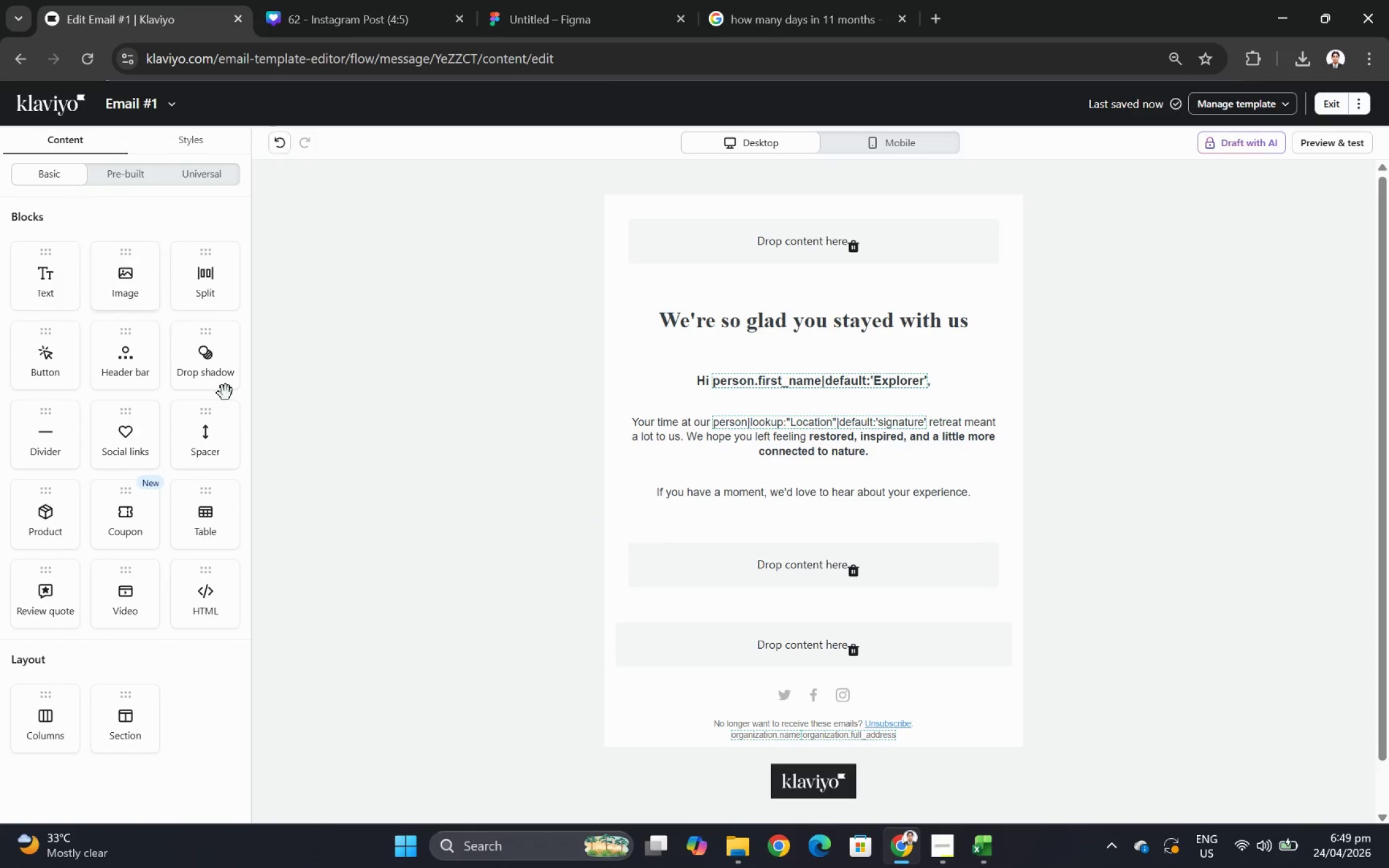 
left_click_drag(start_coordinate=[45, 371], to_coordinate=[819, 538])
 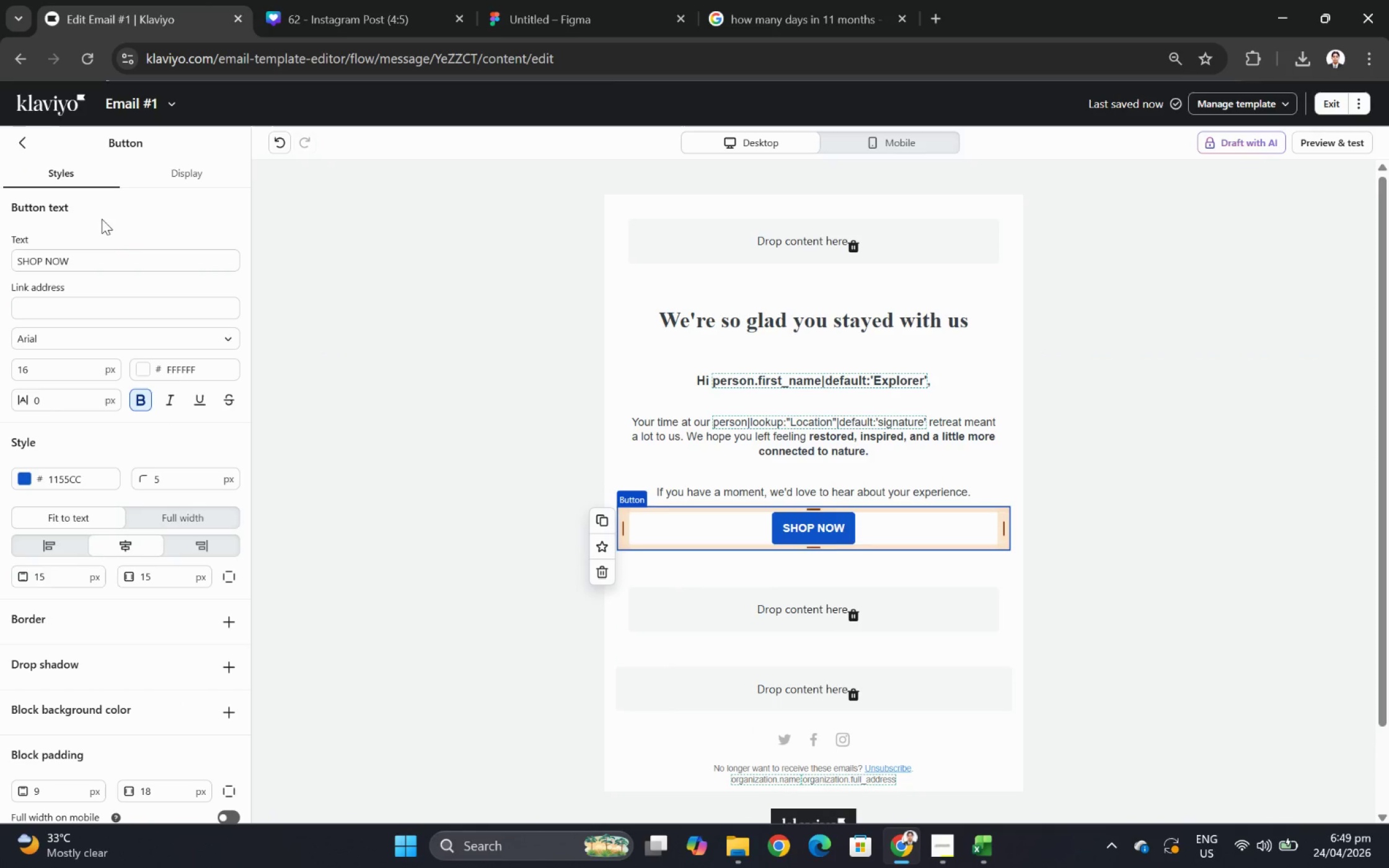 
double_click([120, 259])
 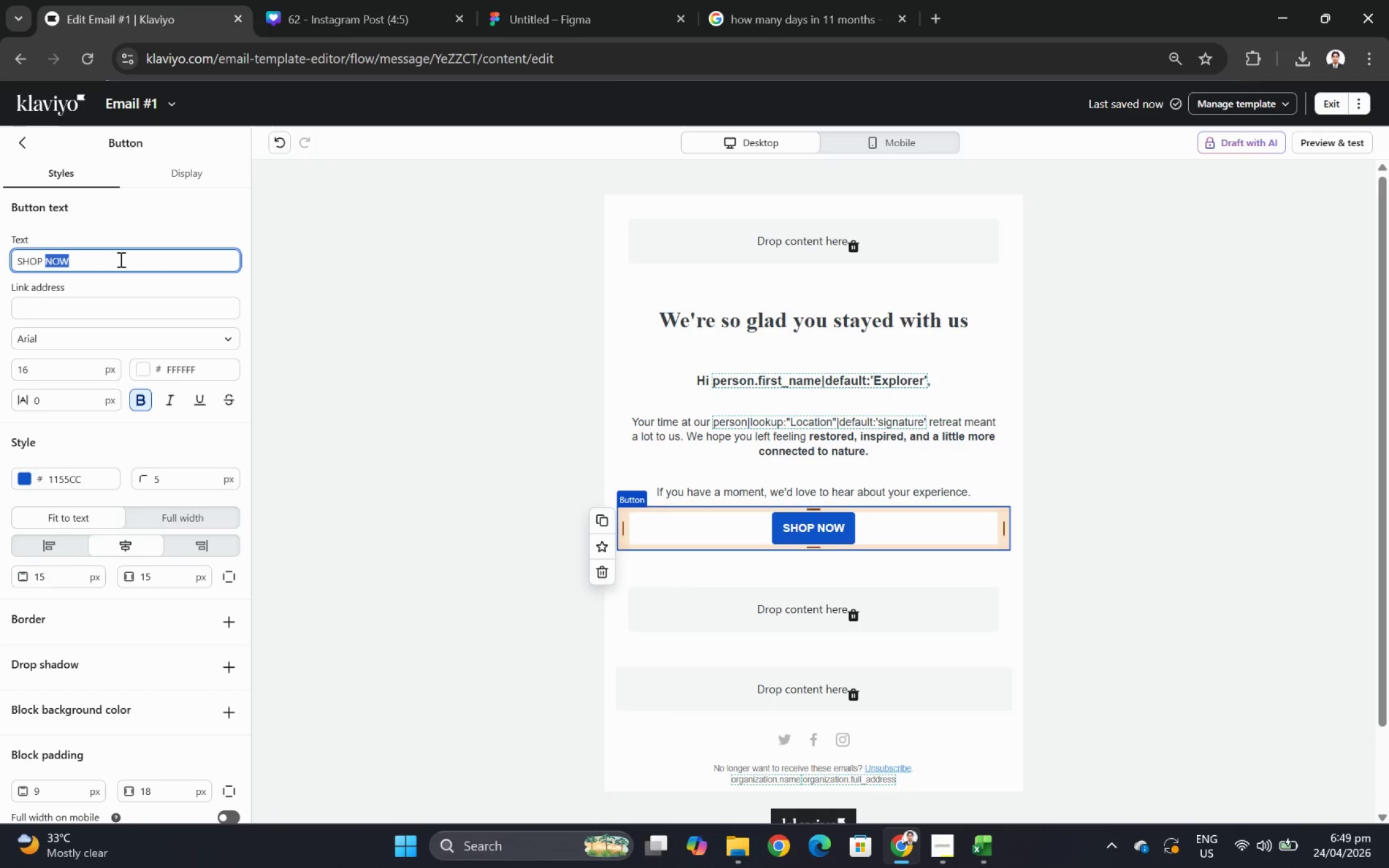 
triple_click([120, 259])
 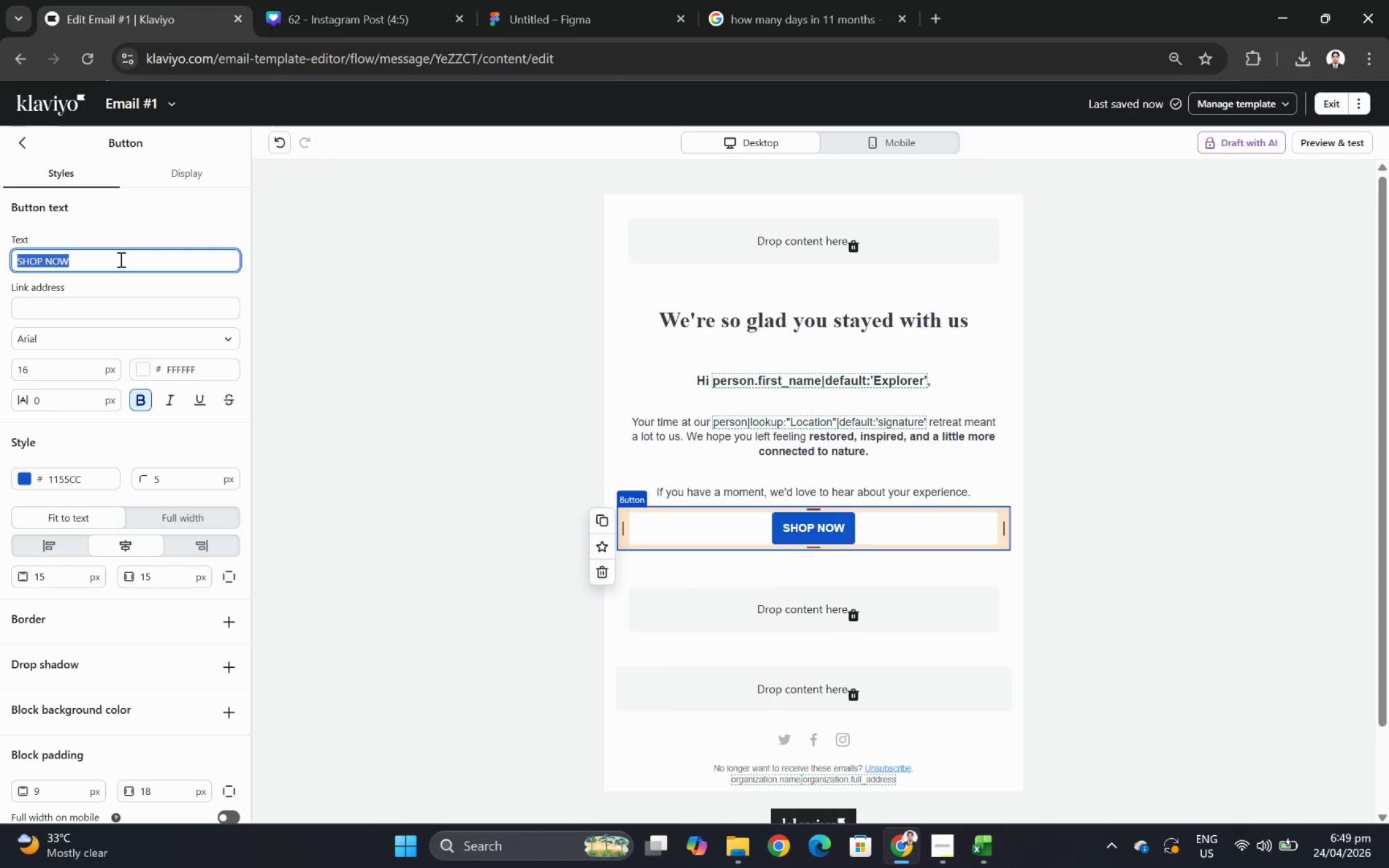 
type(Leave a Review)
 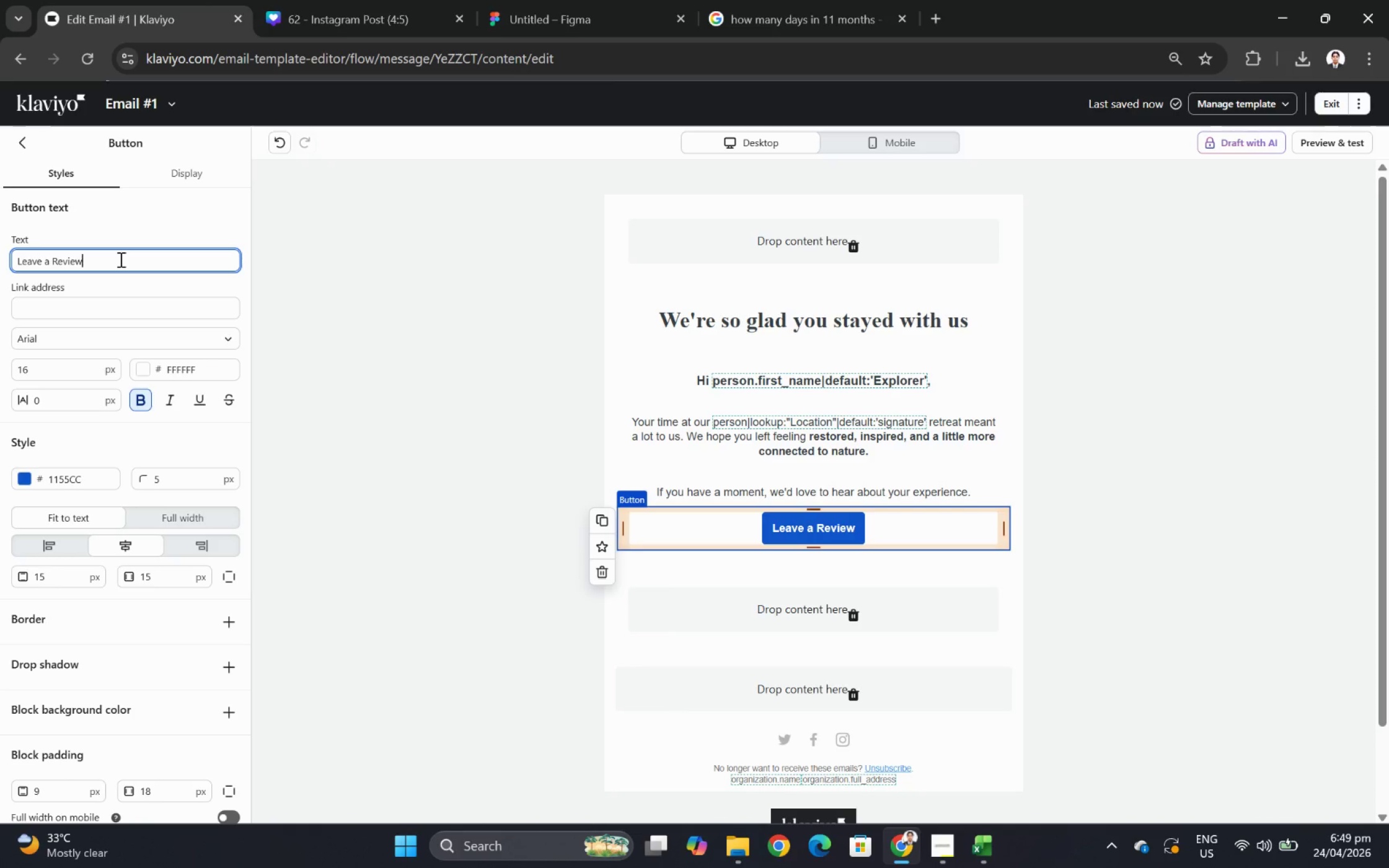 
key(Space)
 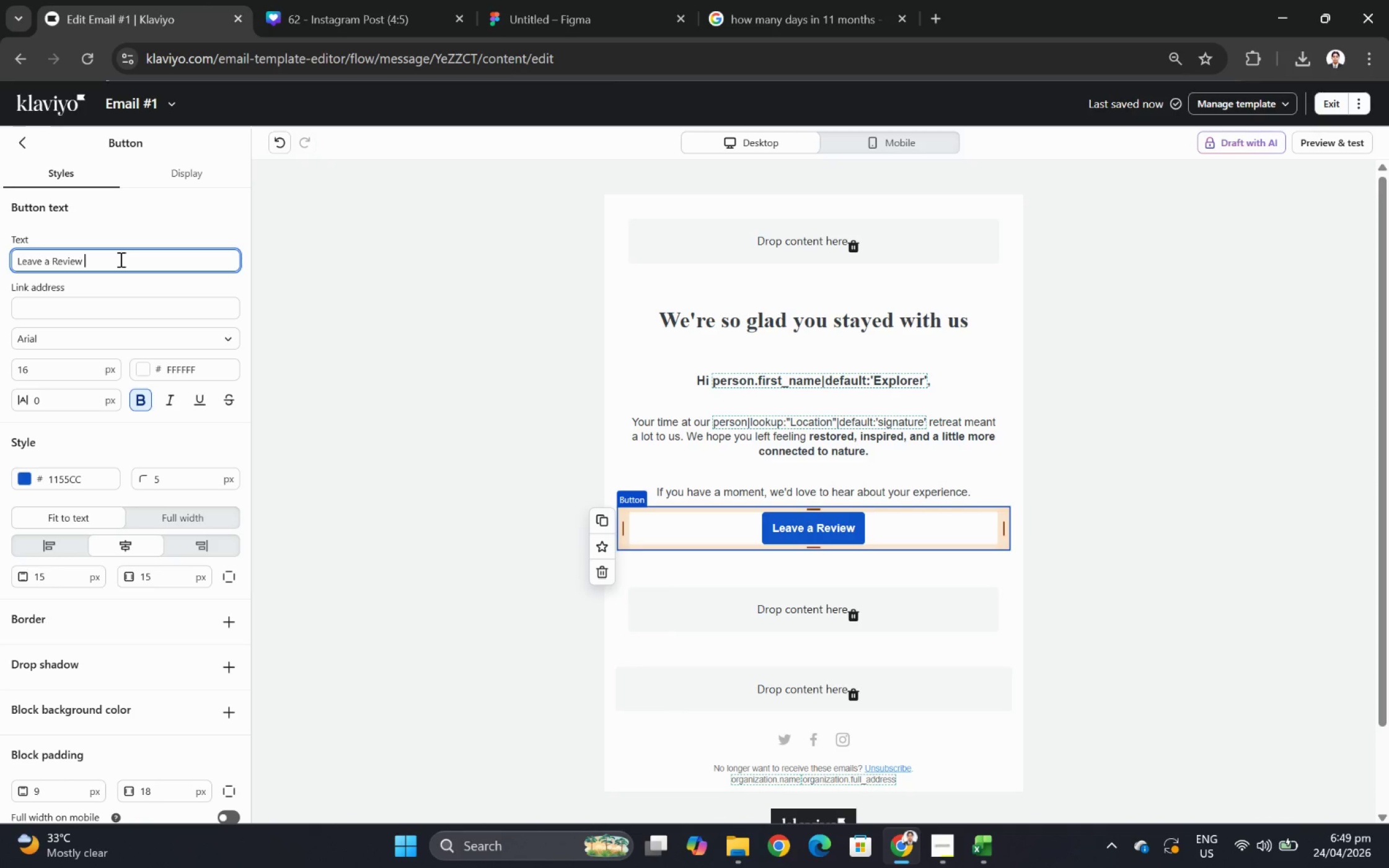 
type(& Help Others Discover Us)
 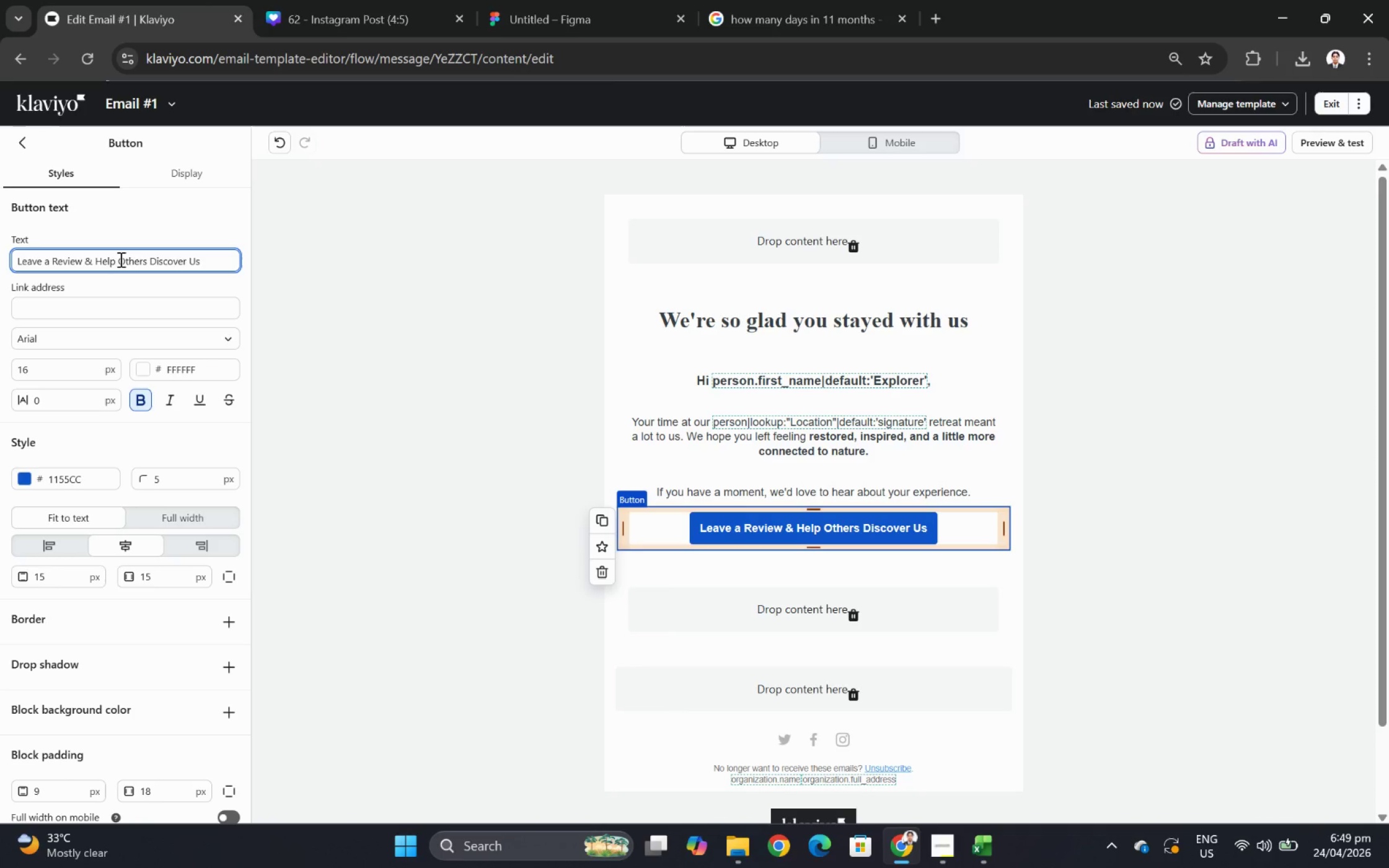 
left_click([1181, 476])
 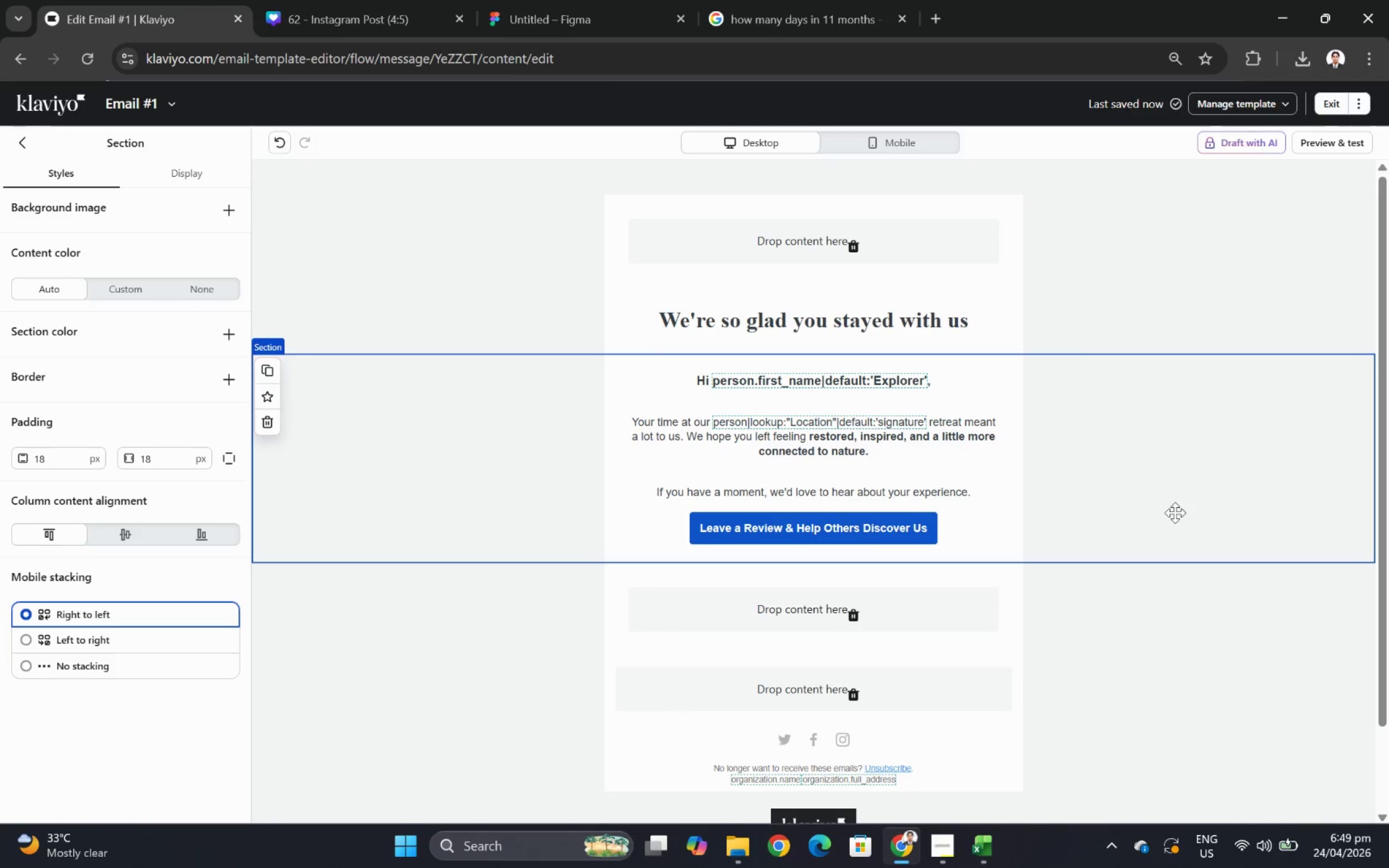 
left_click([962, 480])
 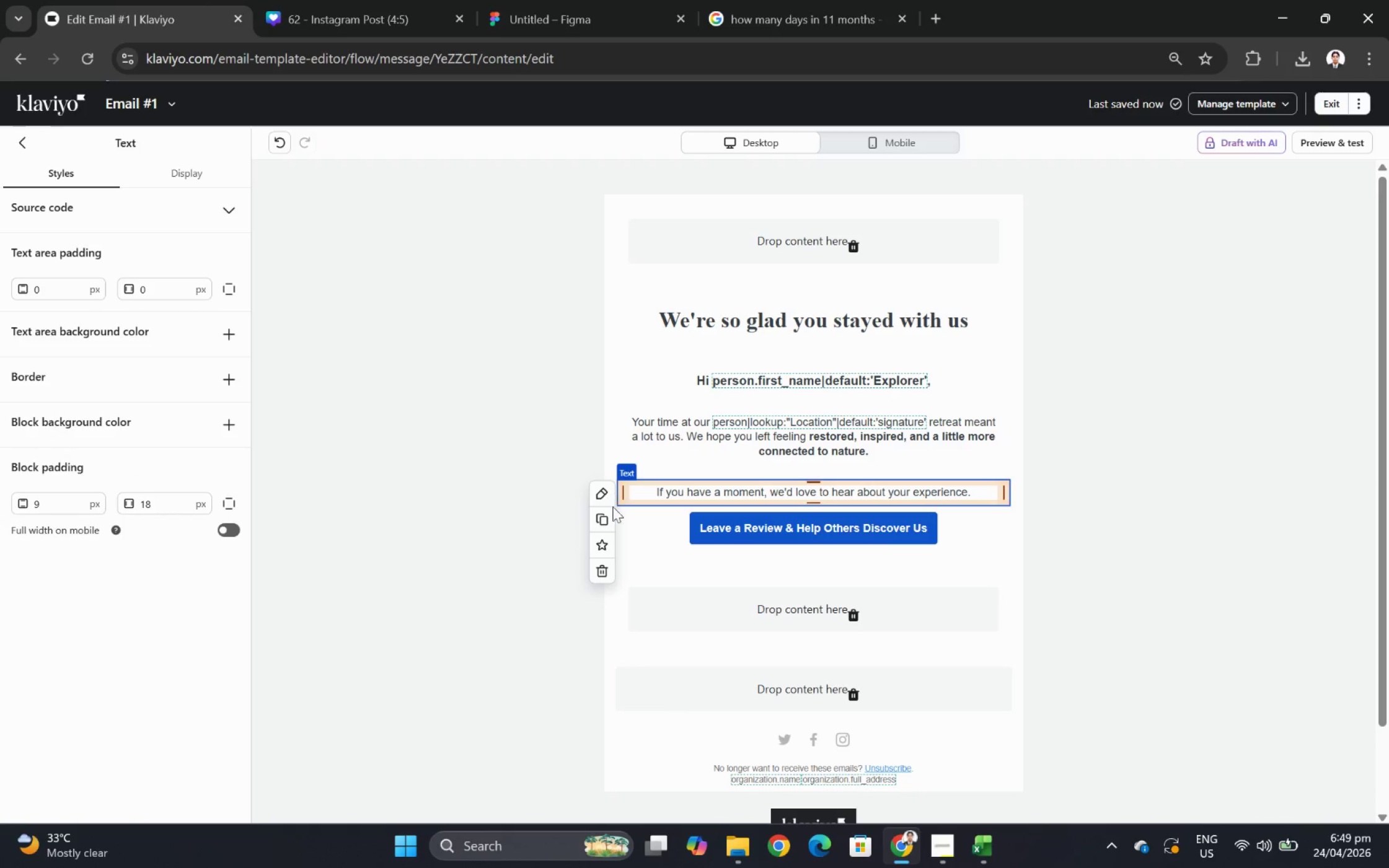 
left_click([597, 519])
 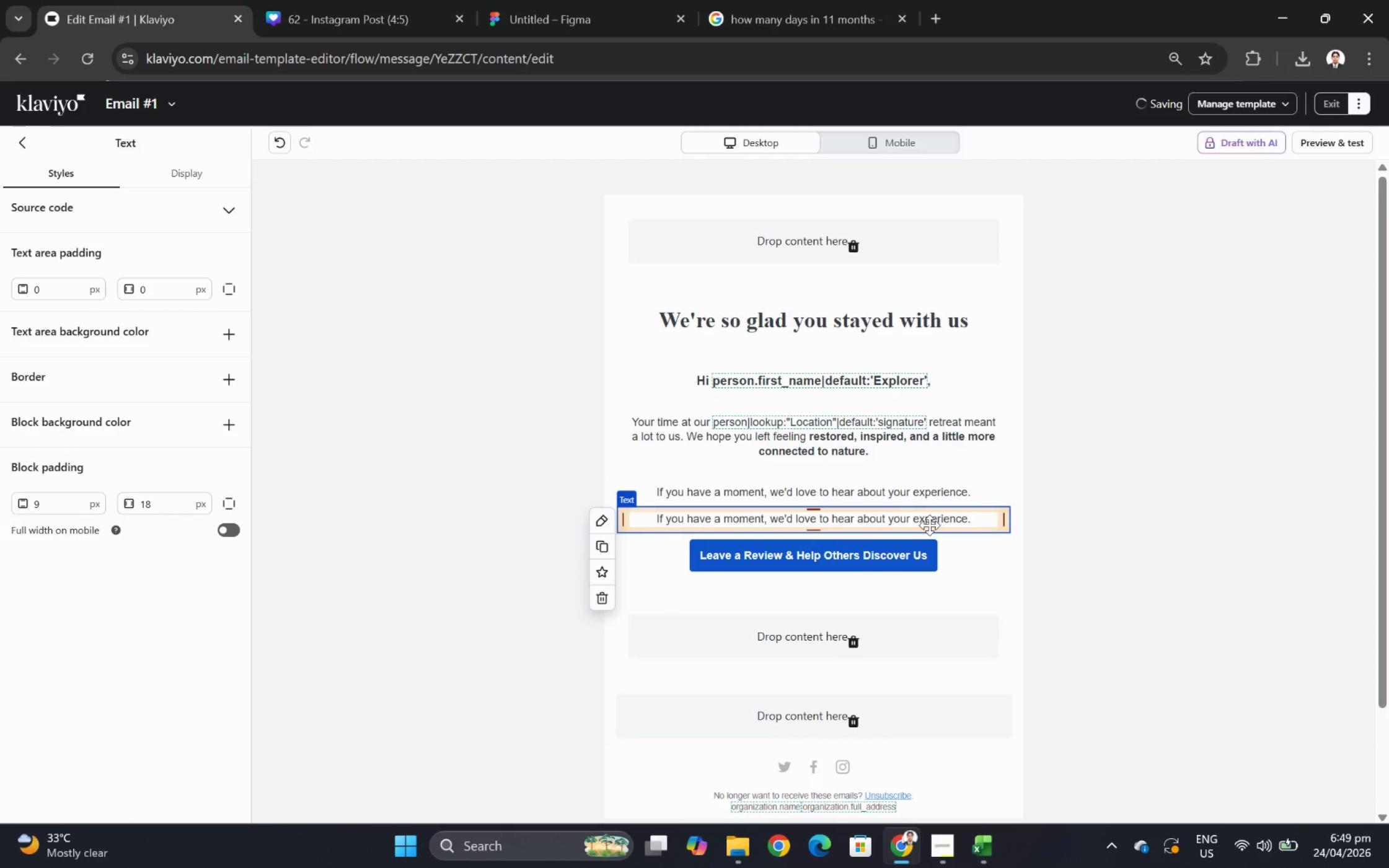 
left_click_drag(start_coordinate=[929, 525], to_coordinate=[938, 603])
 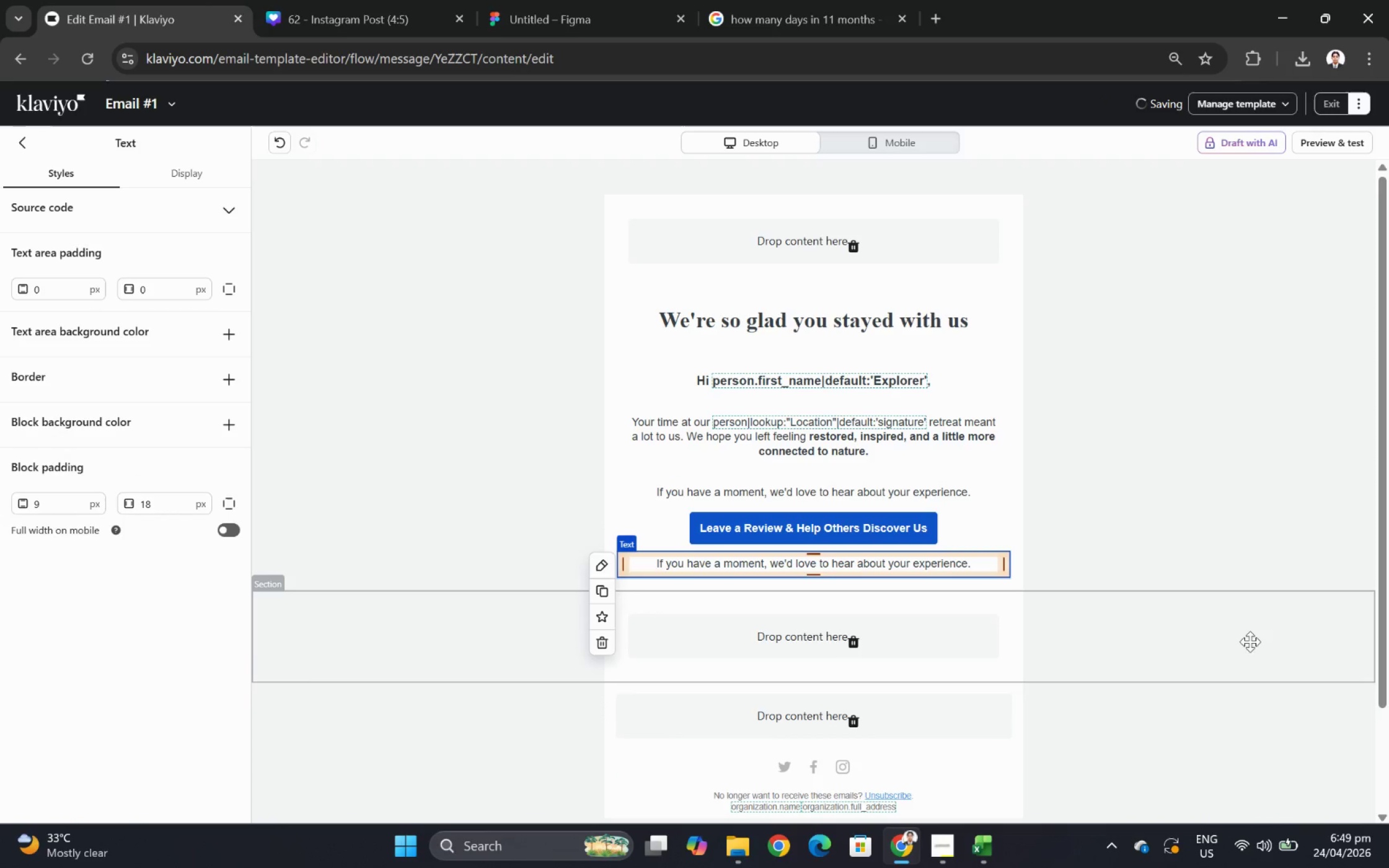 
left_click([1250, 648])
 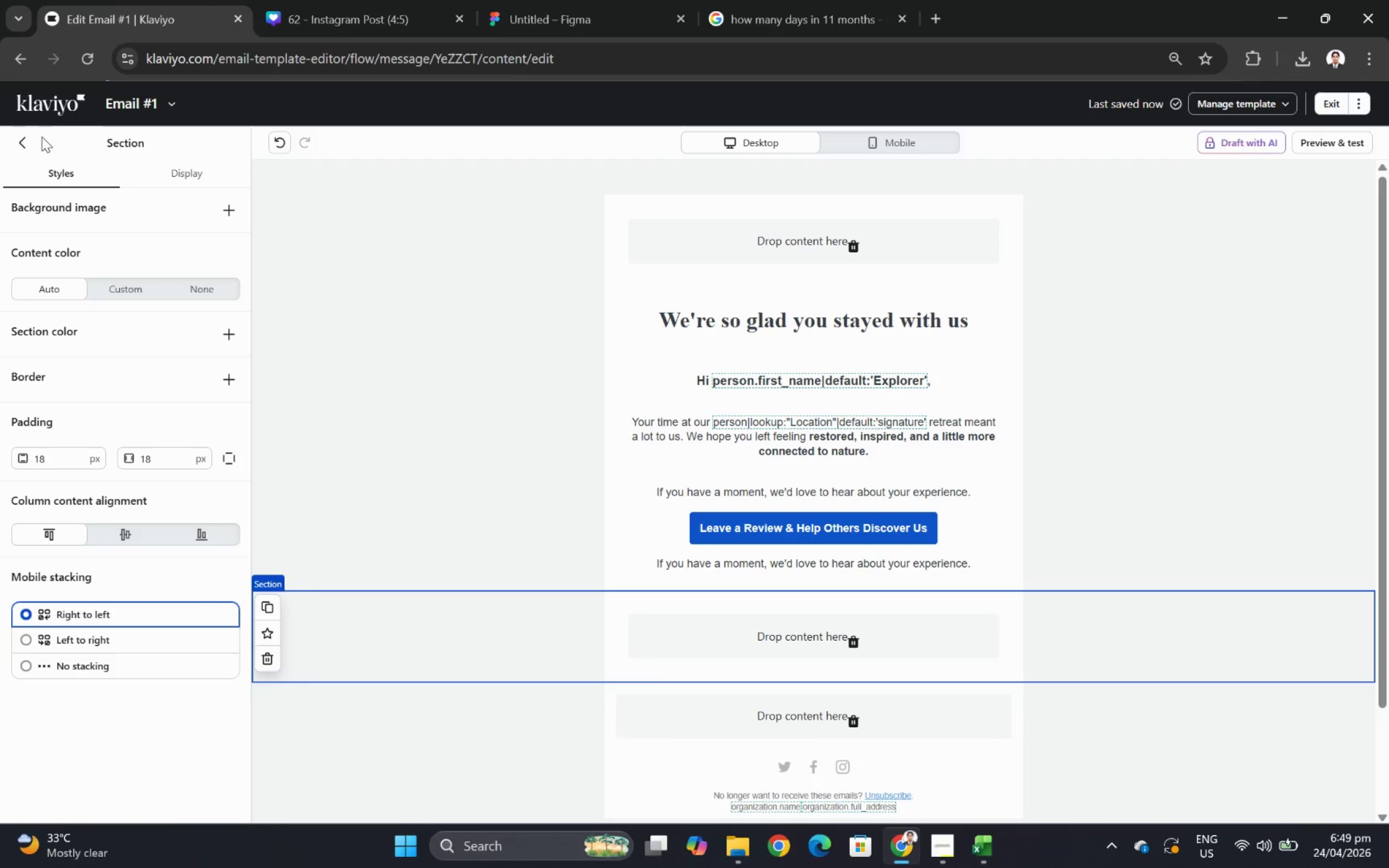 
wait(5.05)
 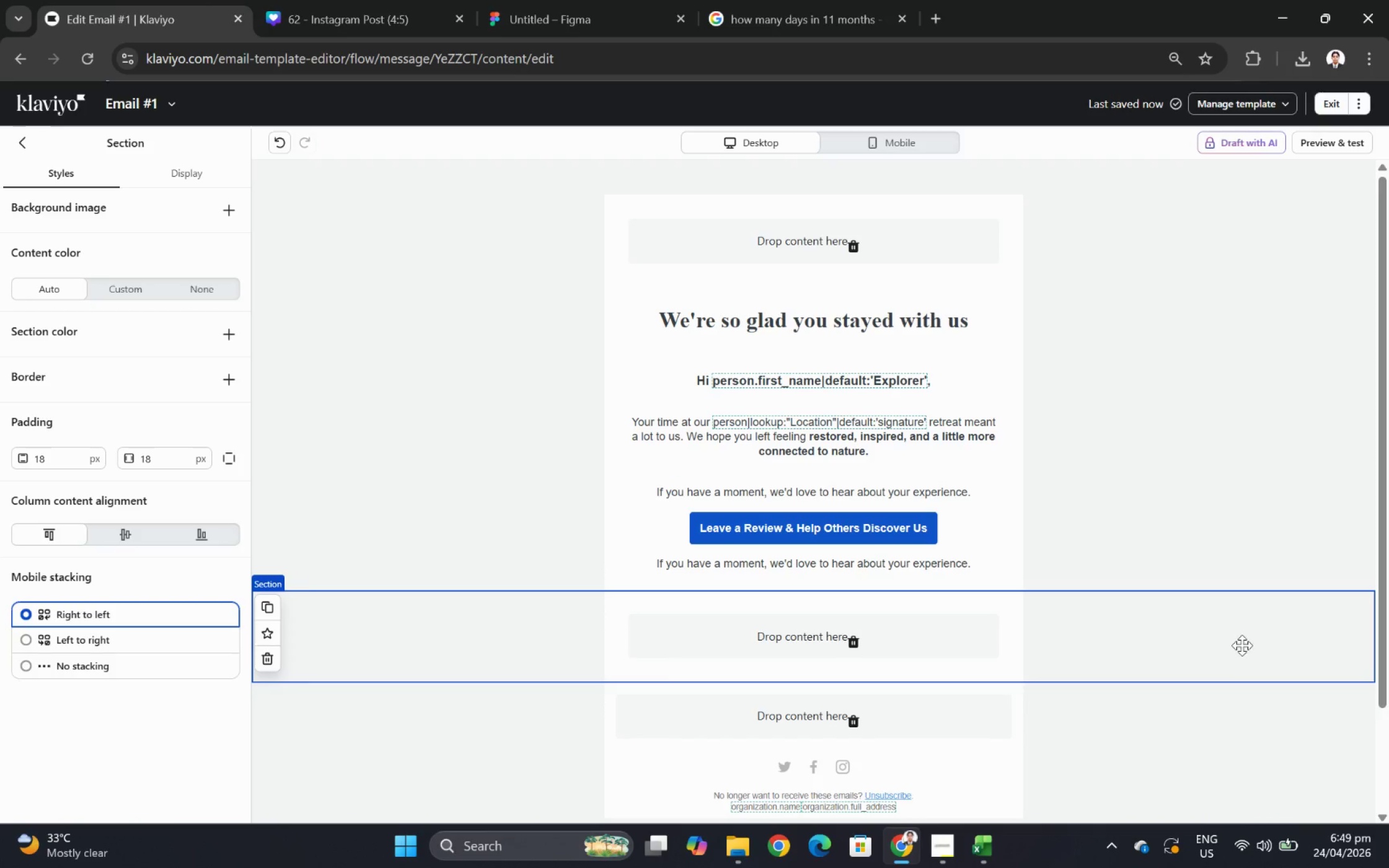 
left_click([852, 471])
 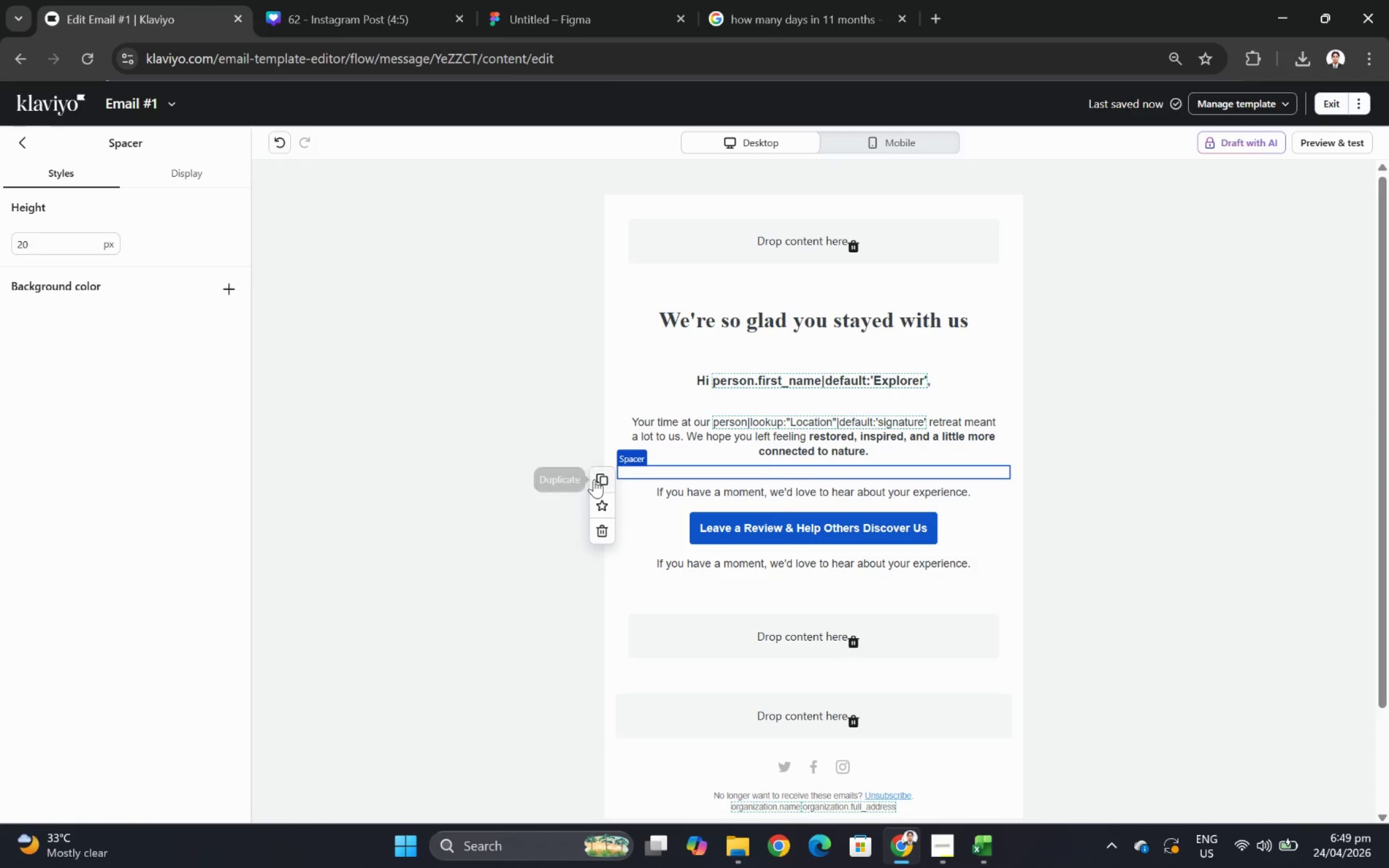 
left_click([594, 479])
 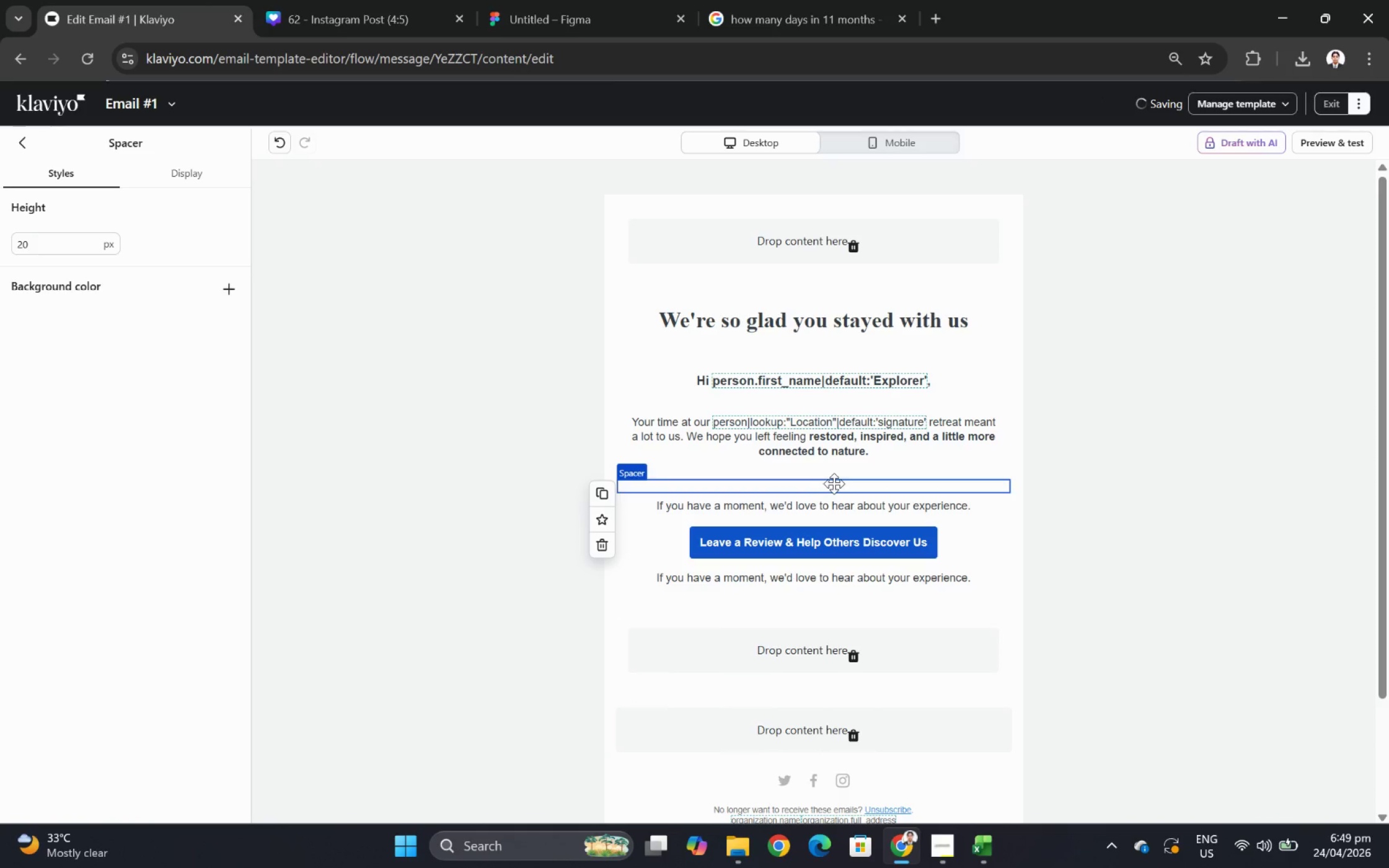 
left_click_drag(start_coordinate=[834, 483], to_coordinate=[851, 584])
 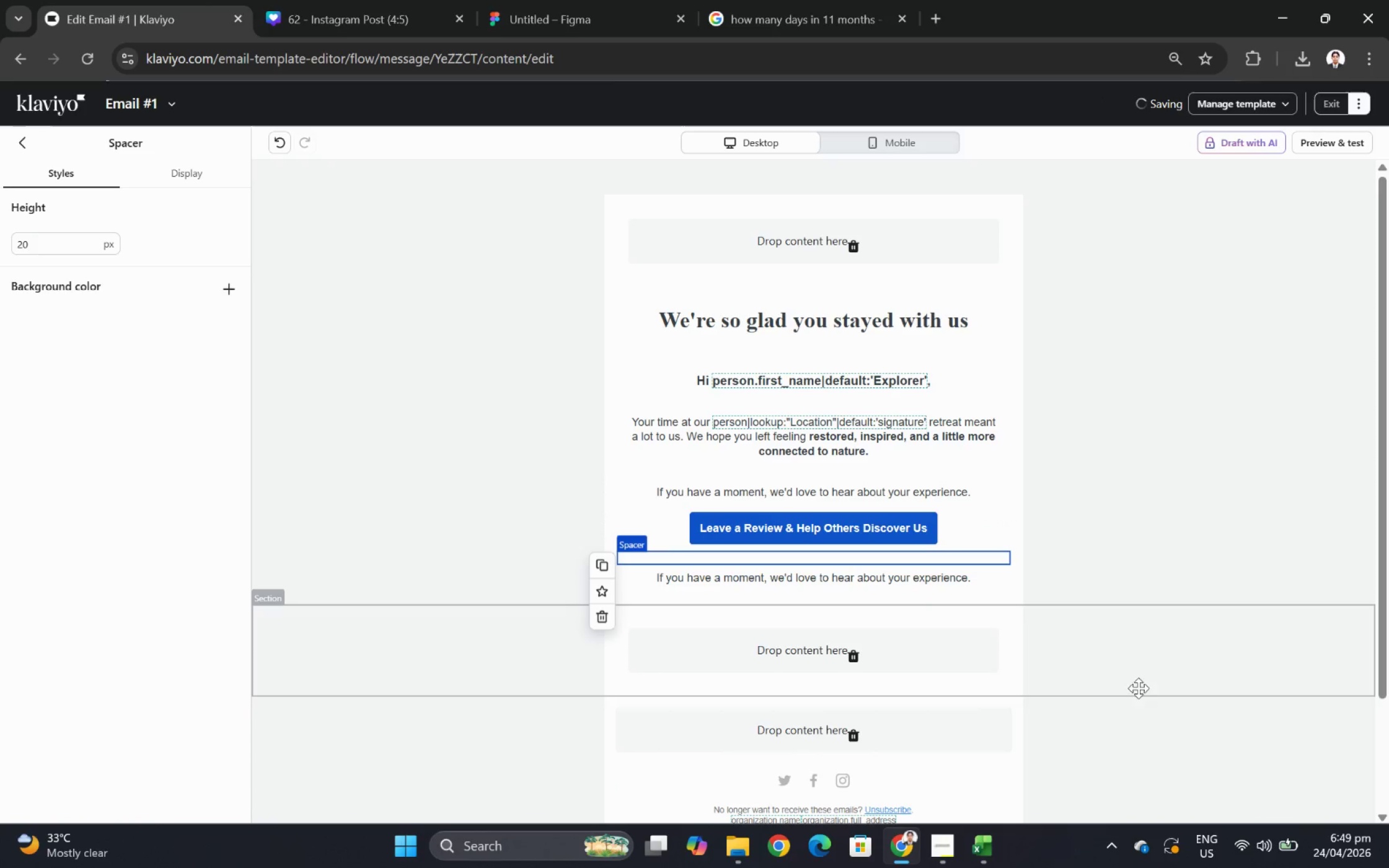 
left_click([1180, 676])
 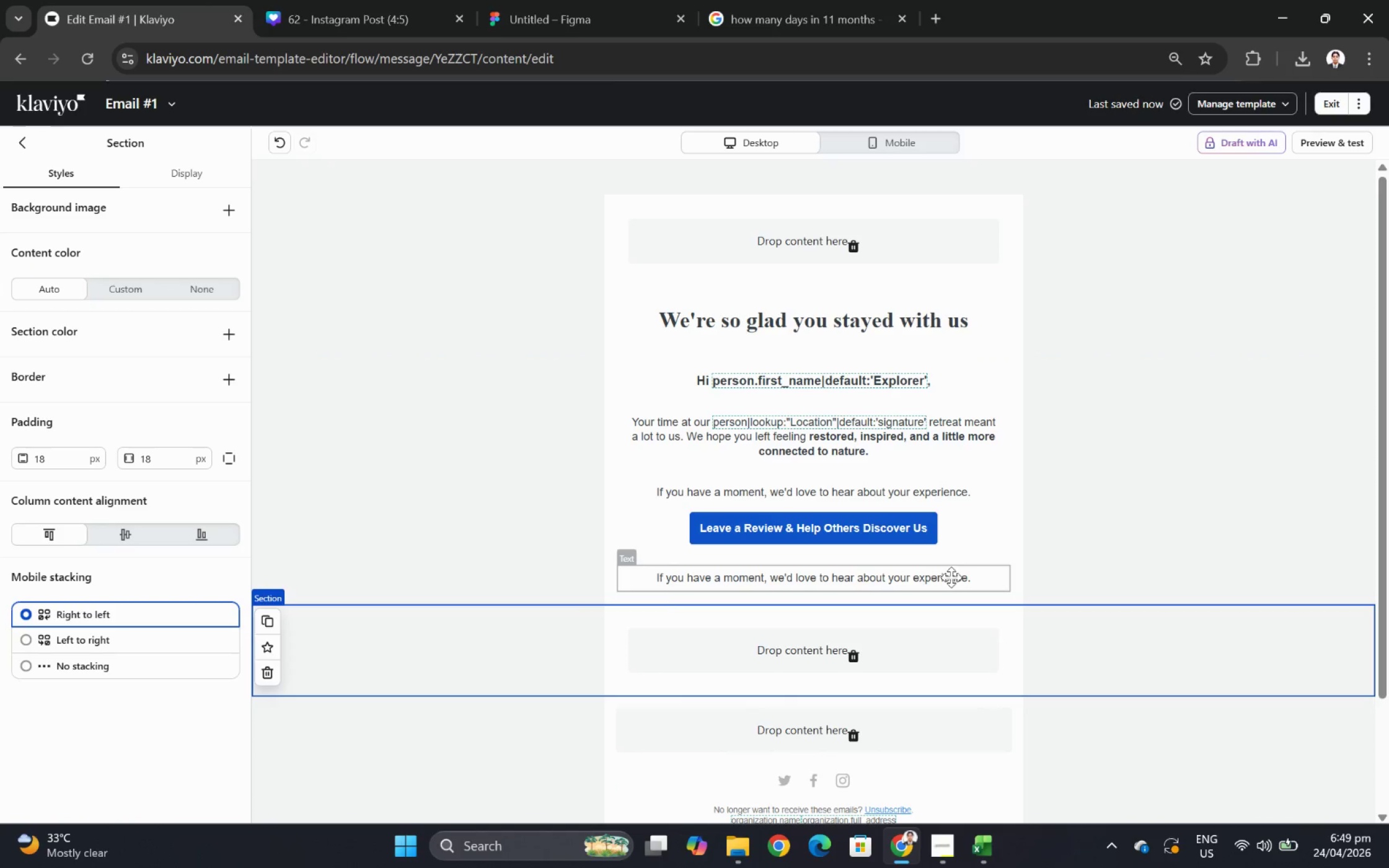 
double_click([951, 575])
 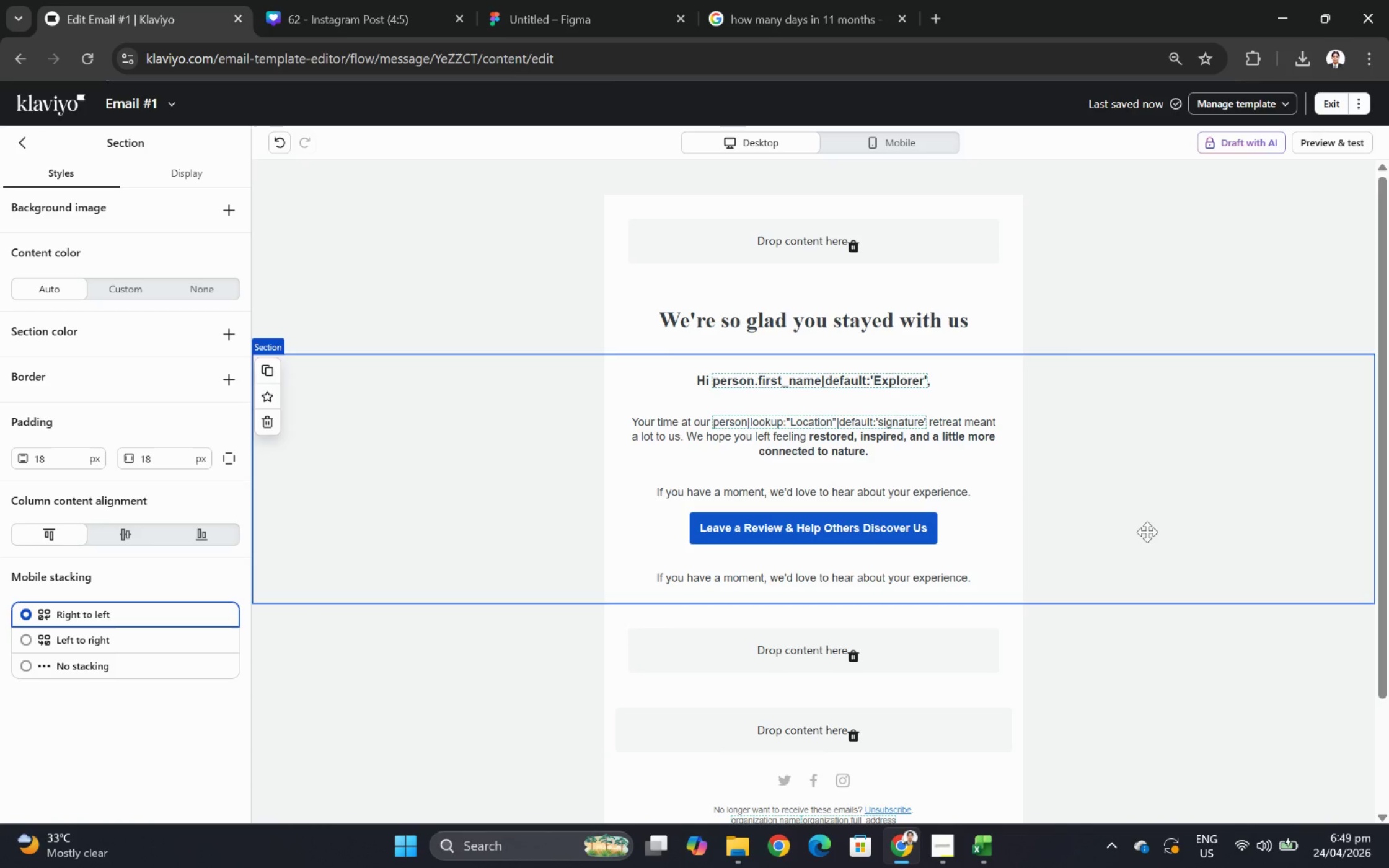 
wait(11.82)
 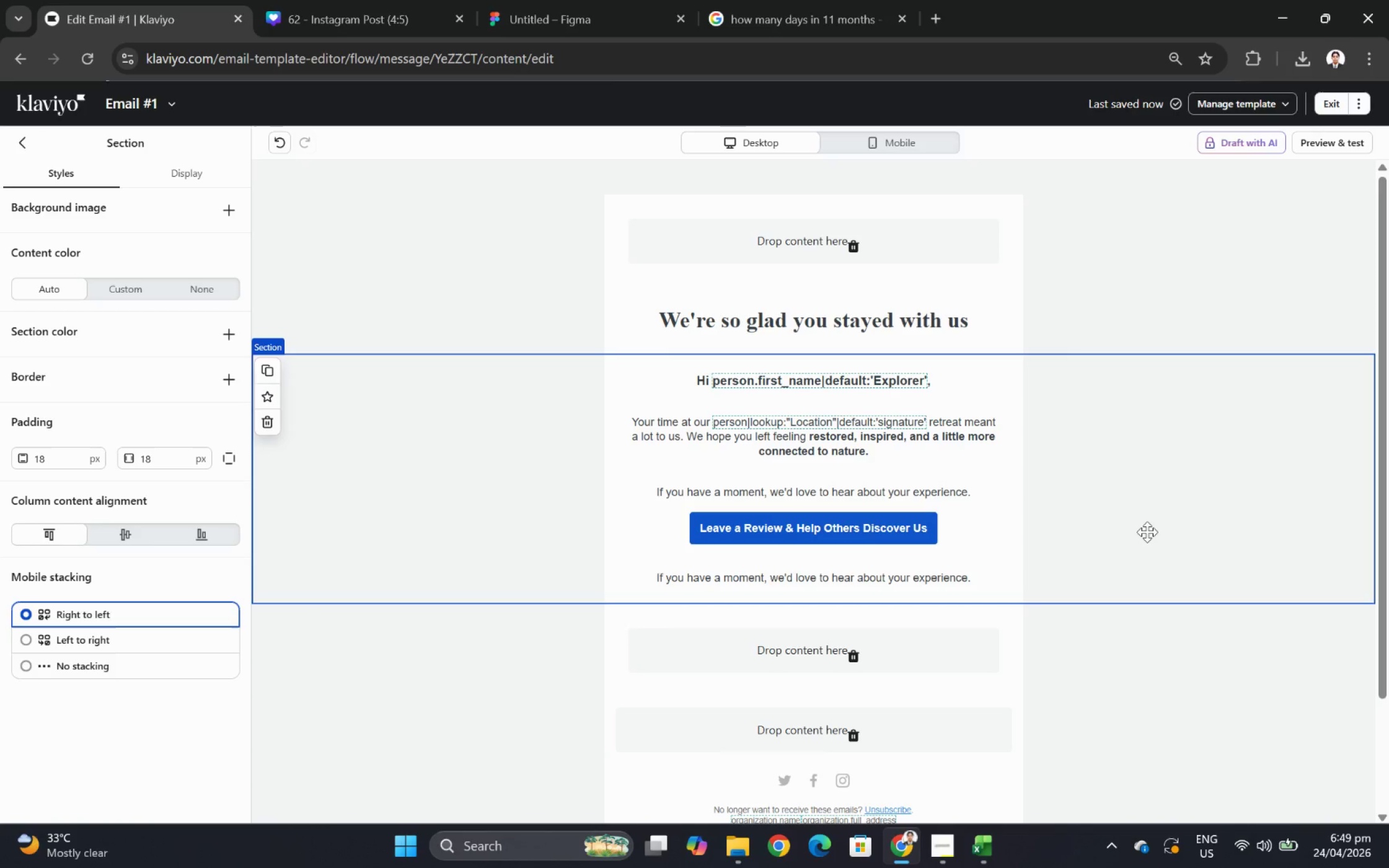 
left_click_drag(start_coordinate=[979, 488], to_coordinate=[953, 652])
 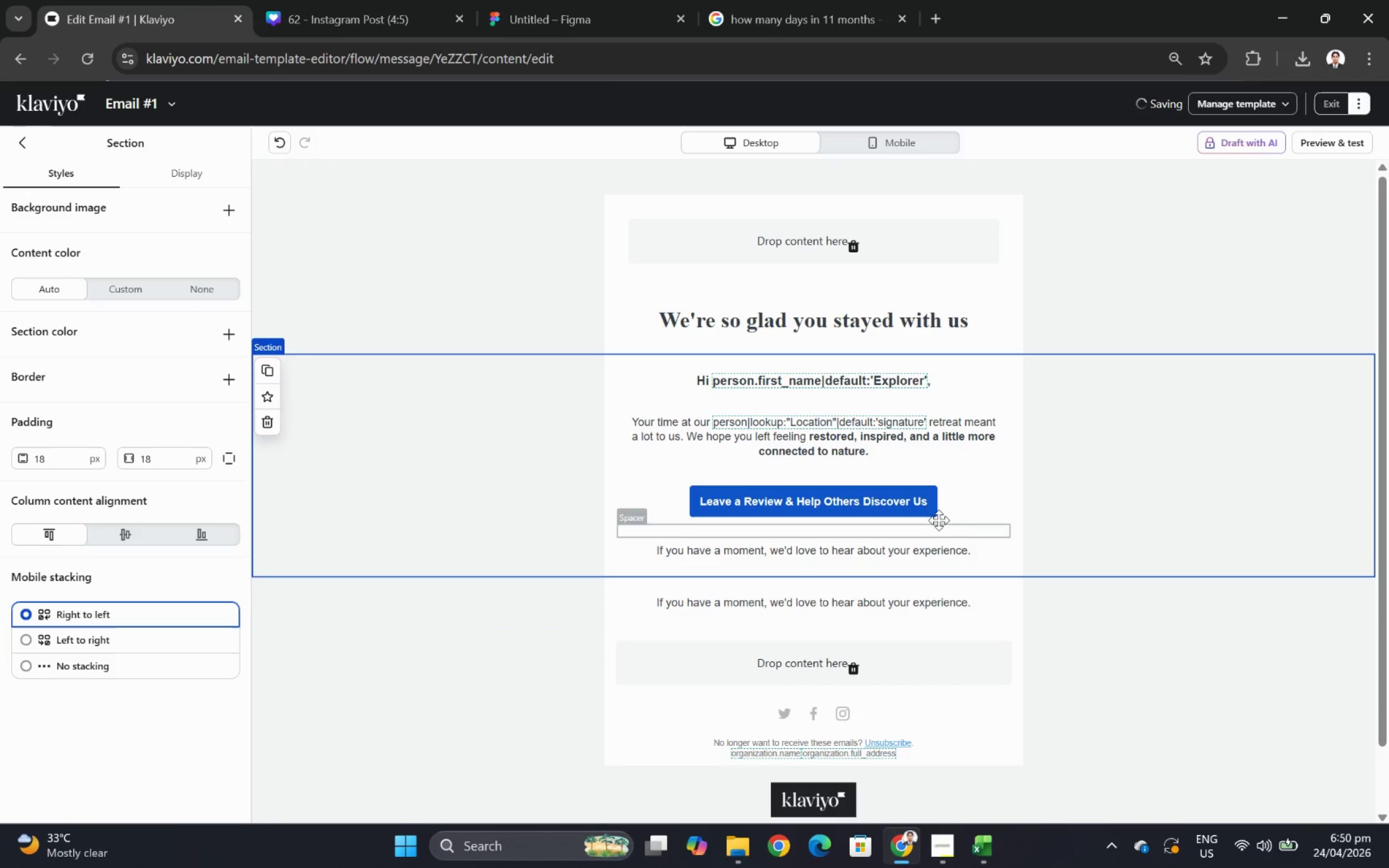 
left_click_drag(start_coordinate=[924, 503], to_coordinate=[924, 634])
 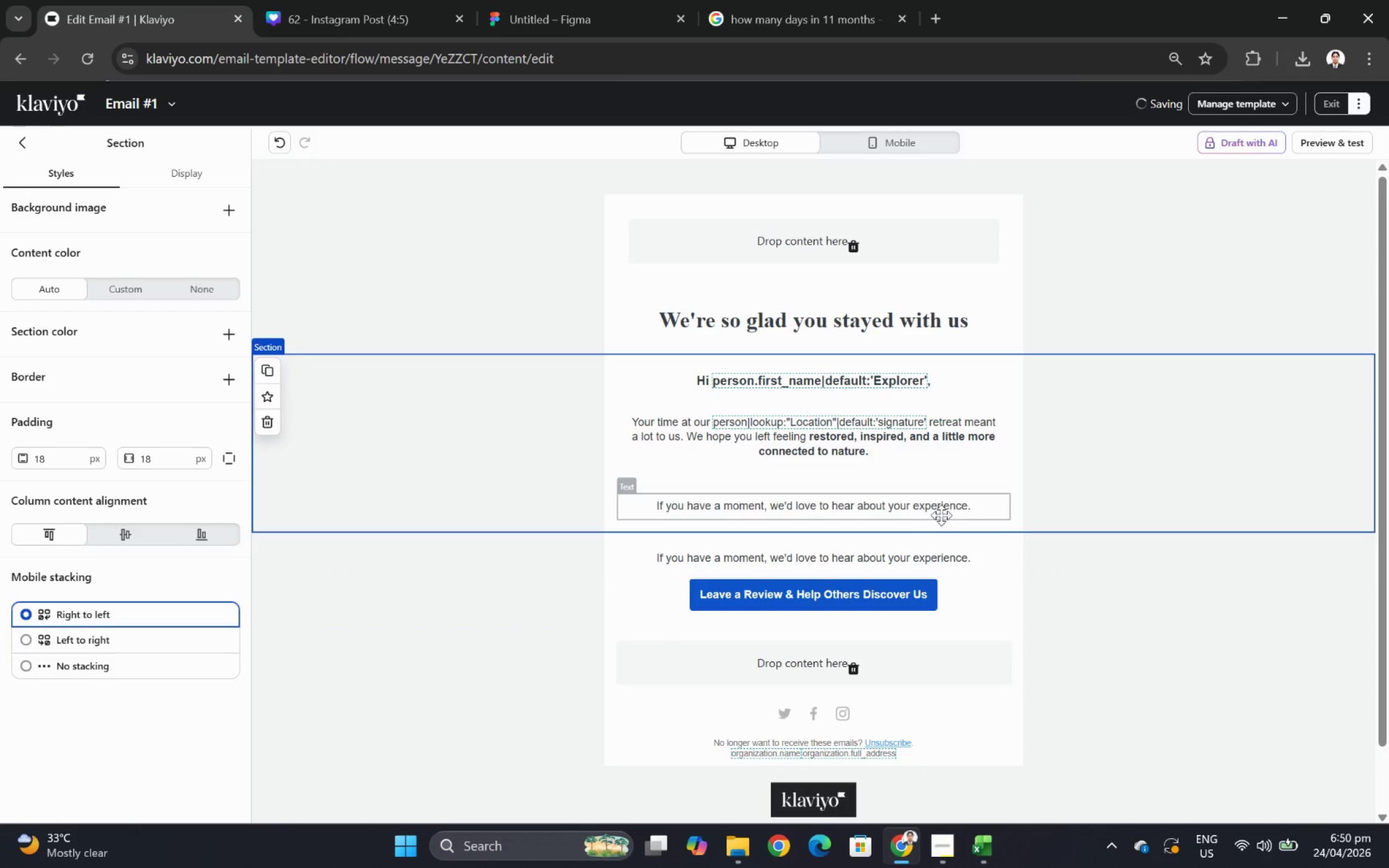 
left_click_drag(start_coordinate=[943, 511], to_coordinate=[943, 653])
 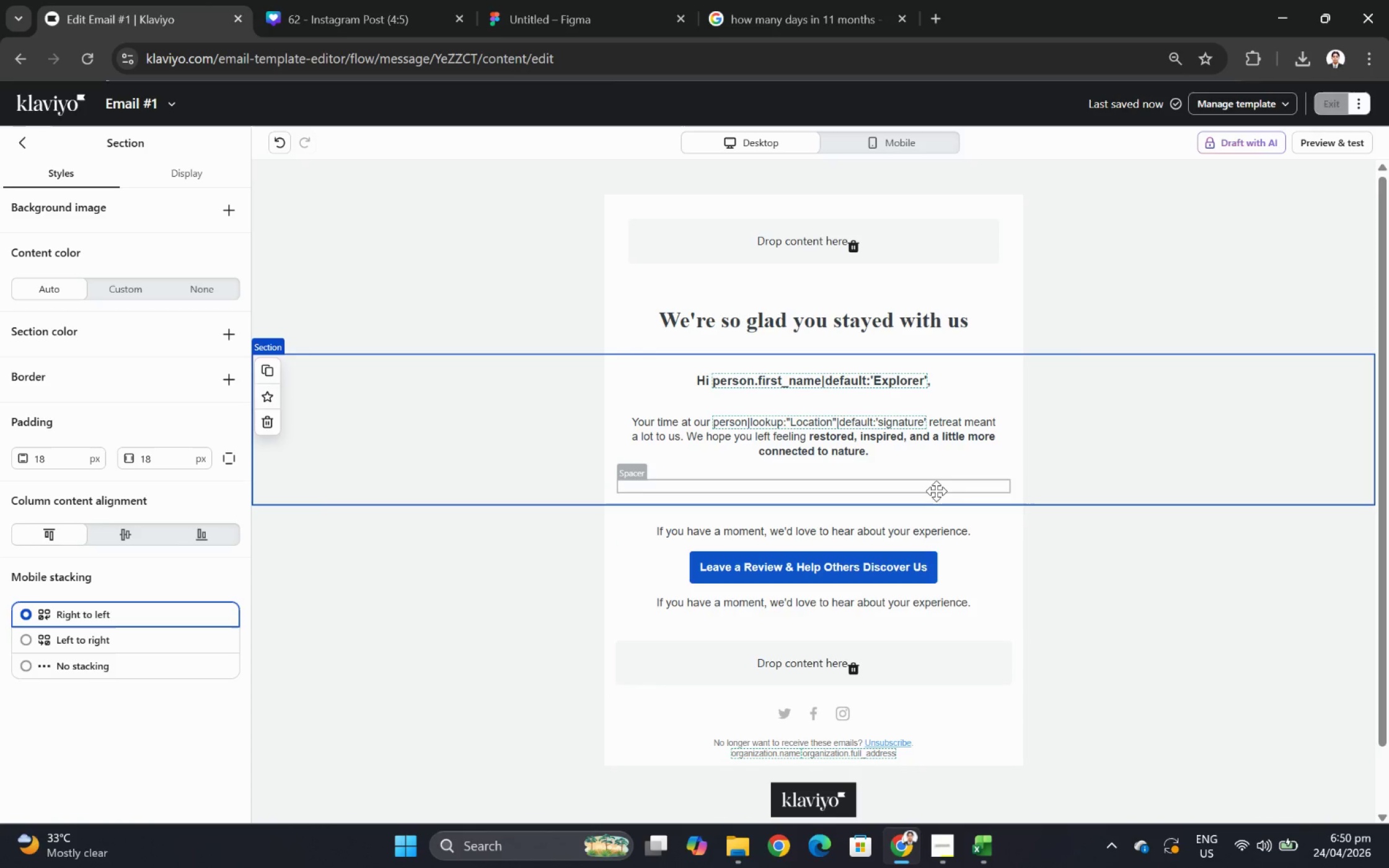 
left_click_drag(start_coordinate=[936, 491], to_coordinate=[934, 620])
 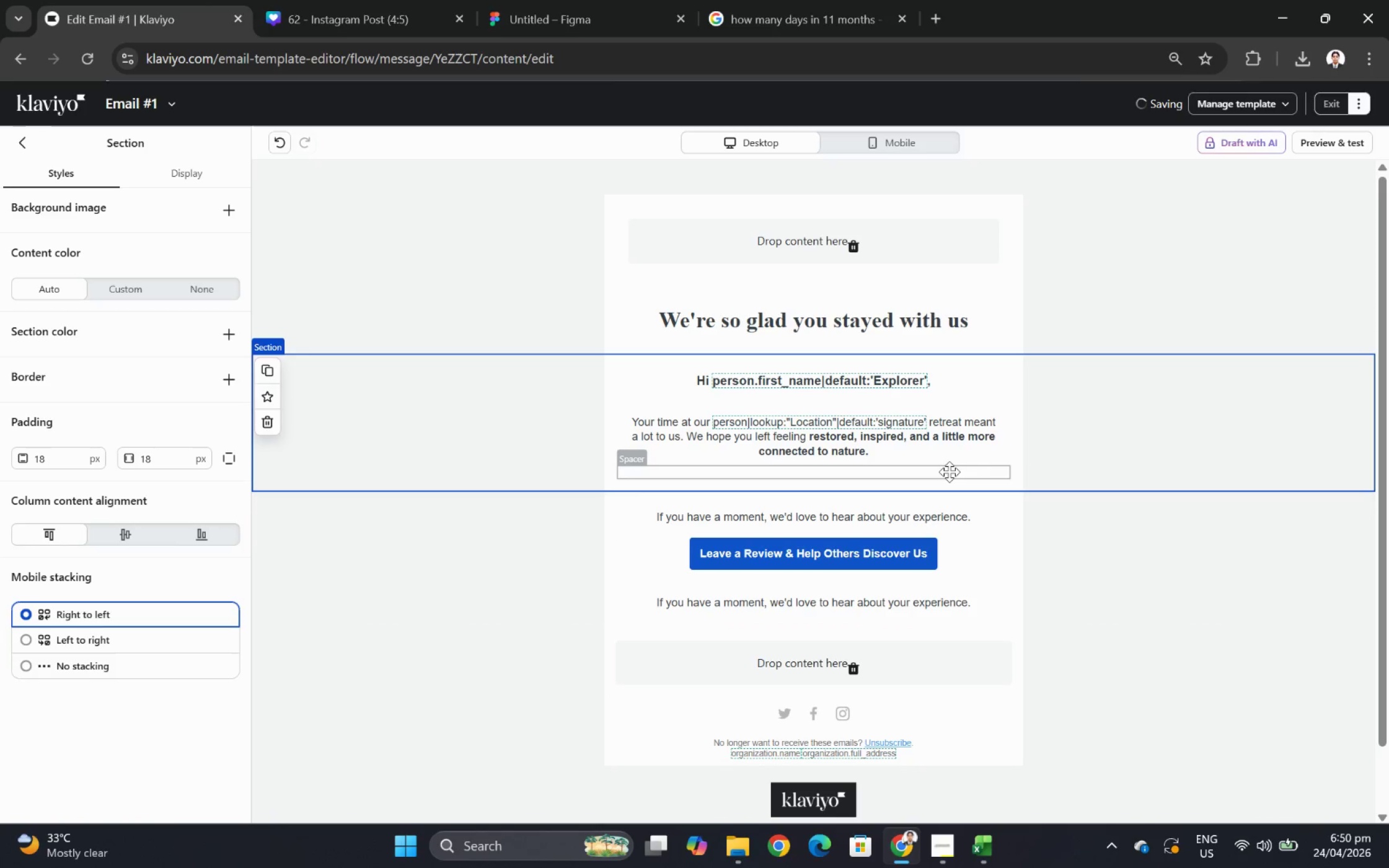 
left_click([949, 471])
 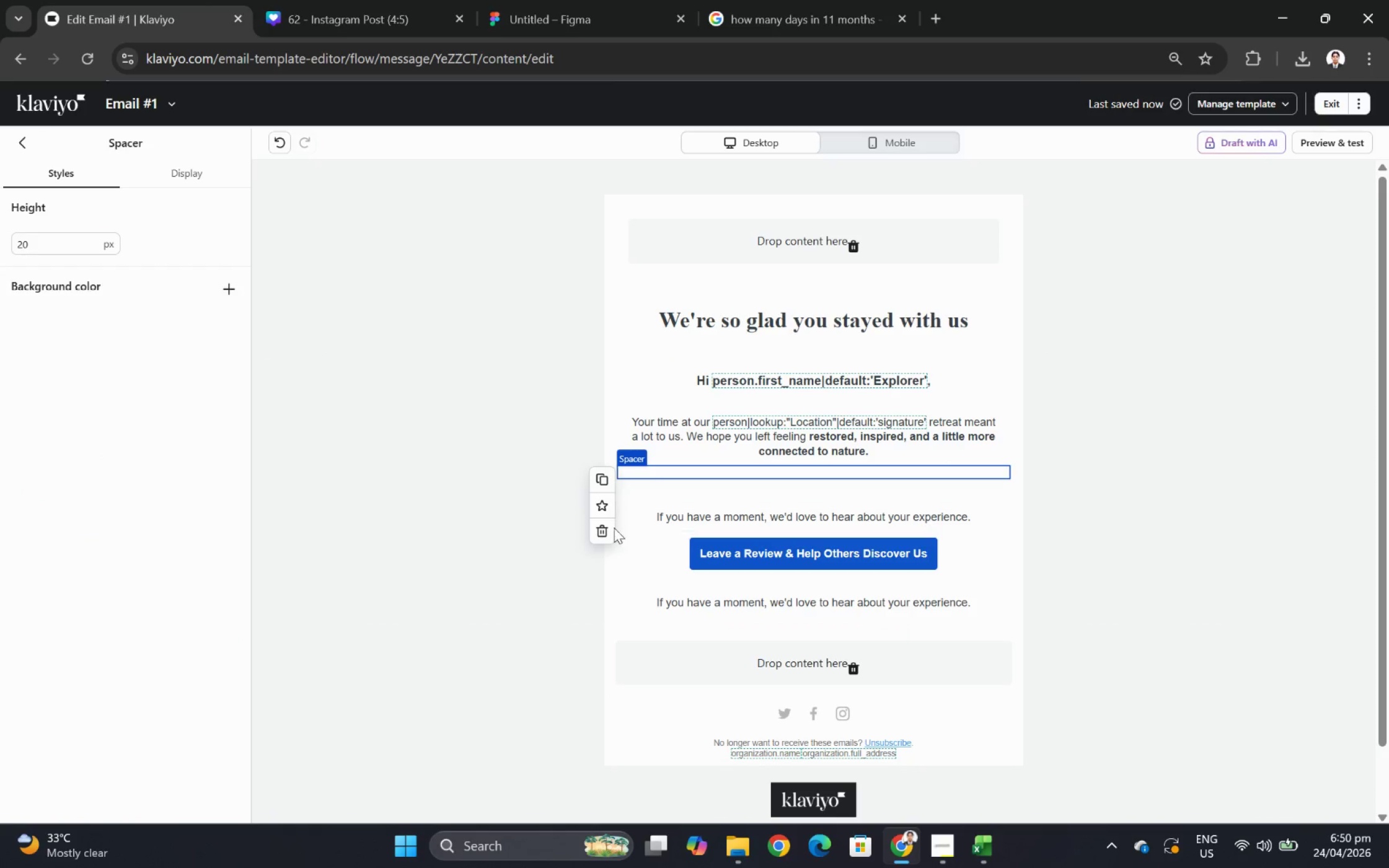 
left_click([605, 527])
 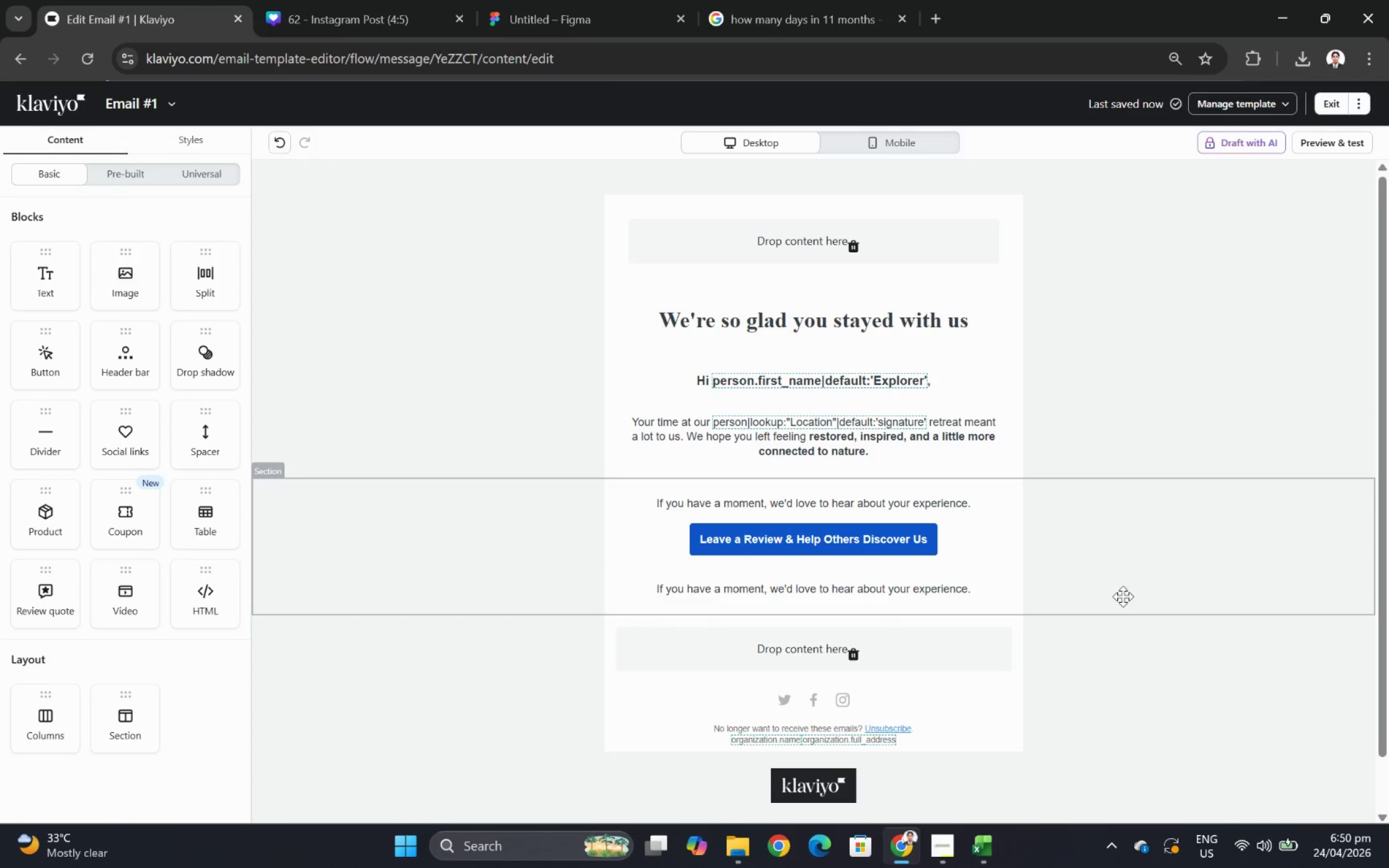 
left_click([1161, 700])
 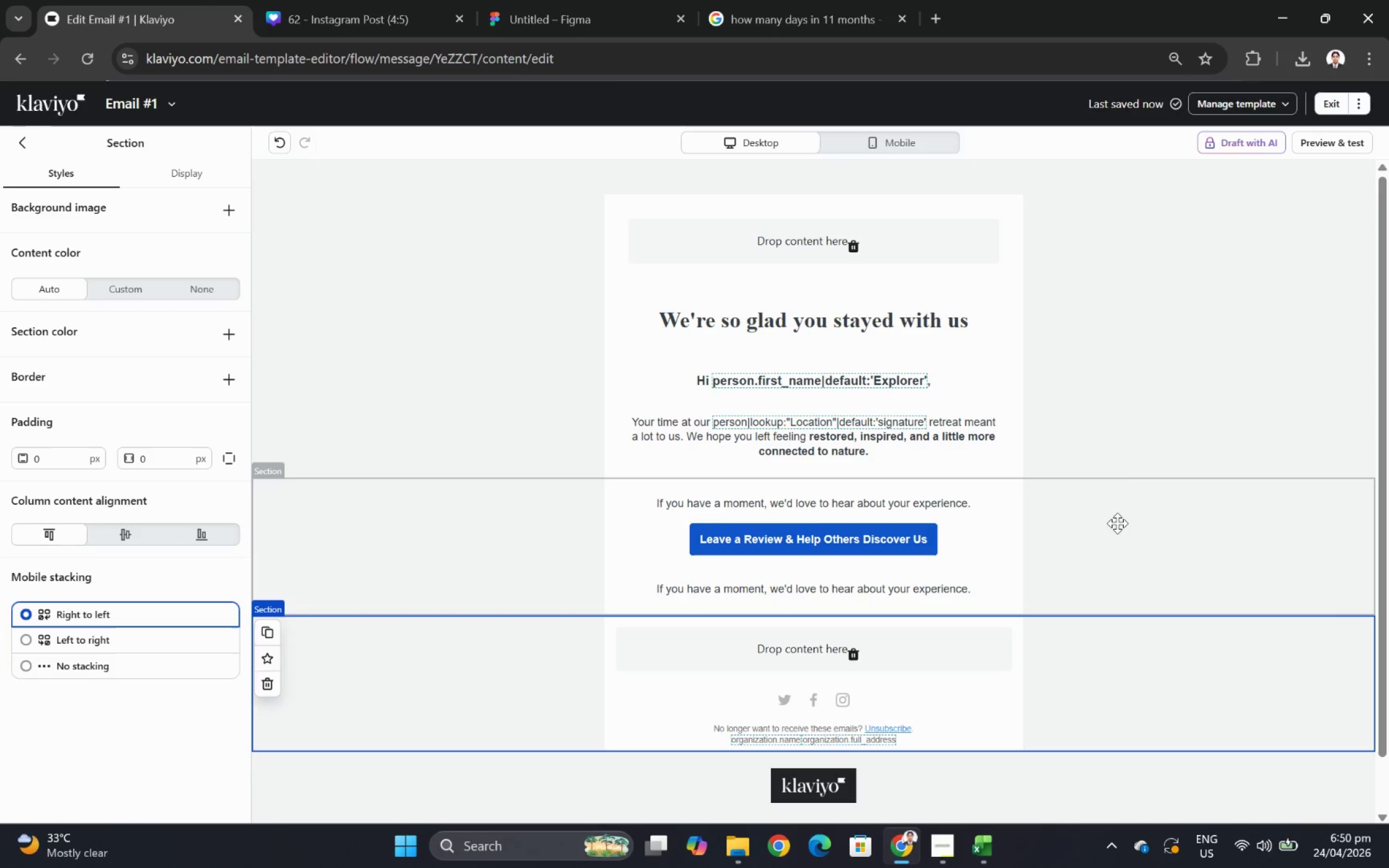 
wait(22.44)
 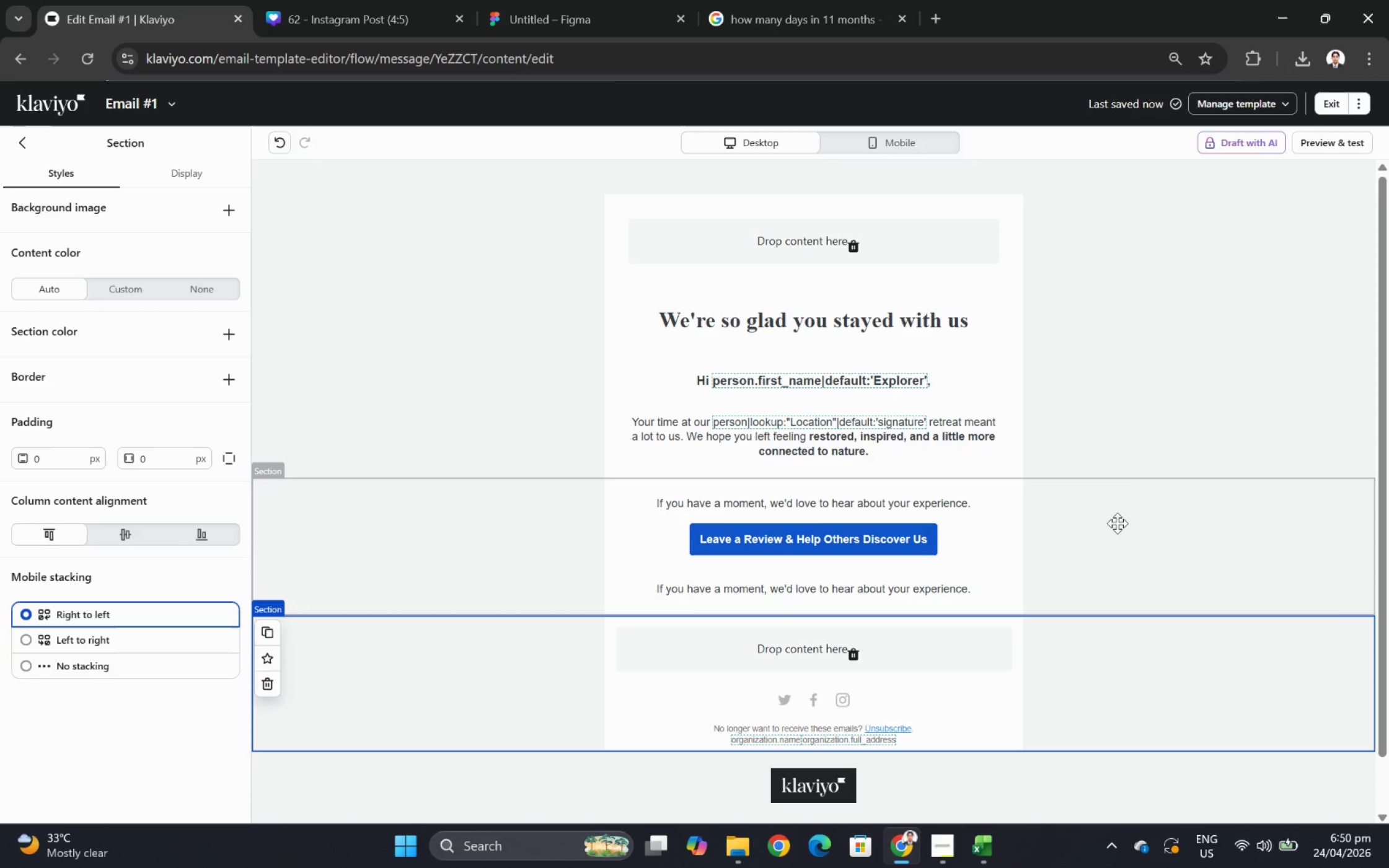 
double_click([984, 318])
 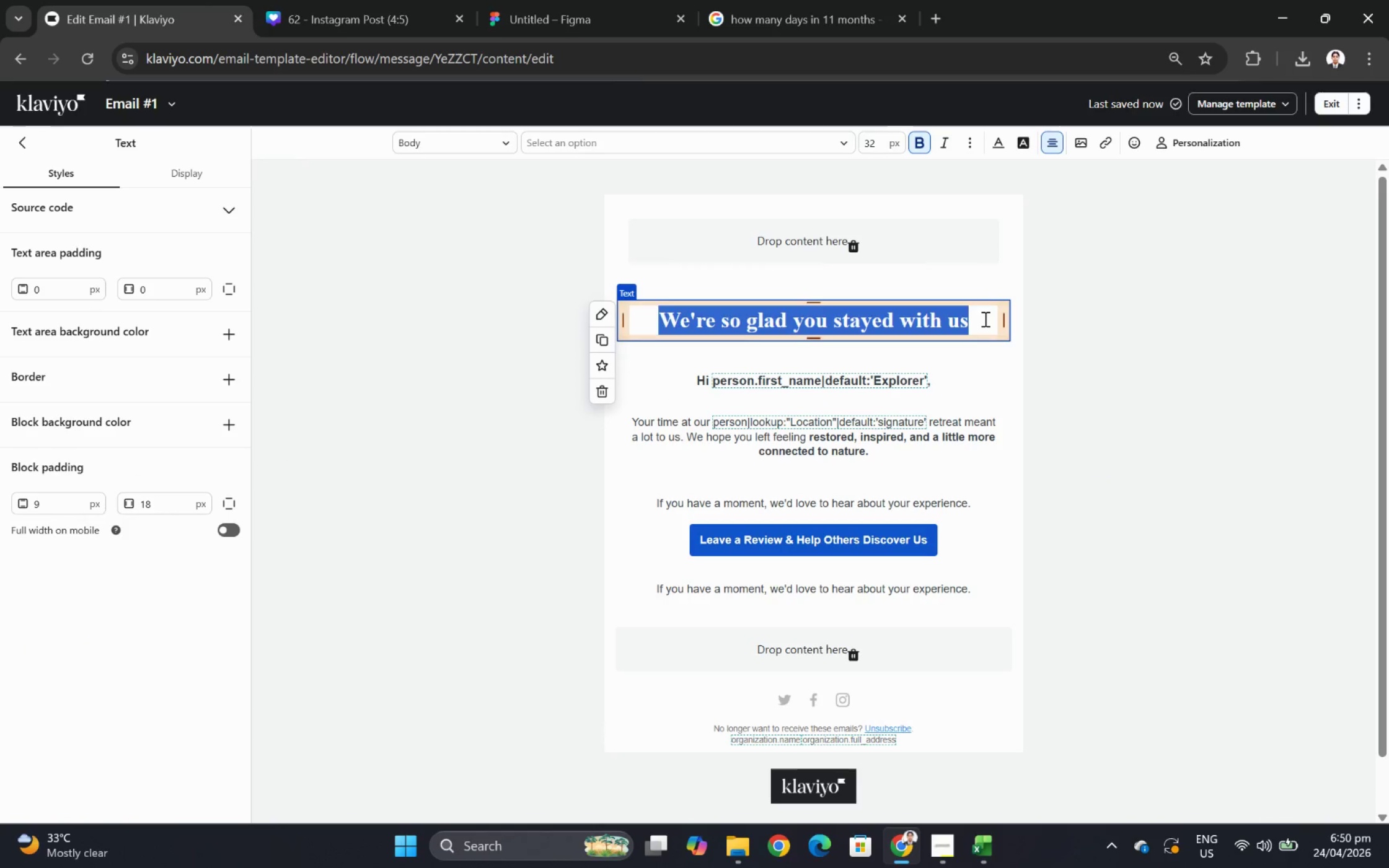 
left_click([984, 318])
 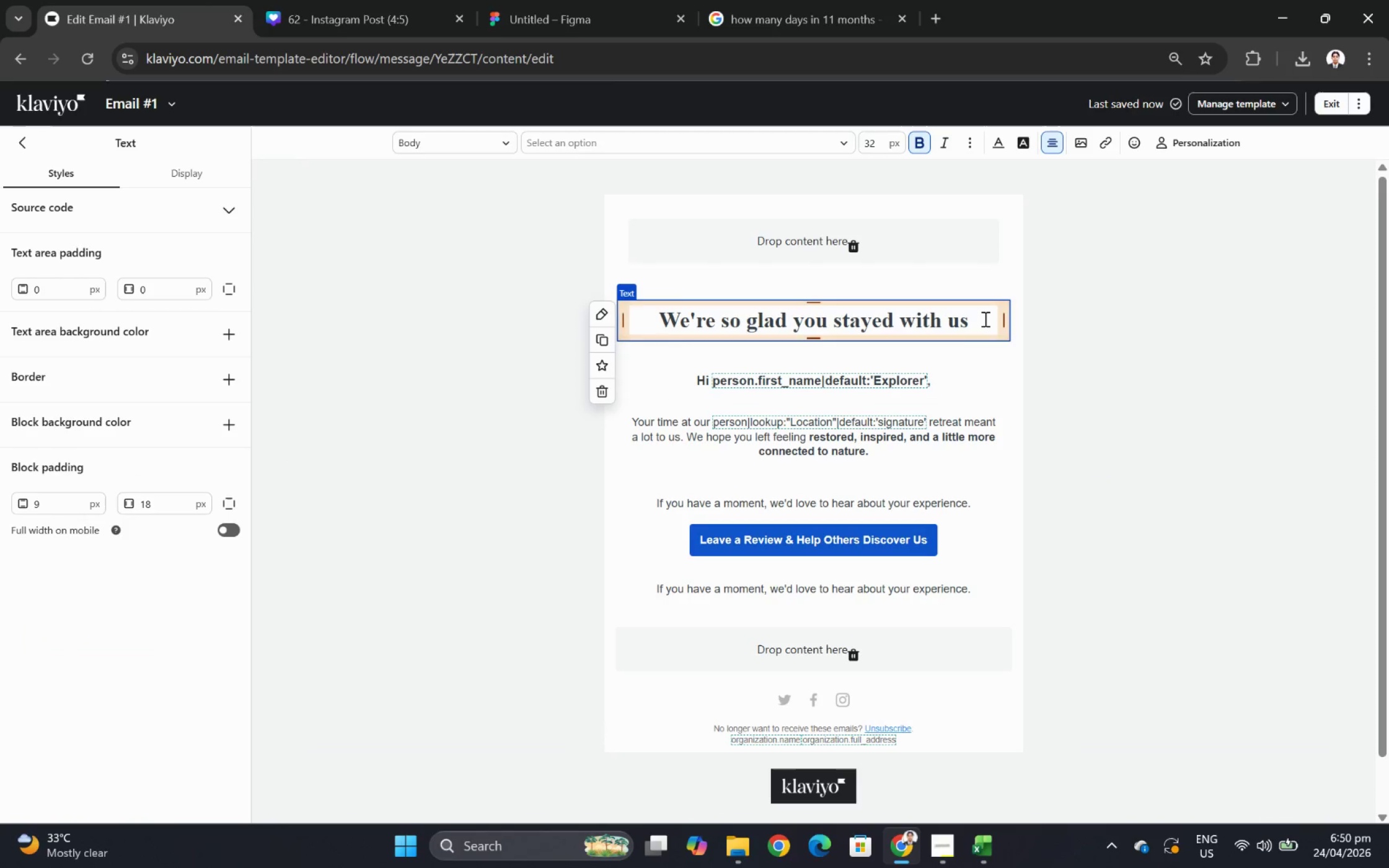 
key(Shift+ShiftRight)
 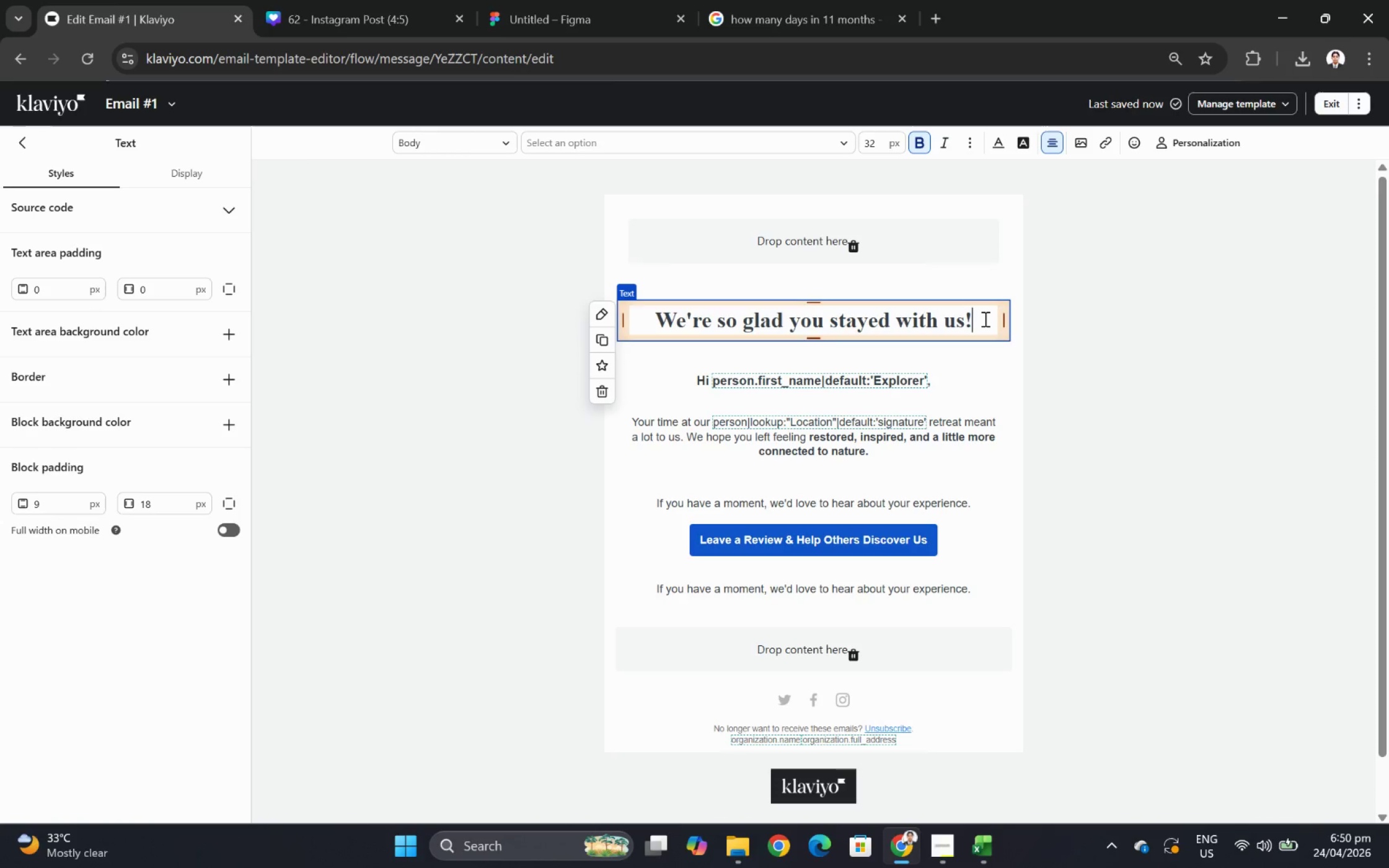 
key(Shift+1)
 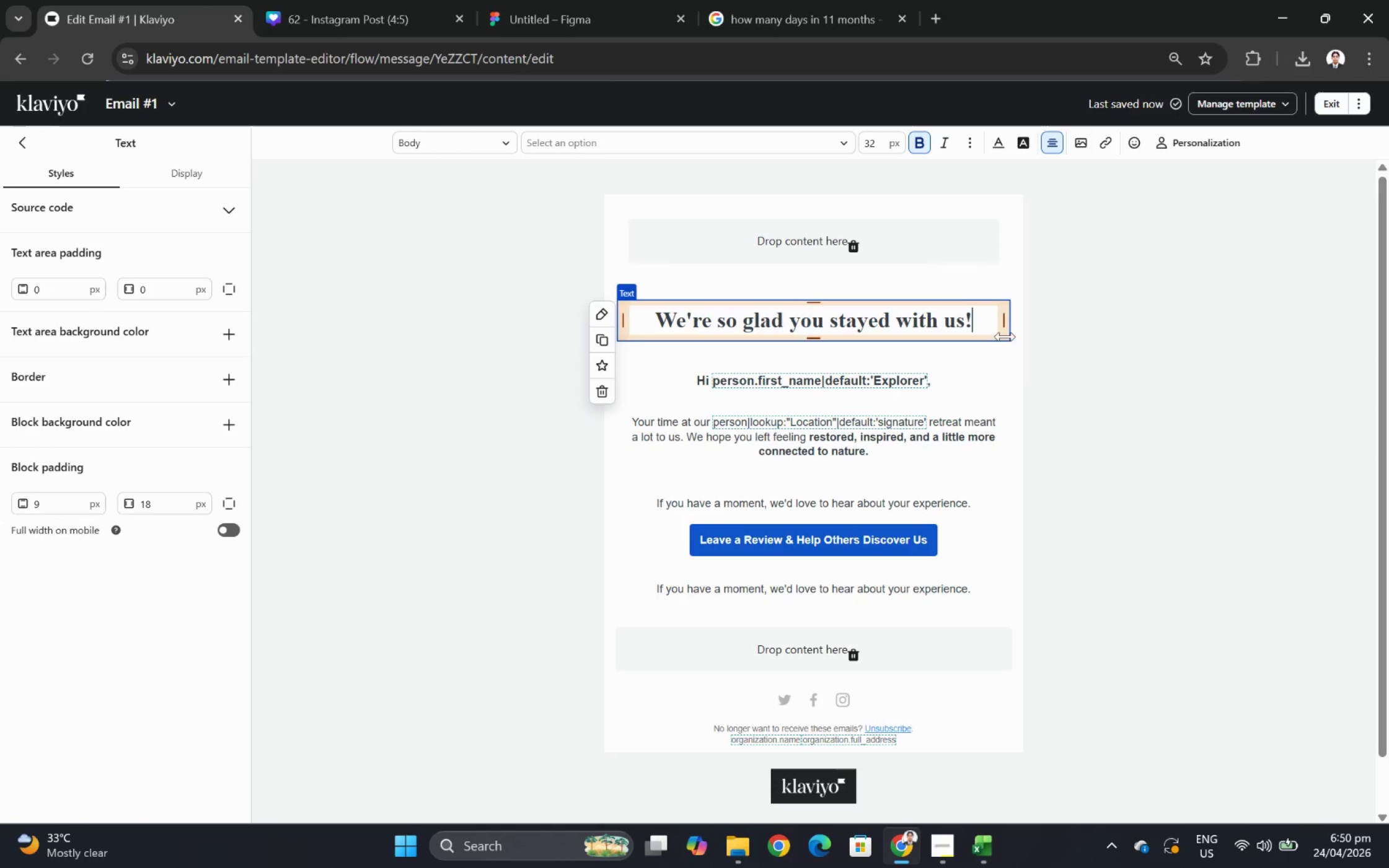 
left_click([1085, 416])
 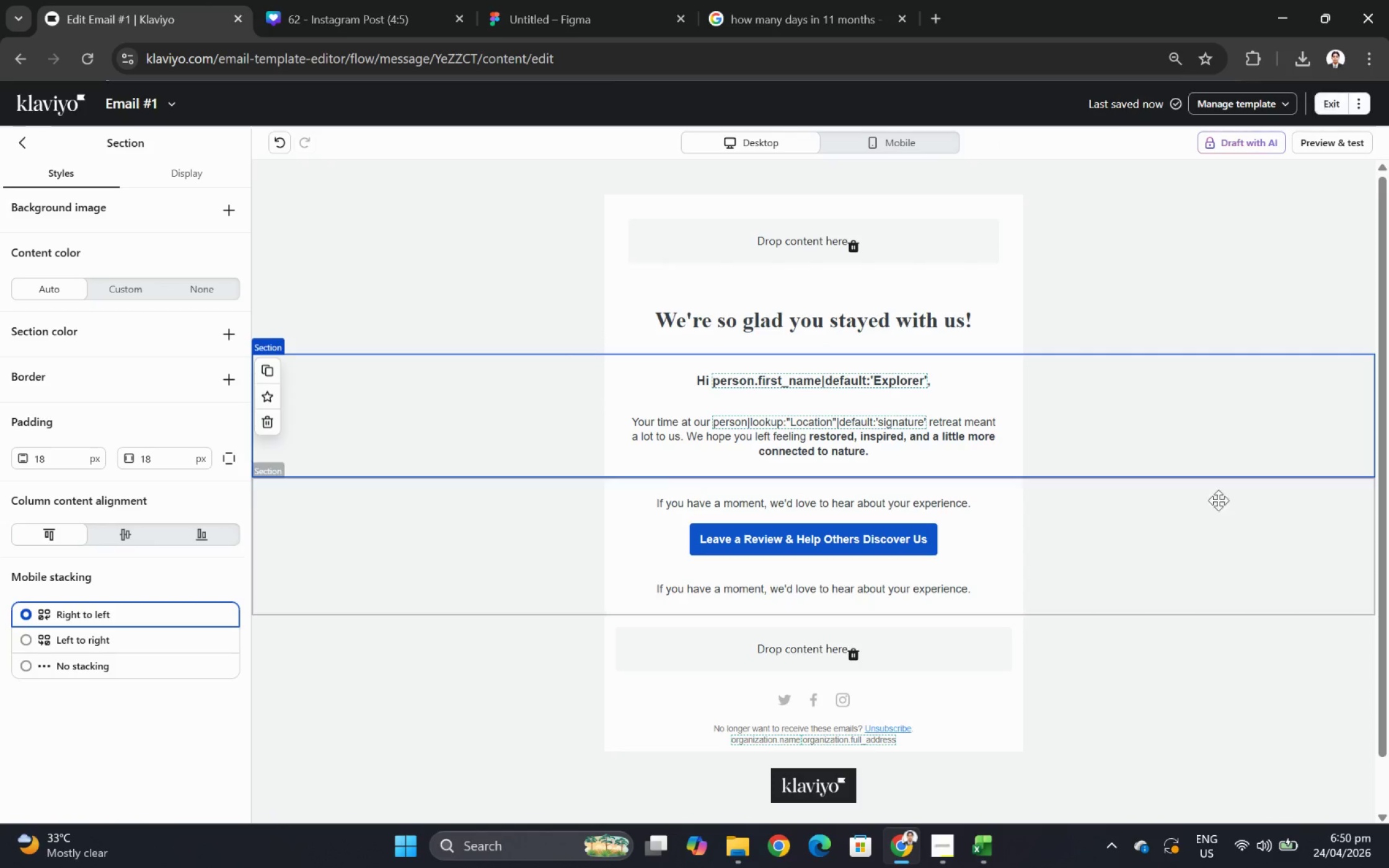 
left_click([1150, 541])
 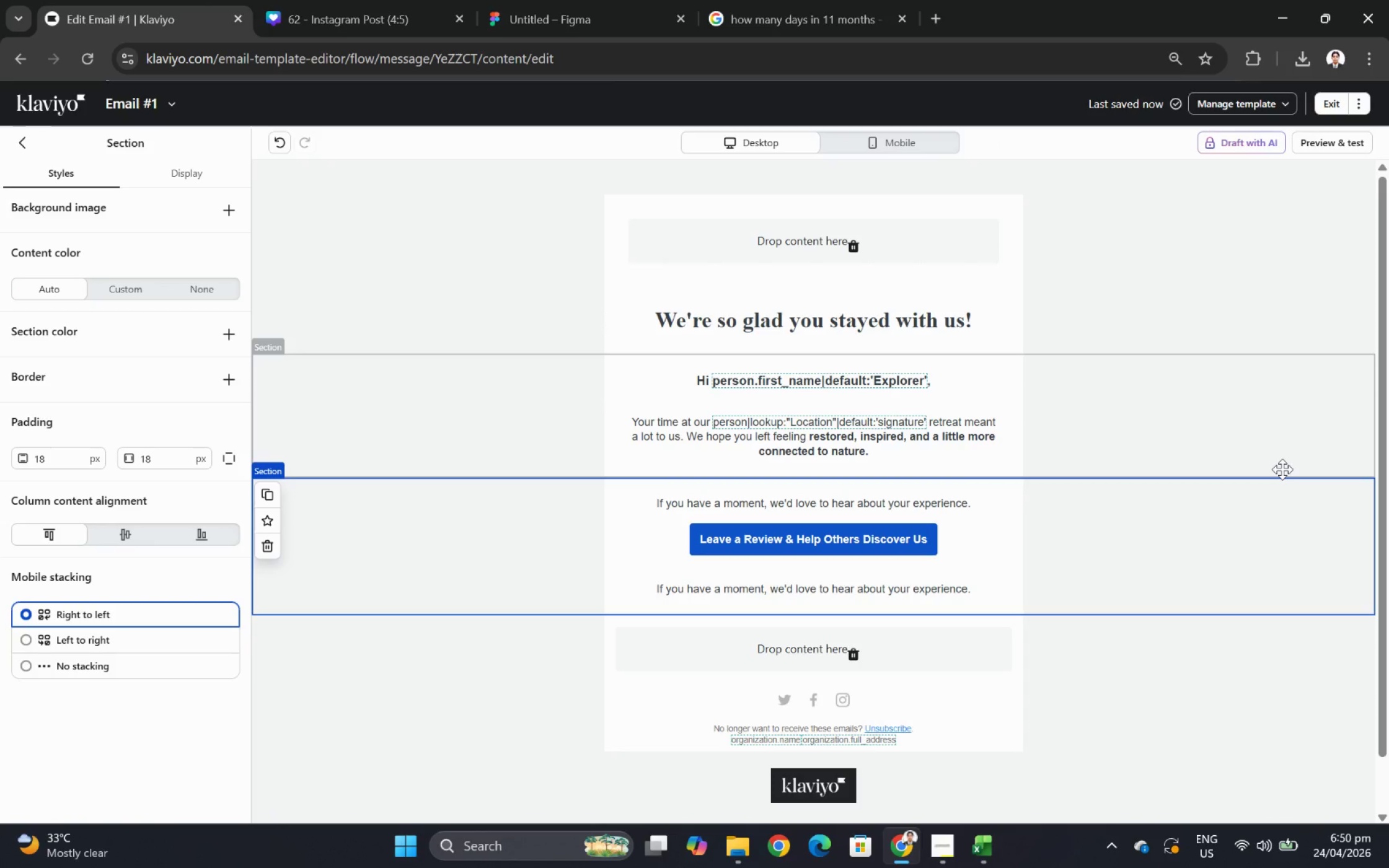 
wait(5.08)
 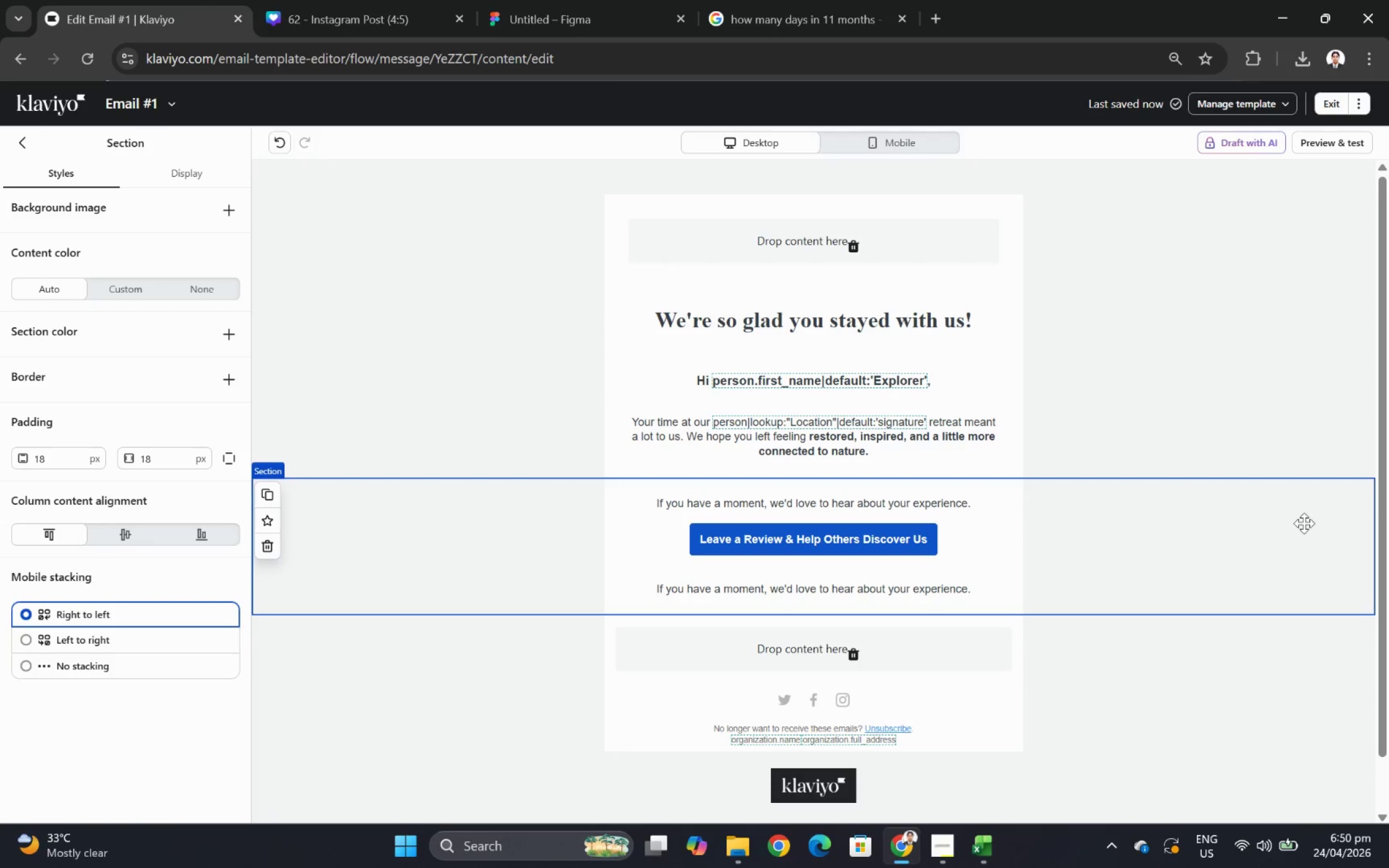 
left_click([1163, 660])
 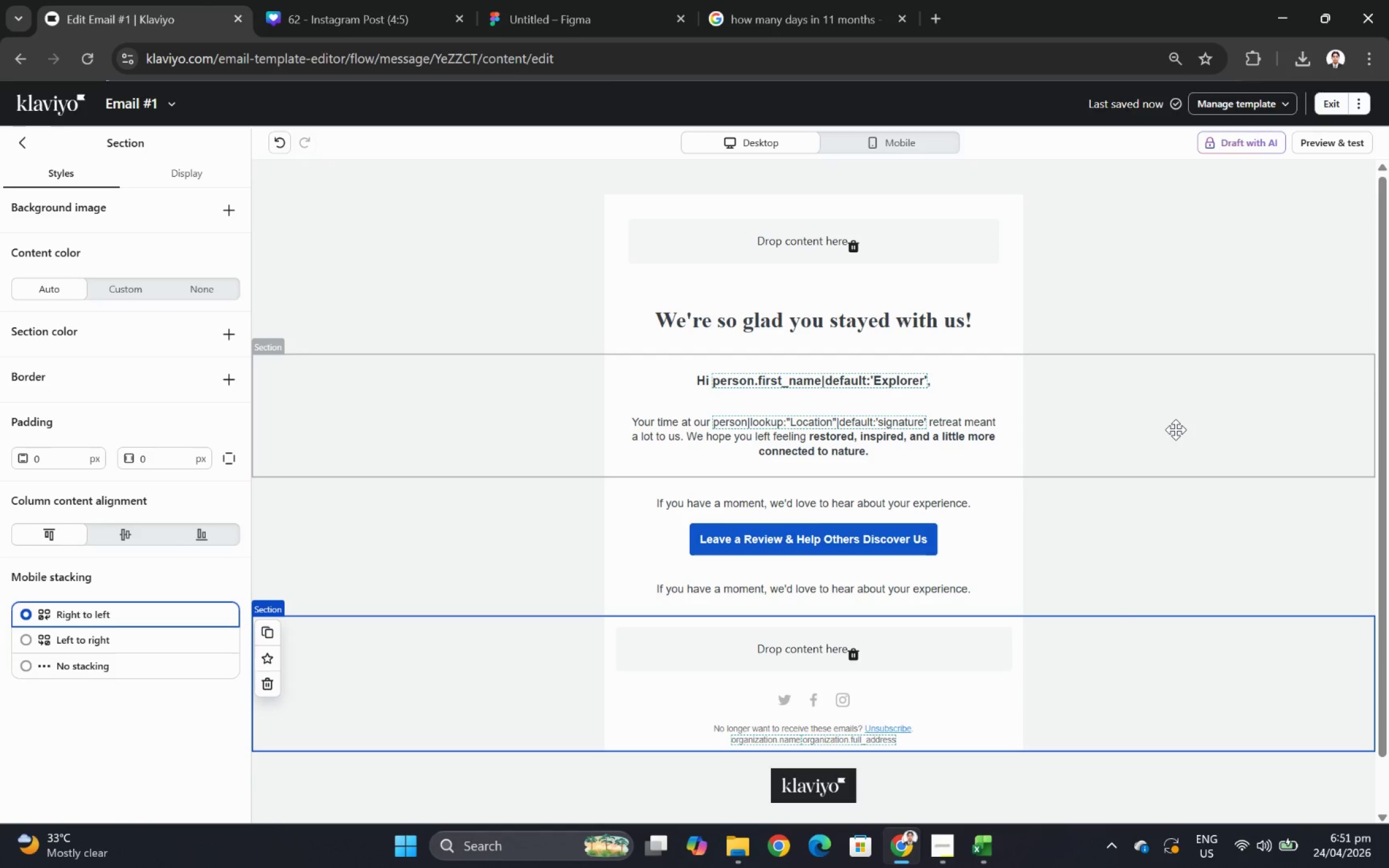 
wait(49.12)
 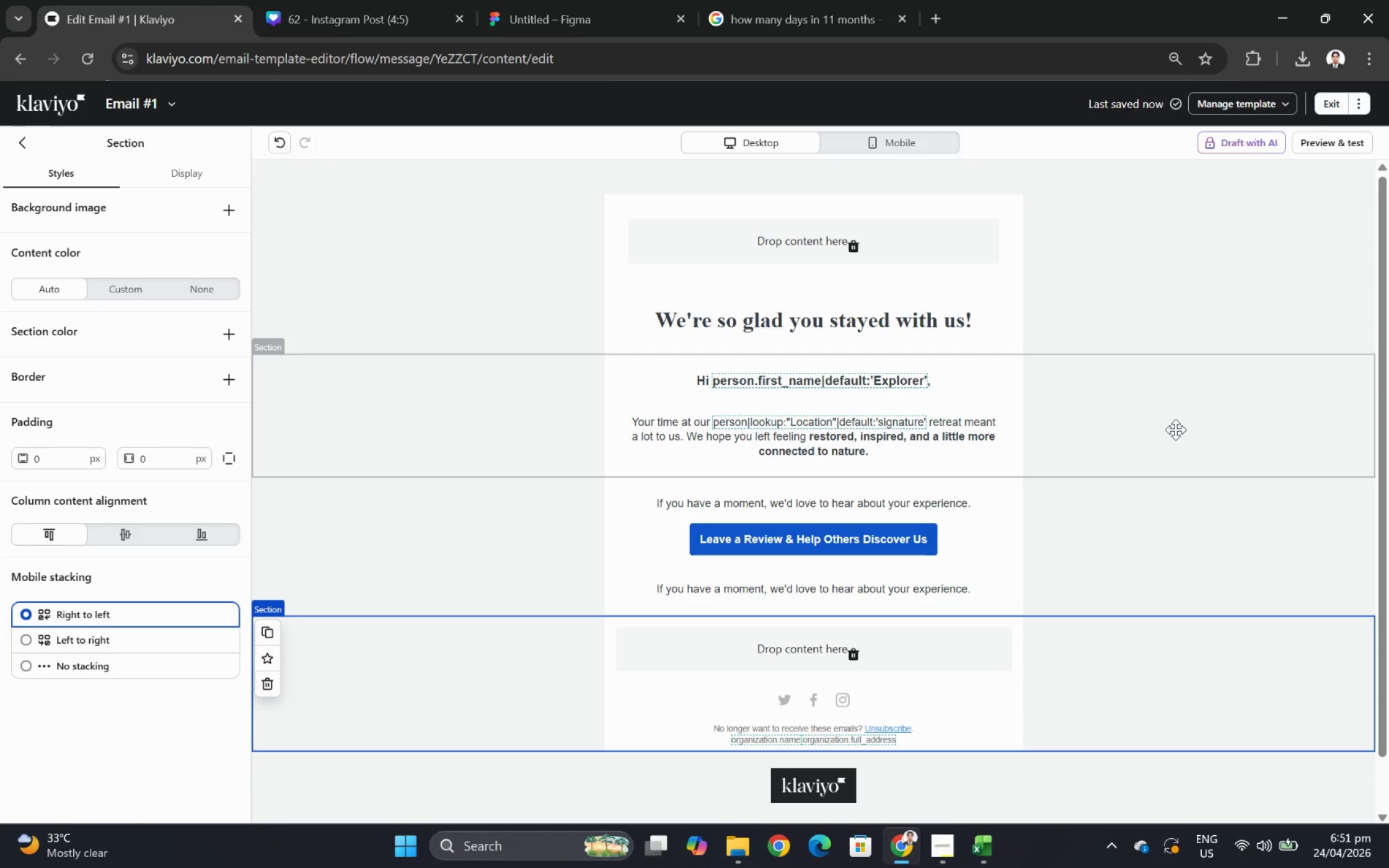 
left_click([1184, 530])
 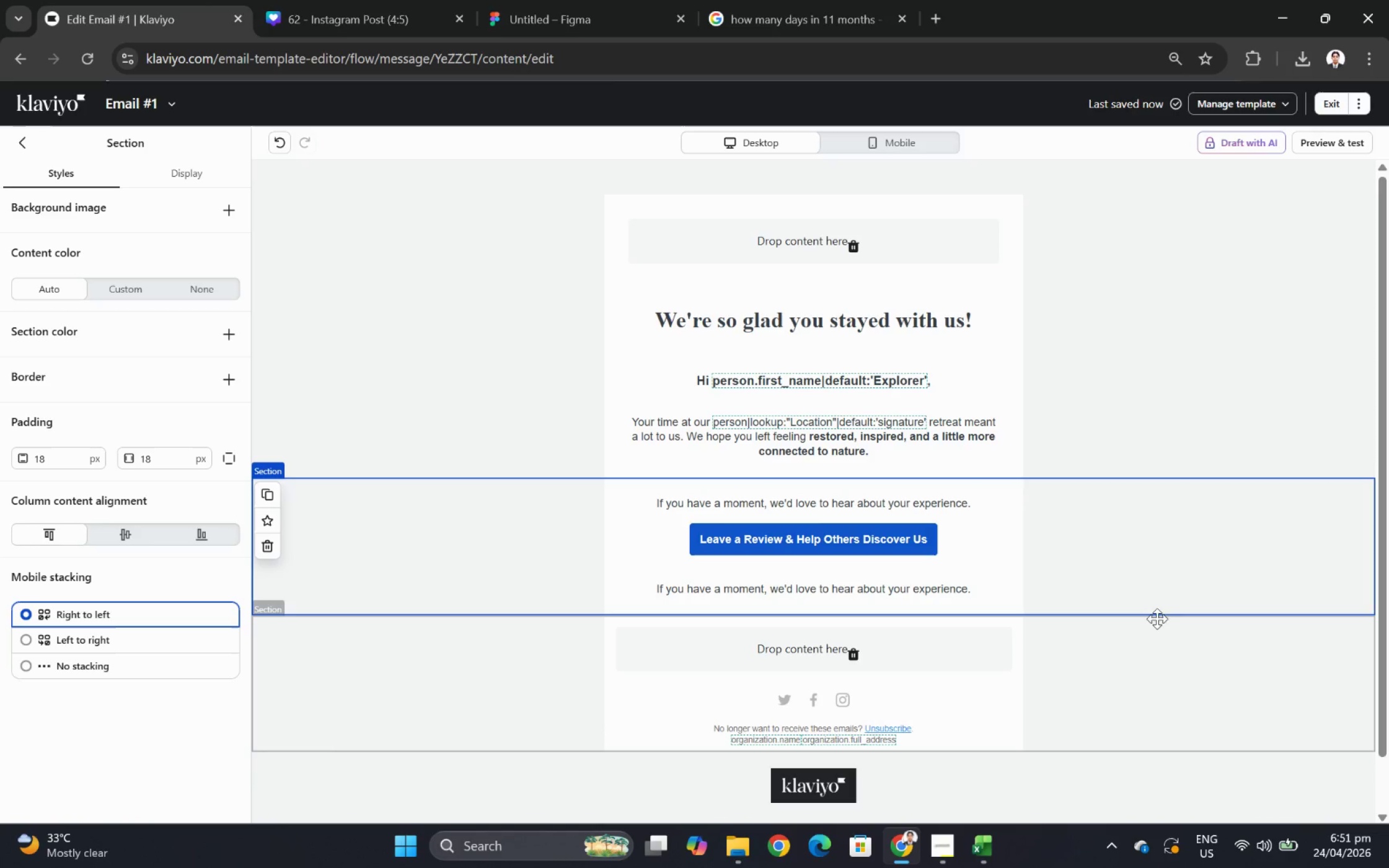 
left_click([1151, 638])
 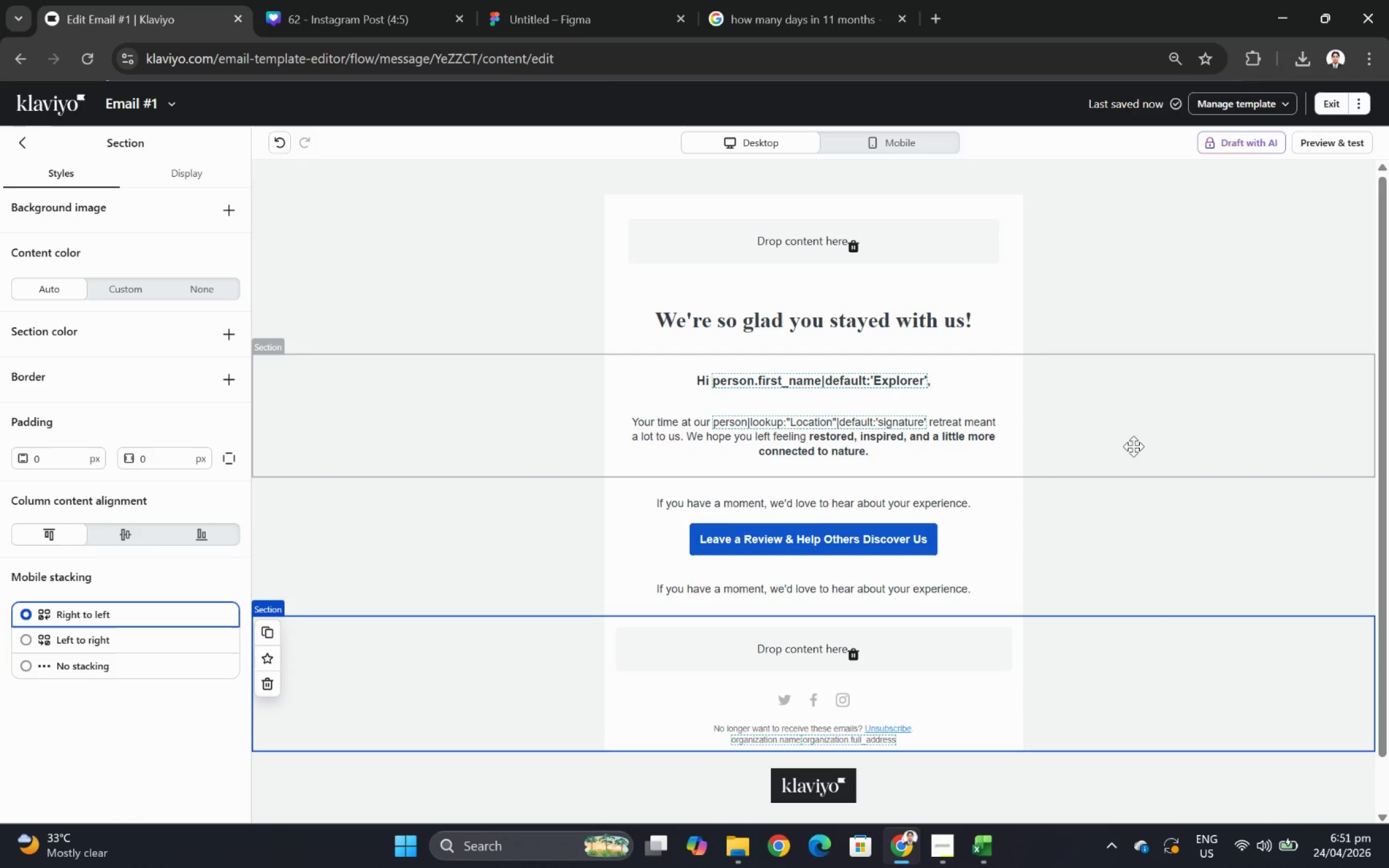 
wait(5.59)
 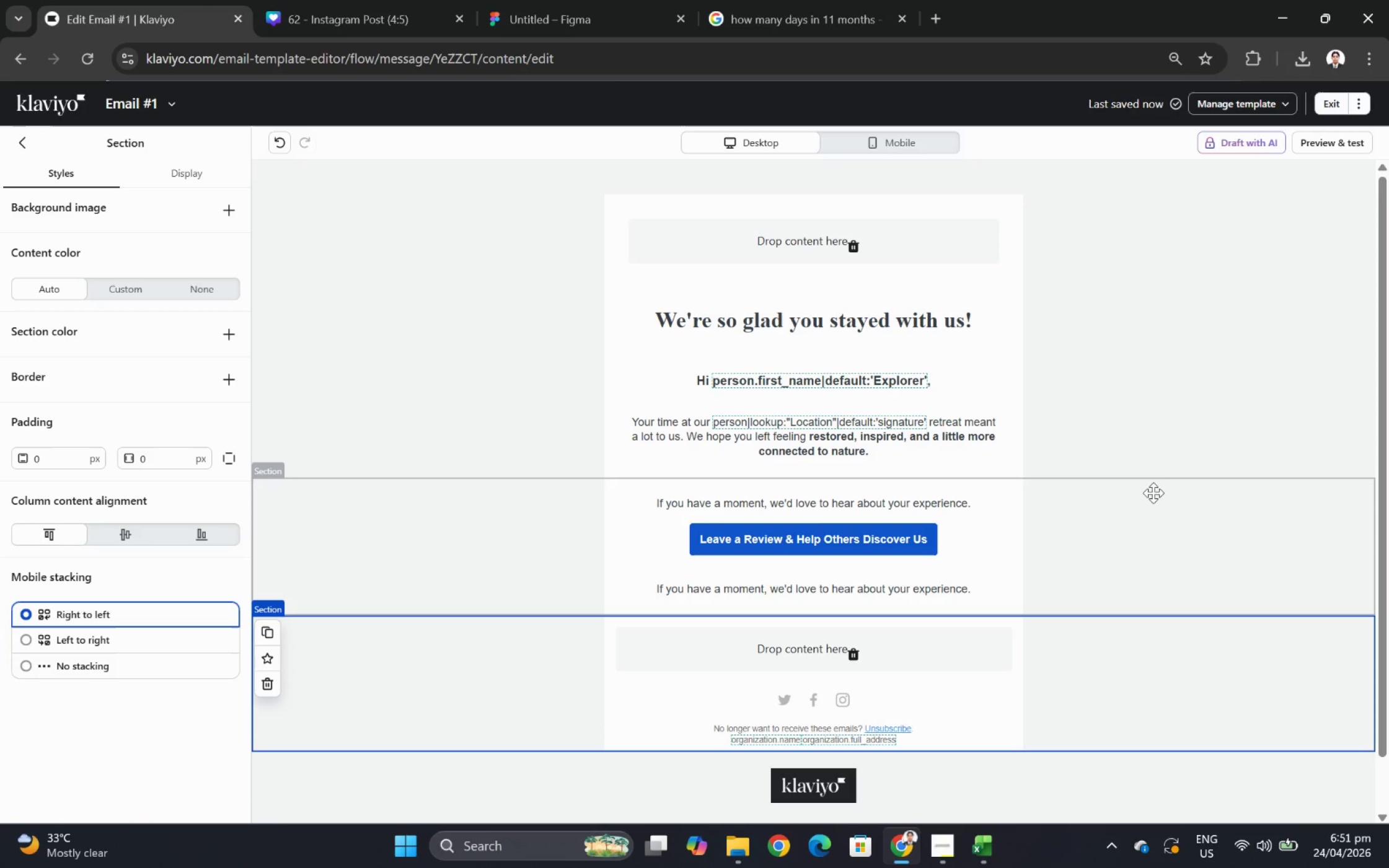 
double_click([881, 324])
 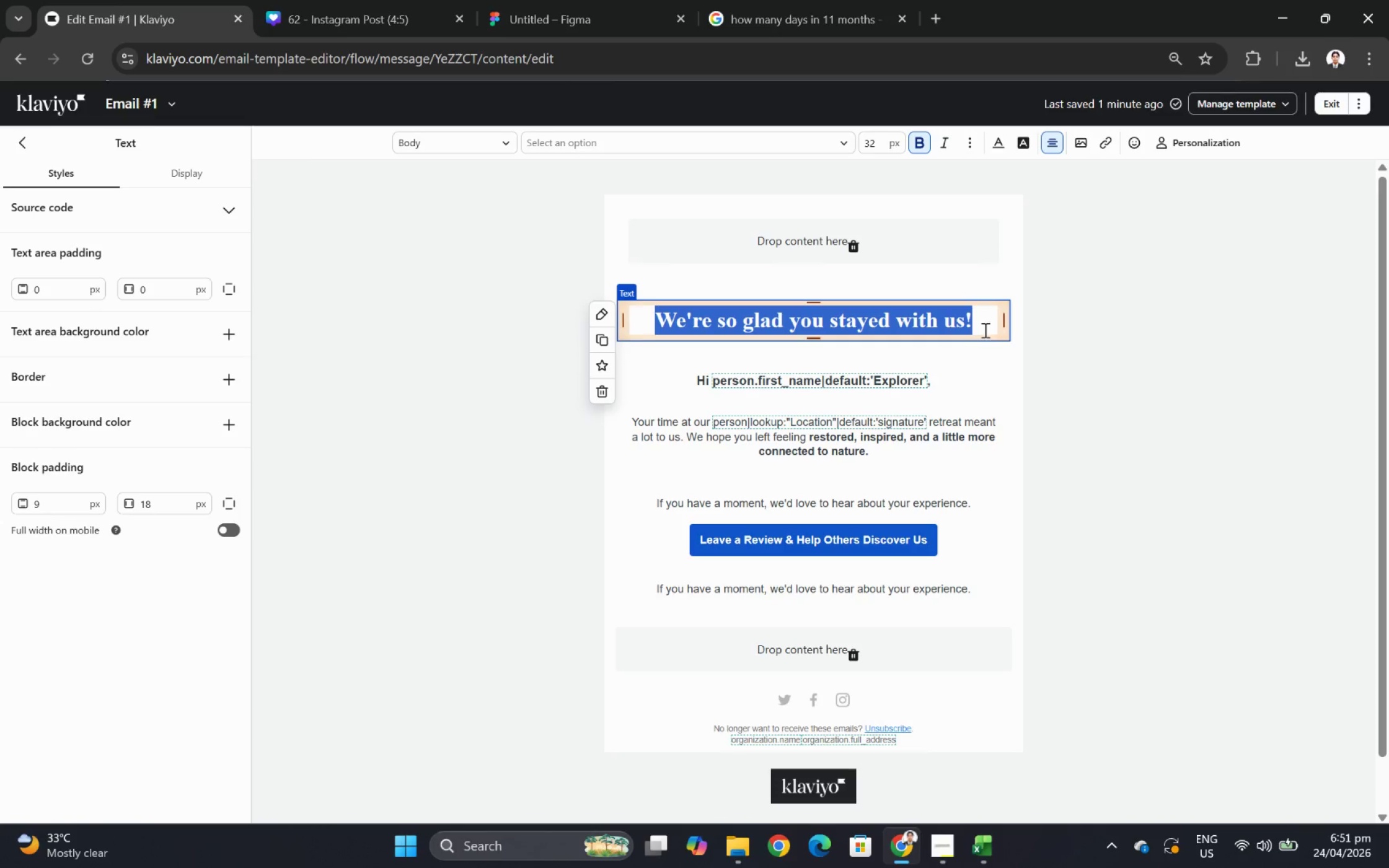 
left_click([955, 328])
 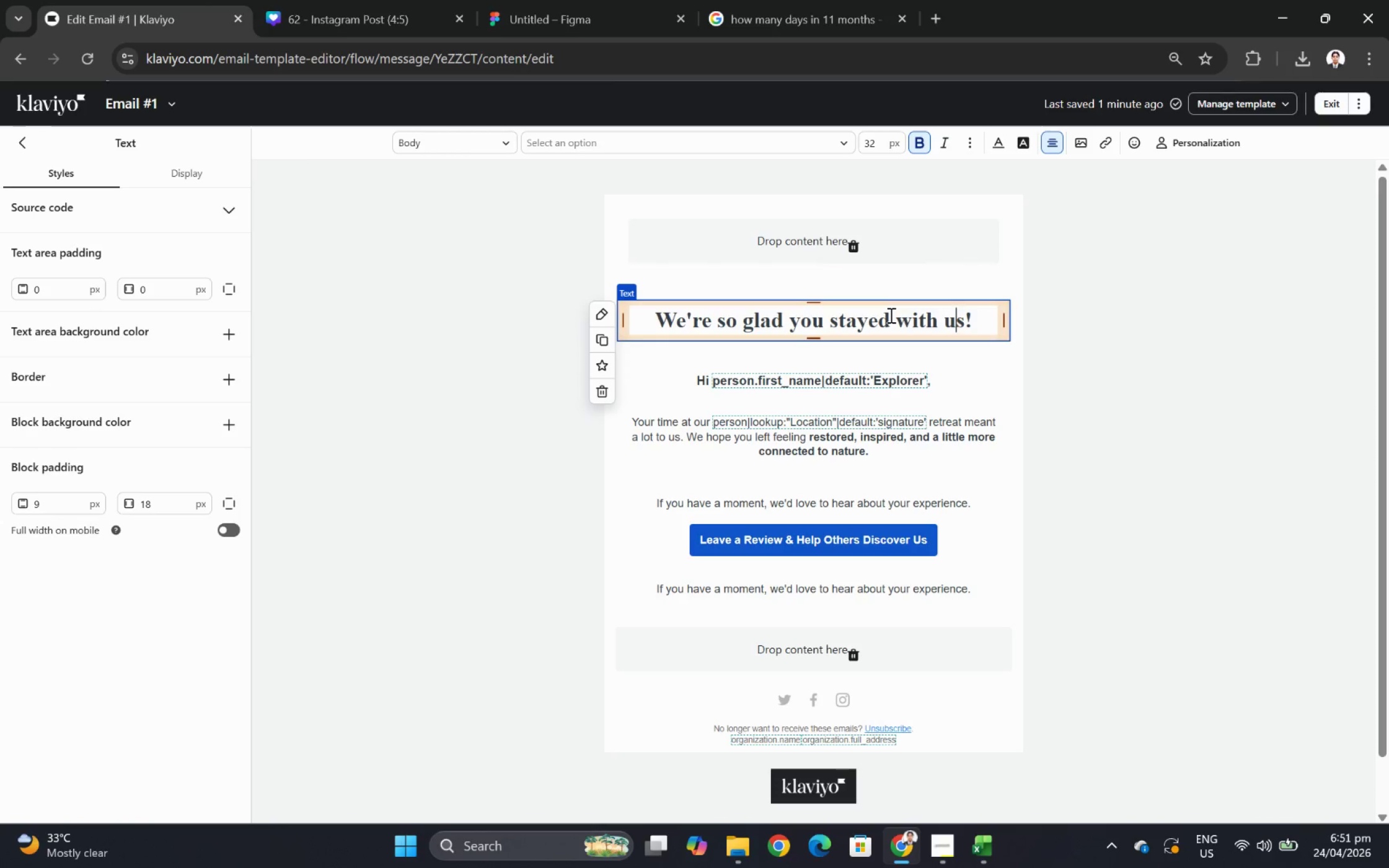 
left_click_drag(start_coordinate=[889, 315], to_coordinate=[648, 341])
 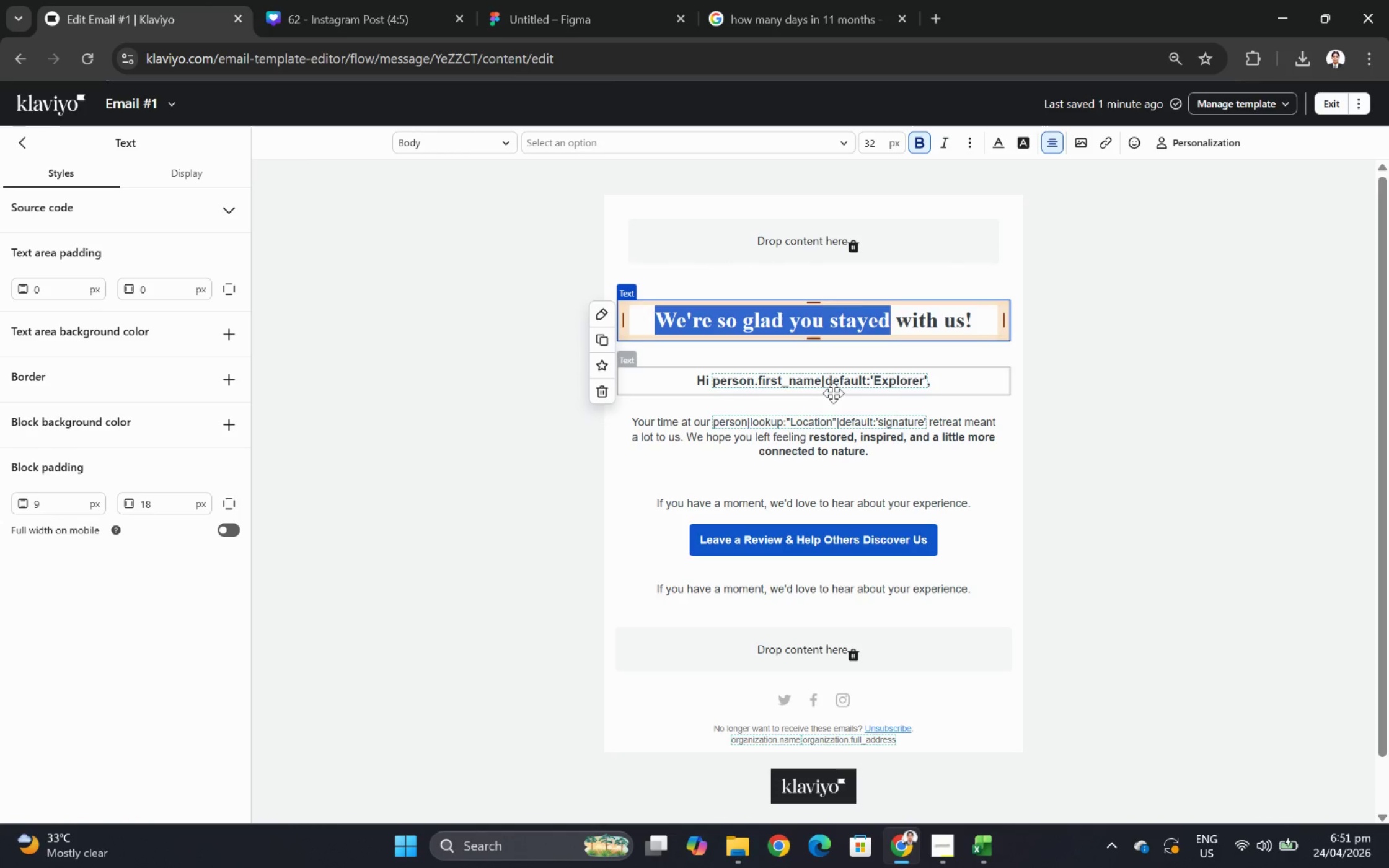 
type(Thank you for satying )
key(Backspace)
key(Backspace)
key(Backspace)
key(Backspace)
key(Backspace)
key(Backspace)
key(Backspace)
type(taying)
 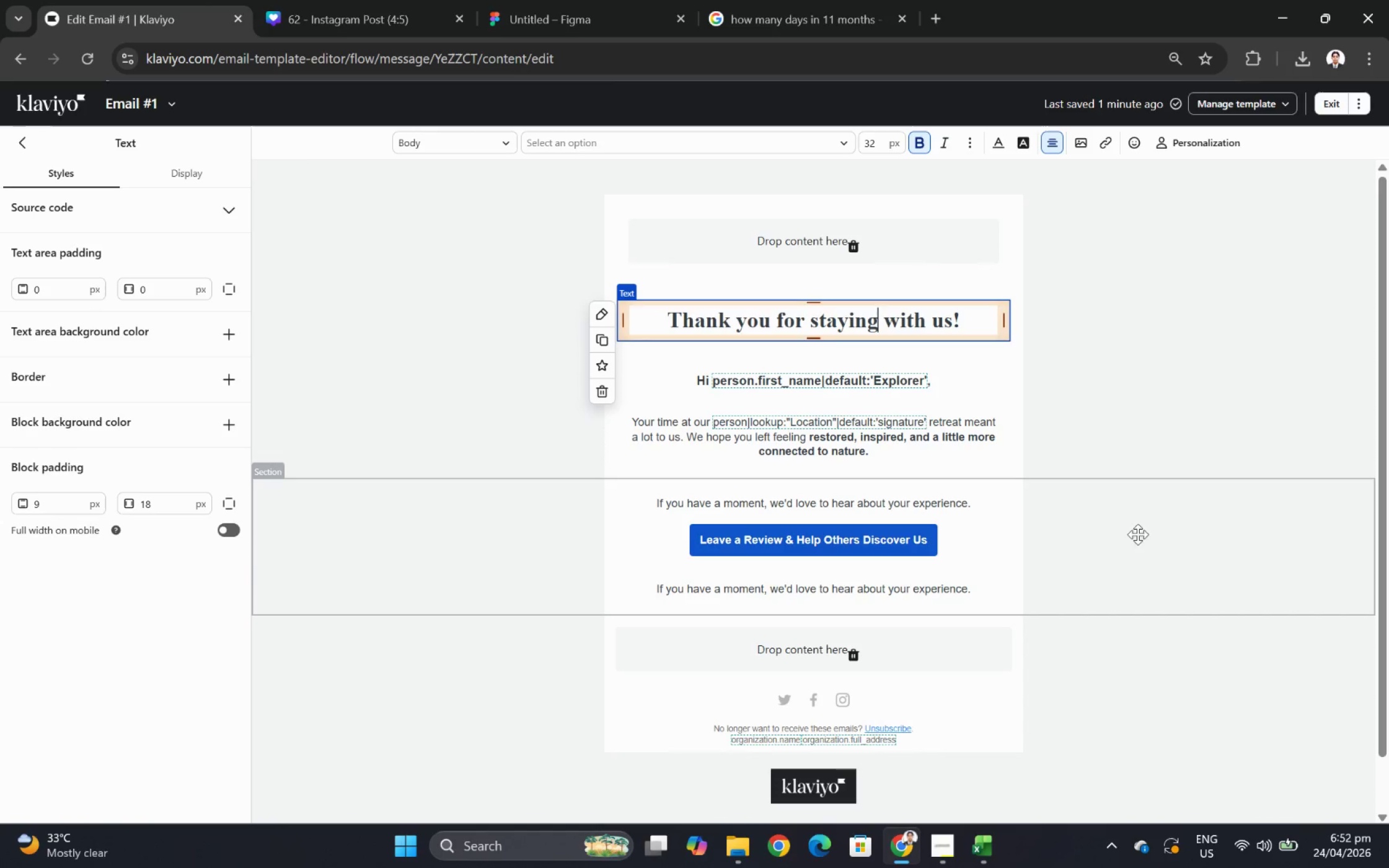 
left_click([1319, 561])
 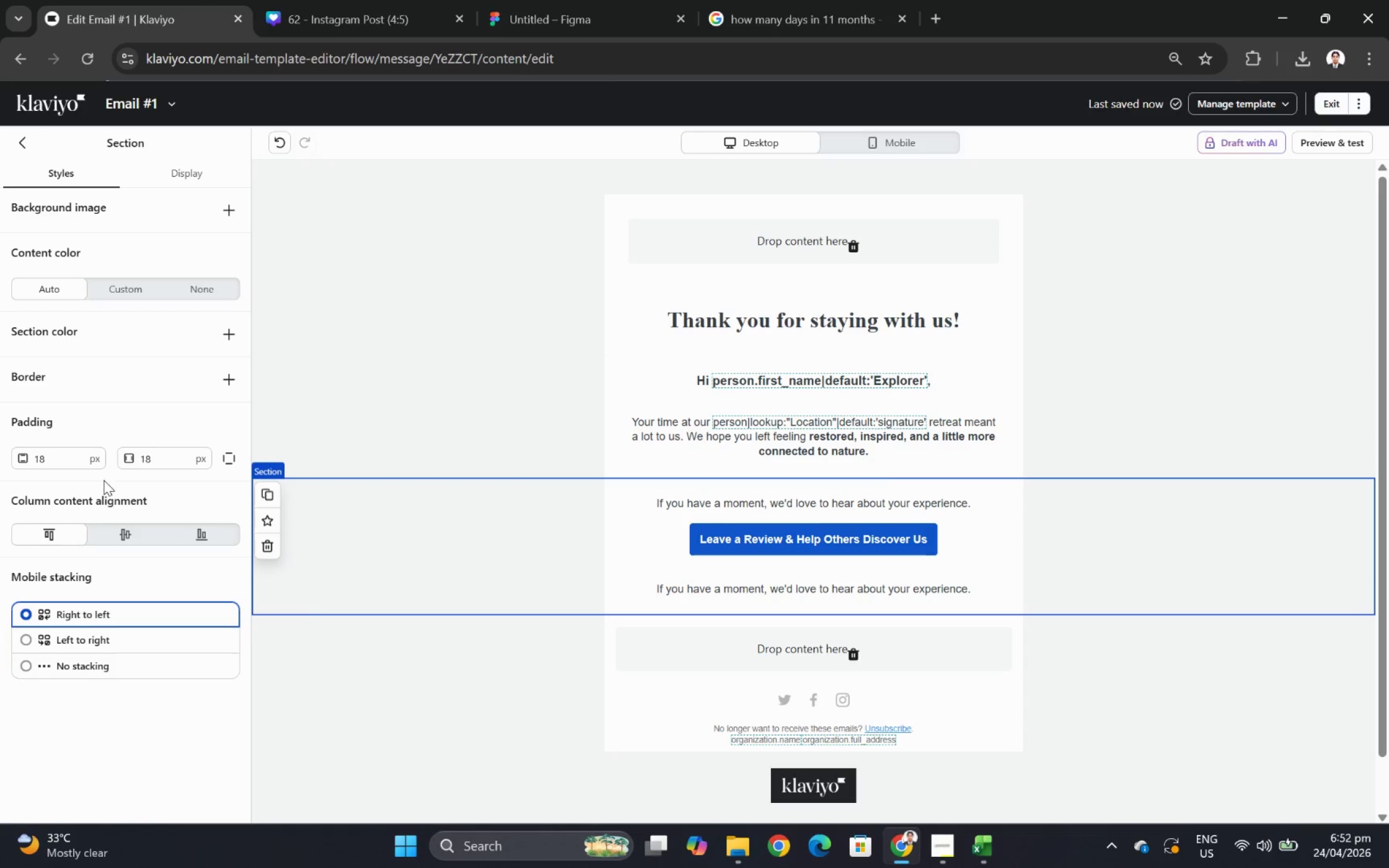 
wait(44.27)
 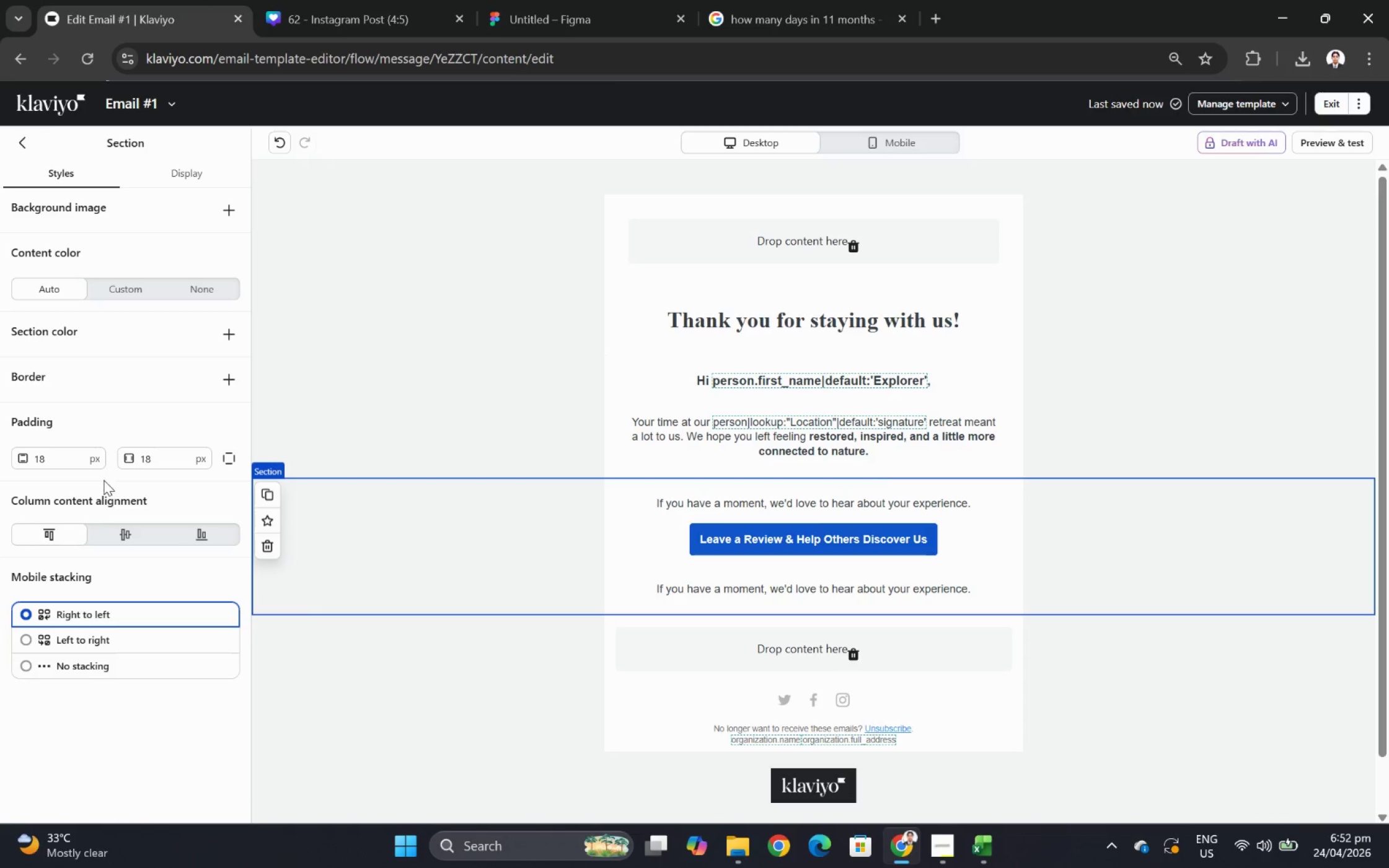 
left_click([30, 145])
 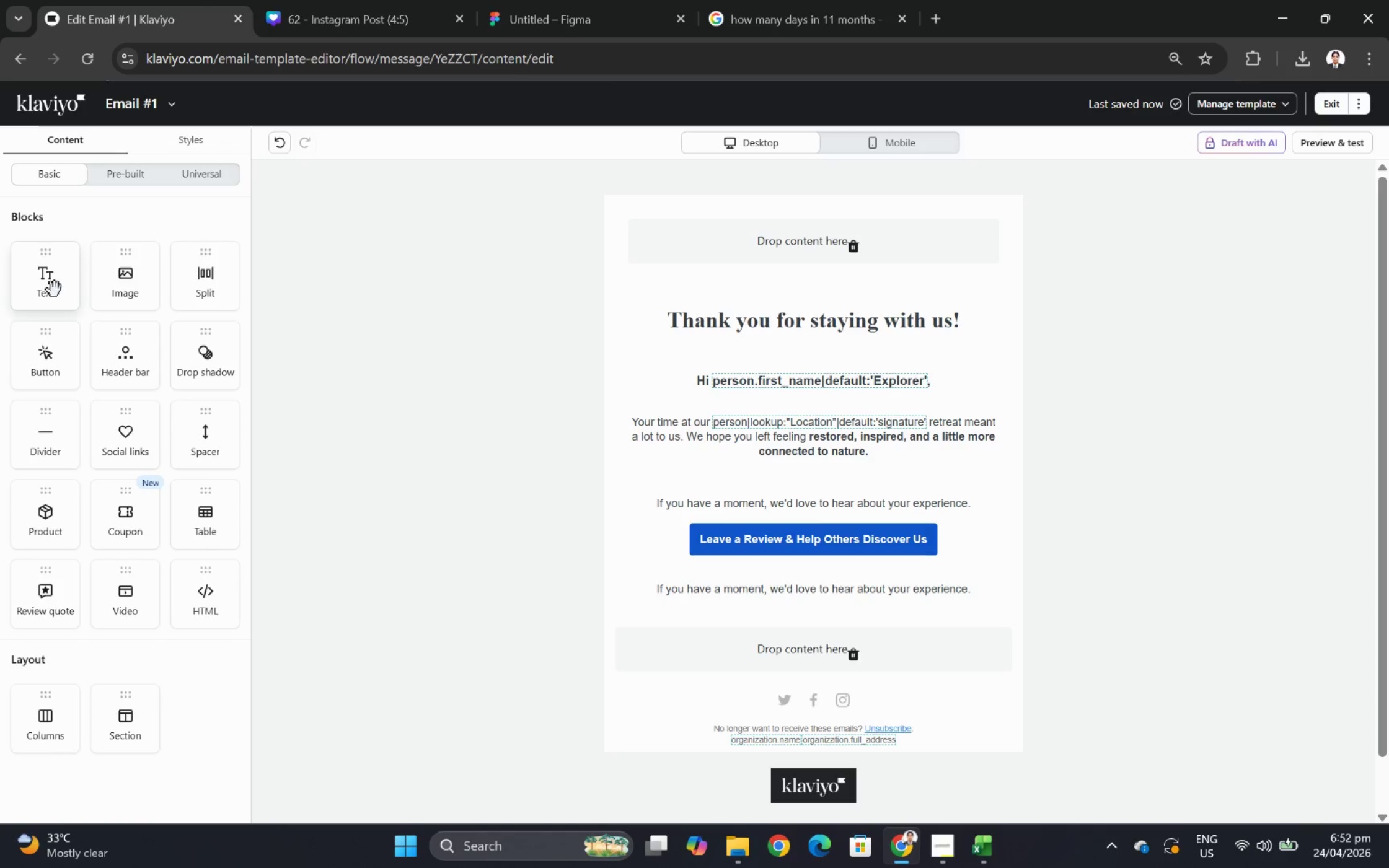 
left_click([854, 503])
 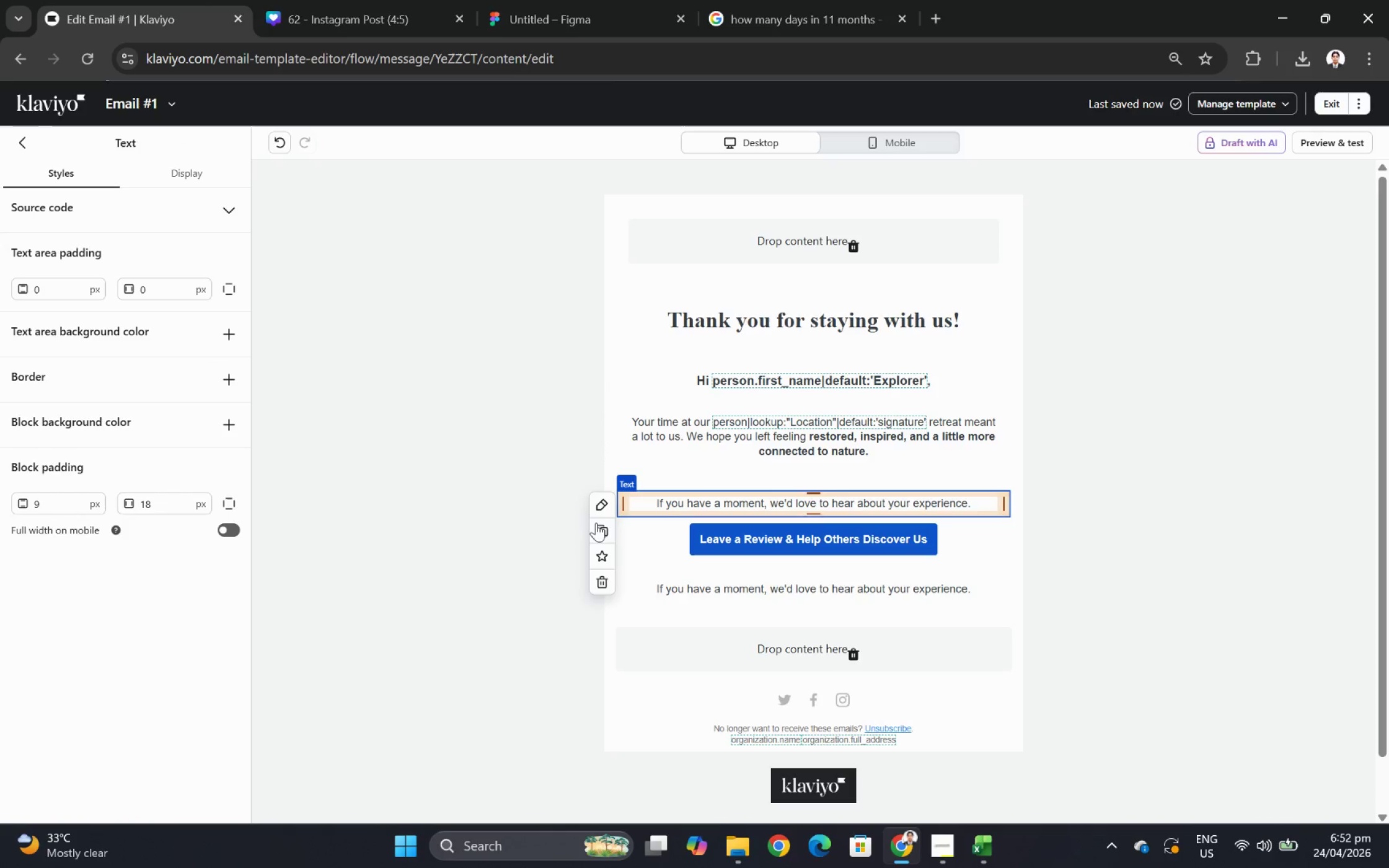 
left_click([599, 525])
 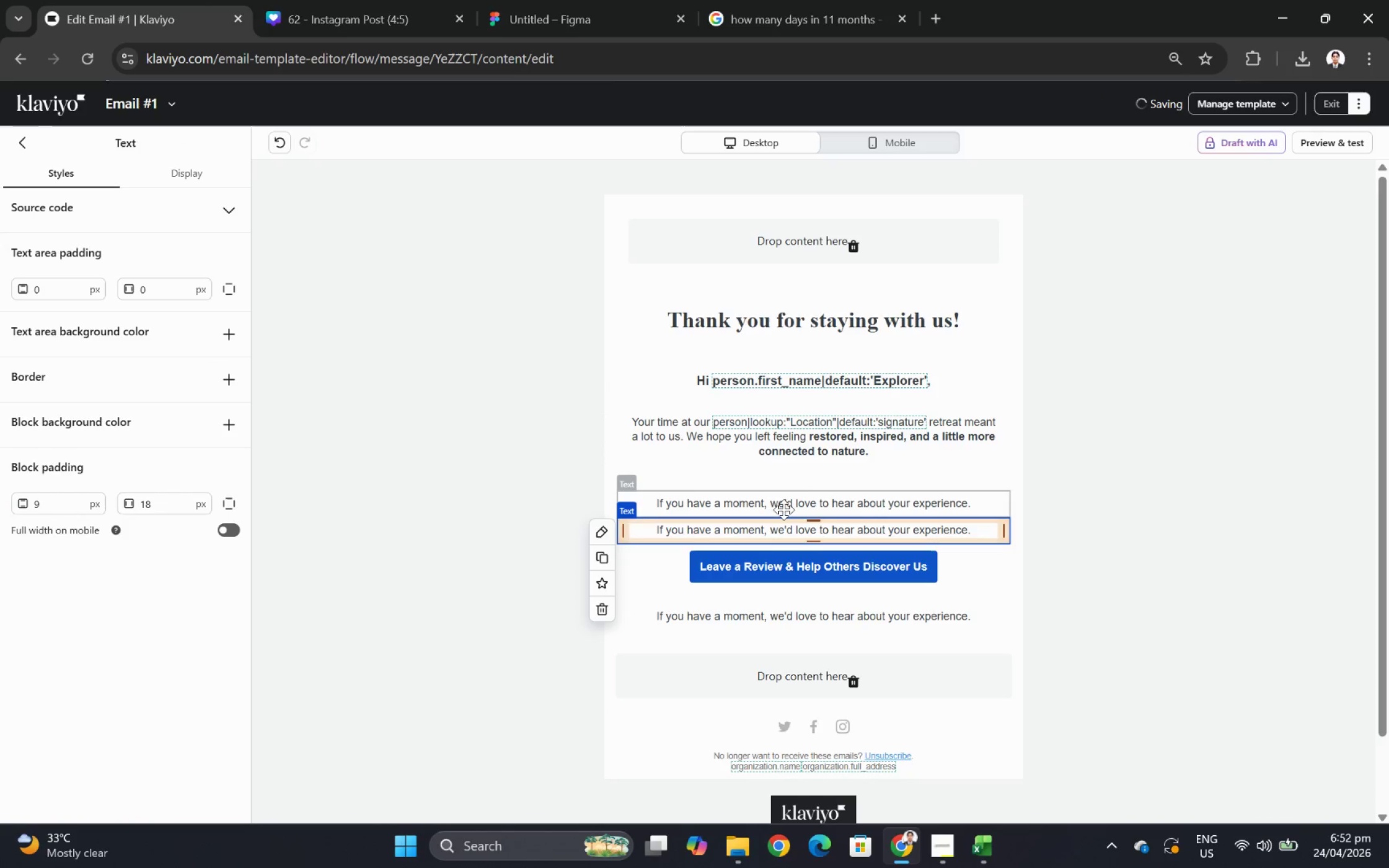 
double_click([785, 507])
 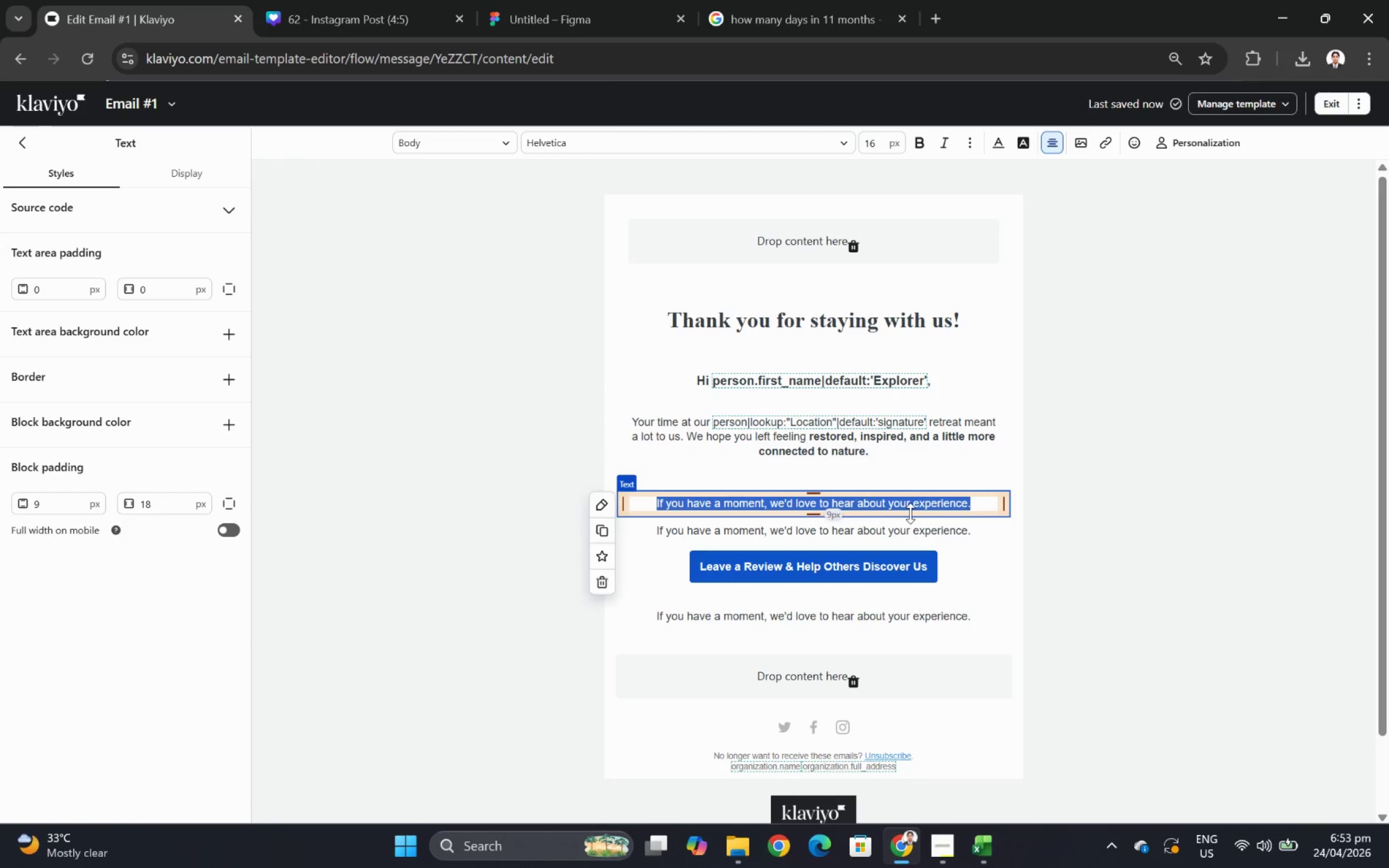 
type(We'd love your feedback)
 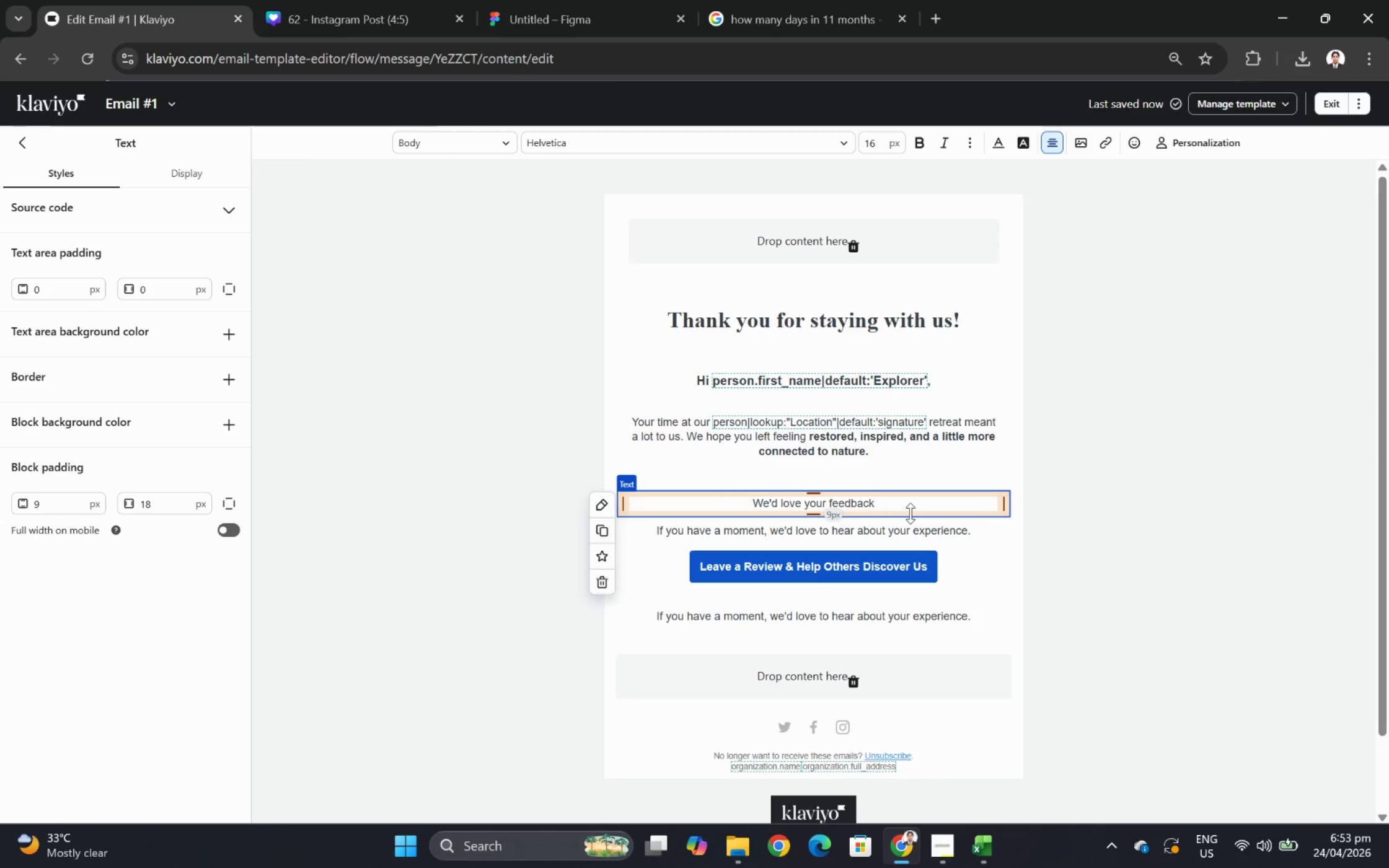 
key(Control+A)
 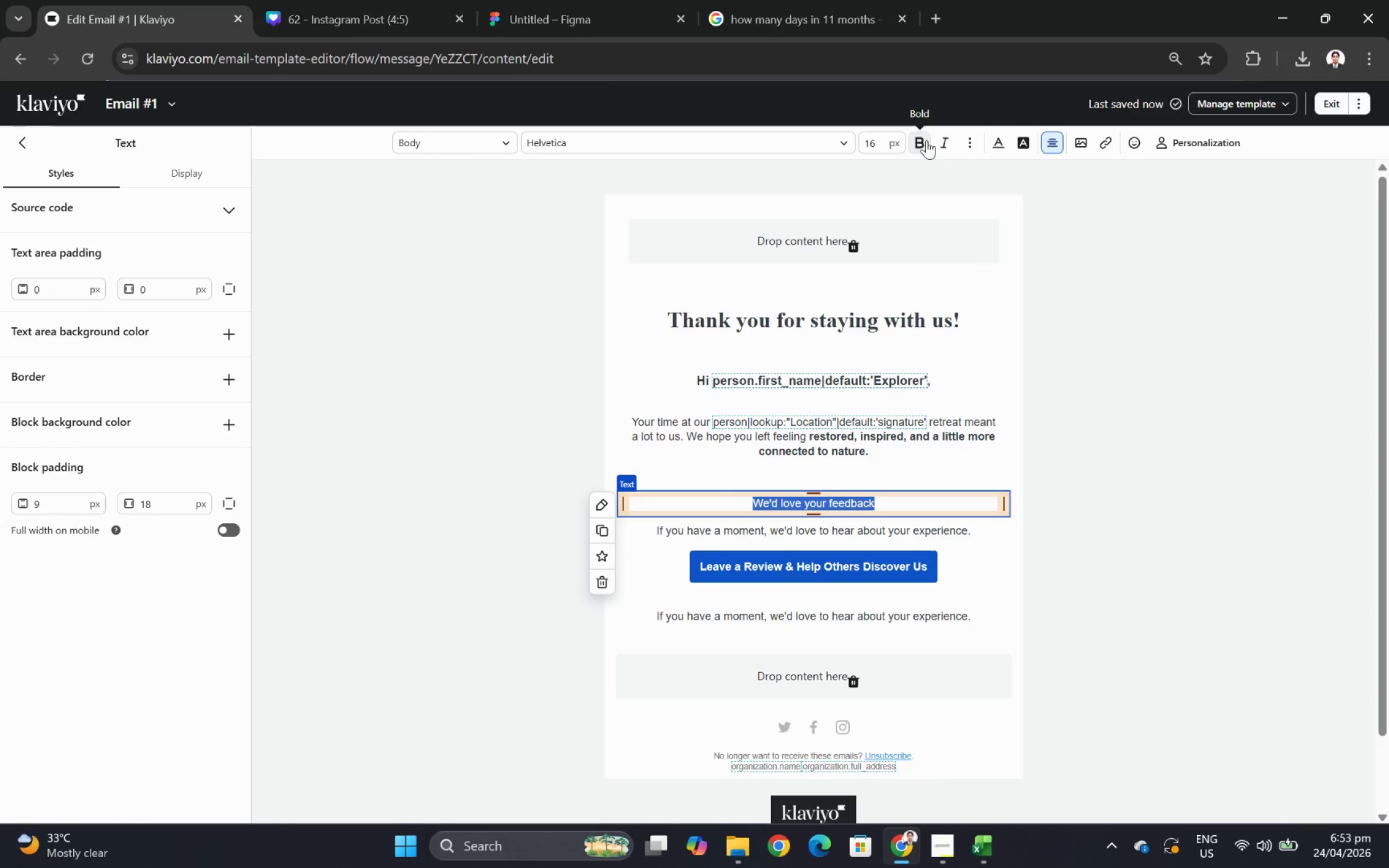 
wait(5.31)
 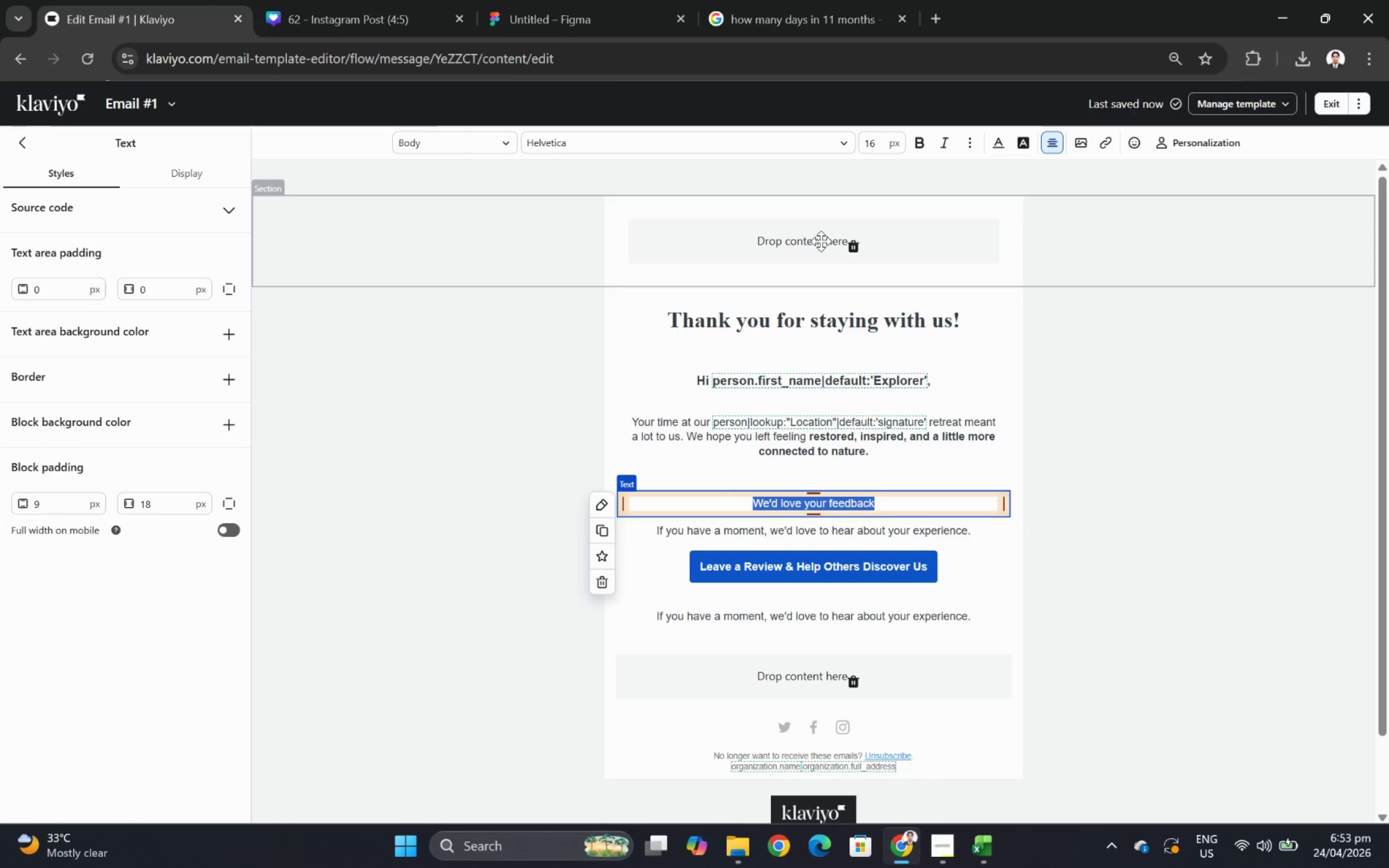 
left_click([926, 140])
 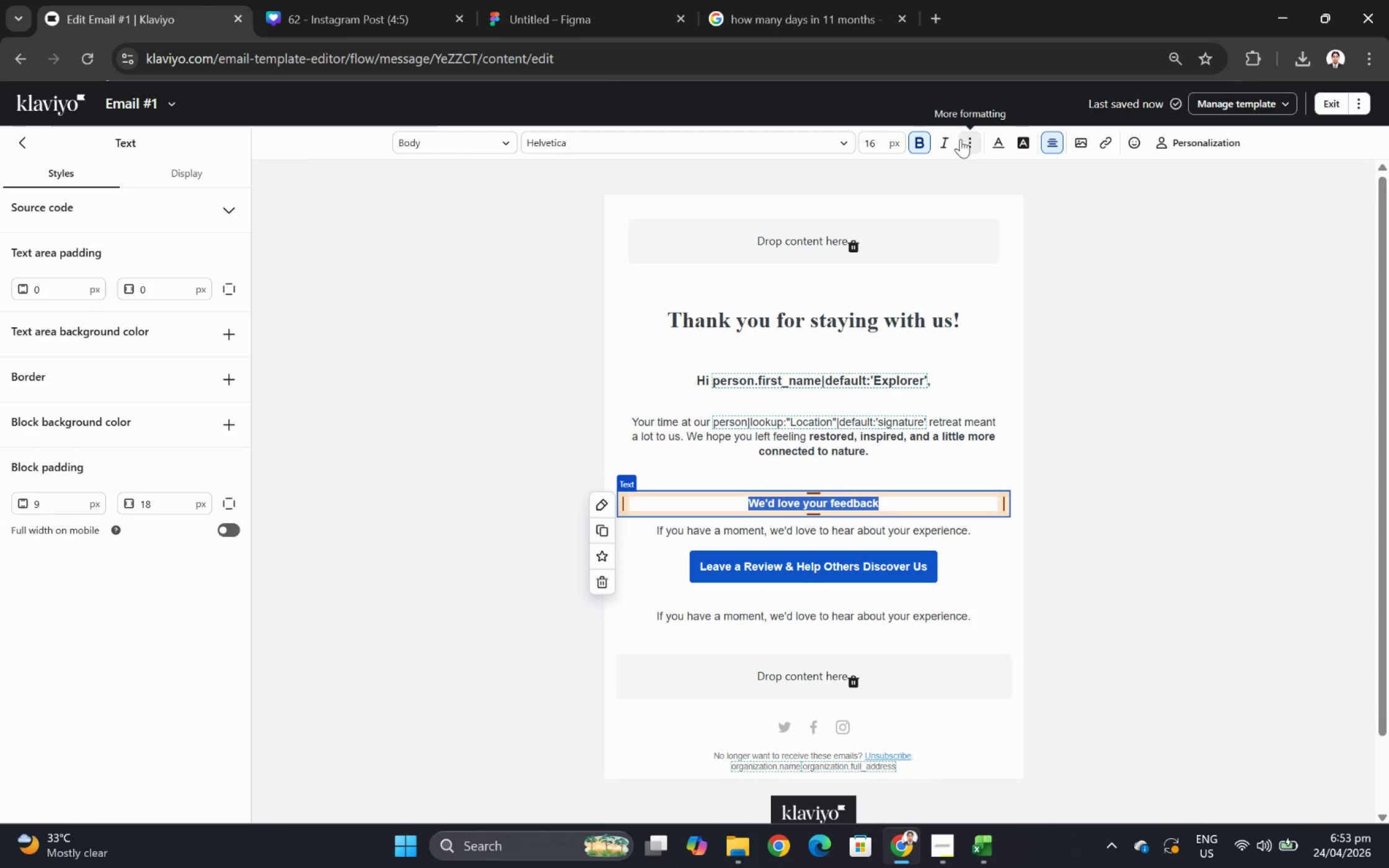 
left_click([951, 139])
 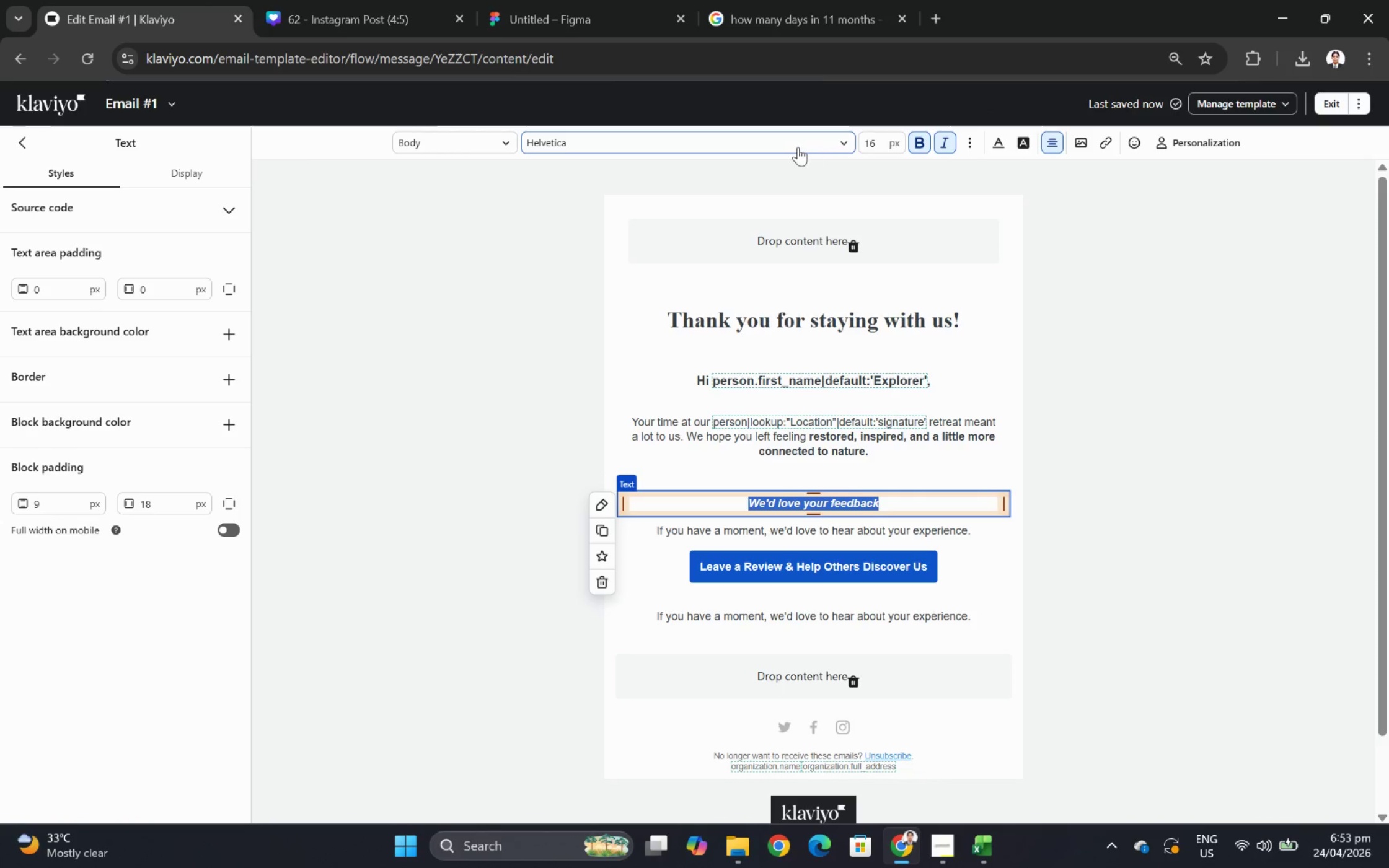 
left_click([804, 144])
 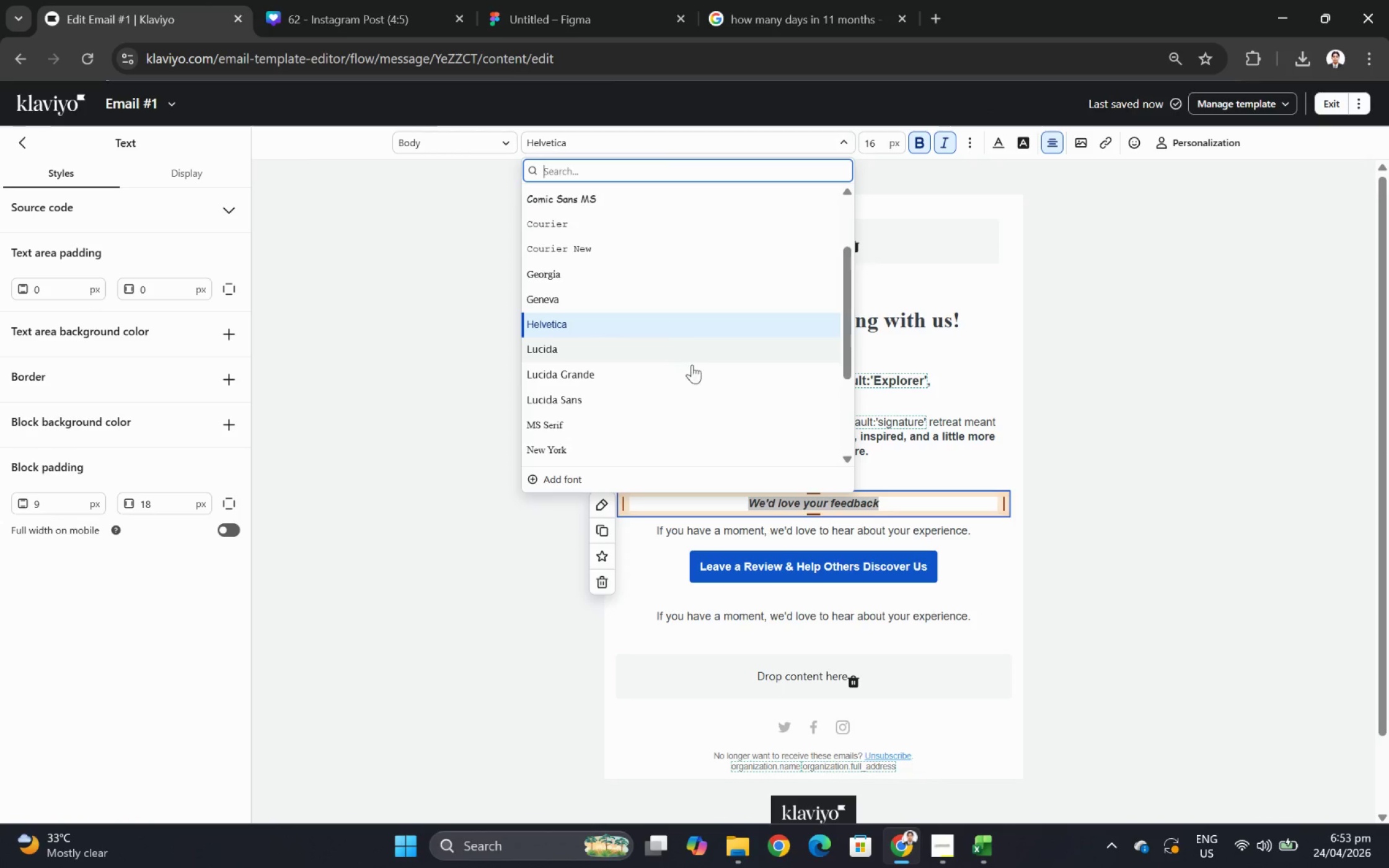 
left_click([692, 426])
 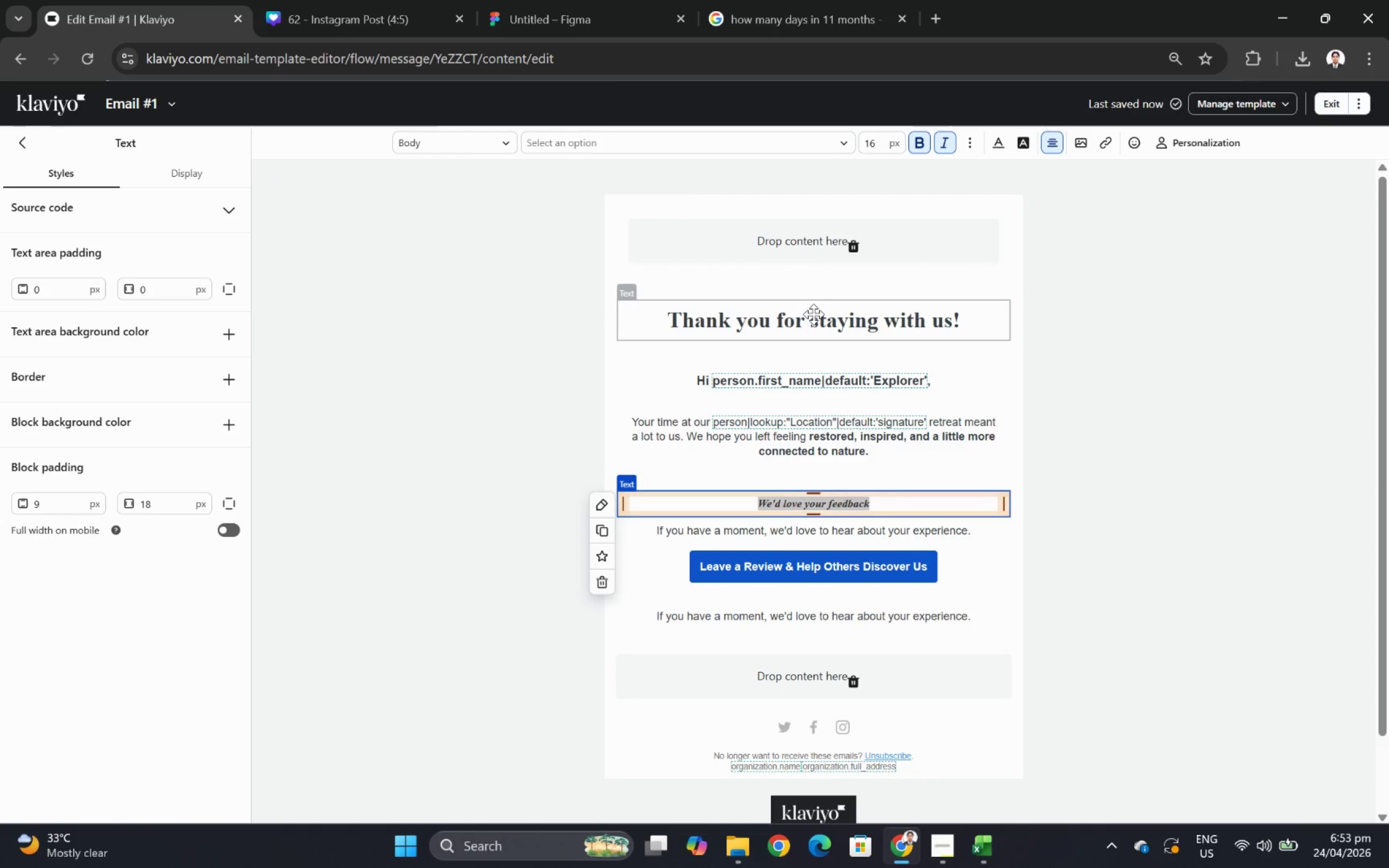 
double_click([813, 314])
 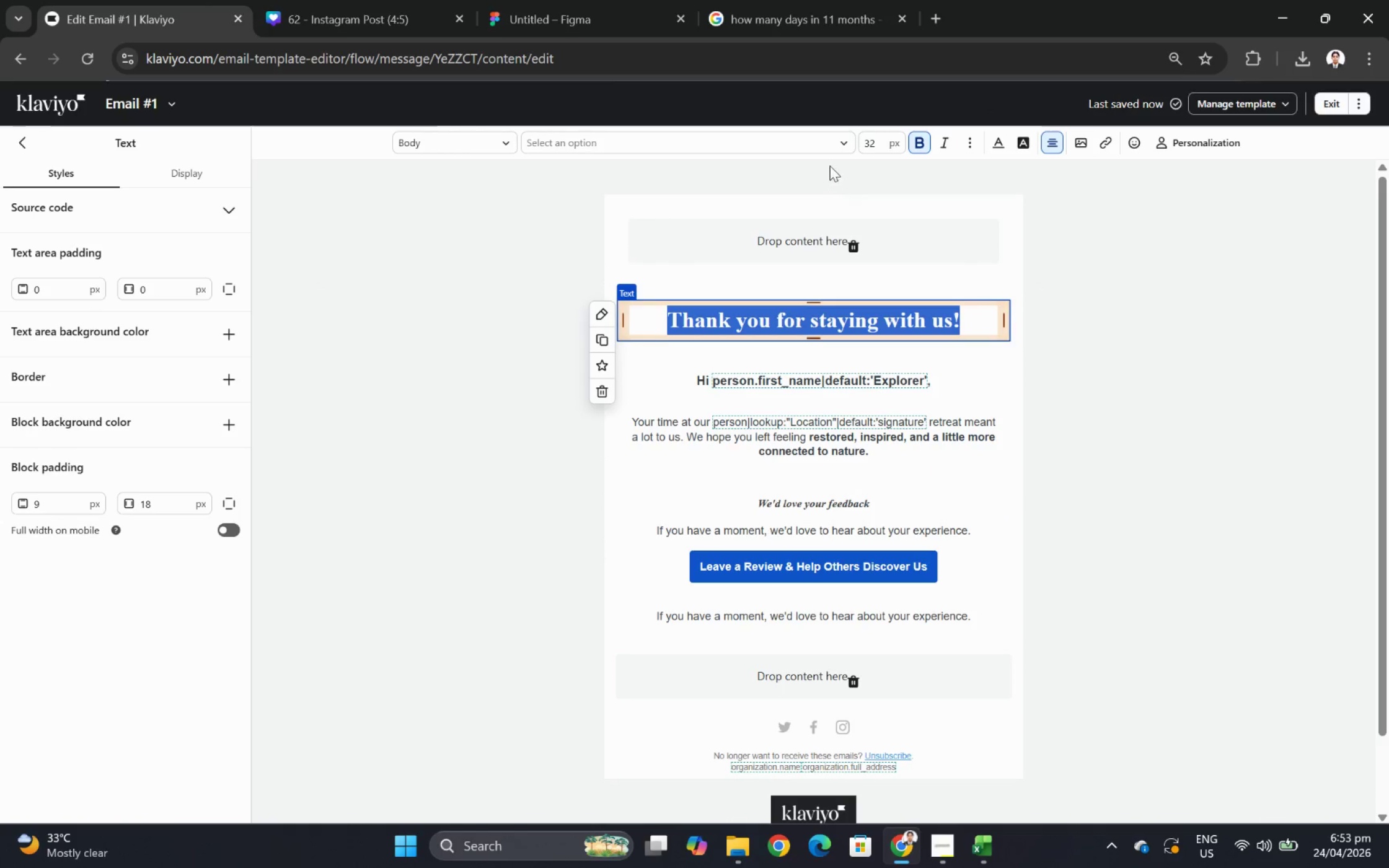 
left_click([831, 142])
 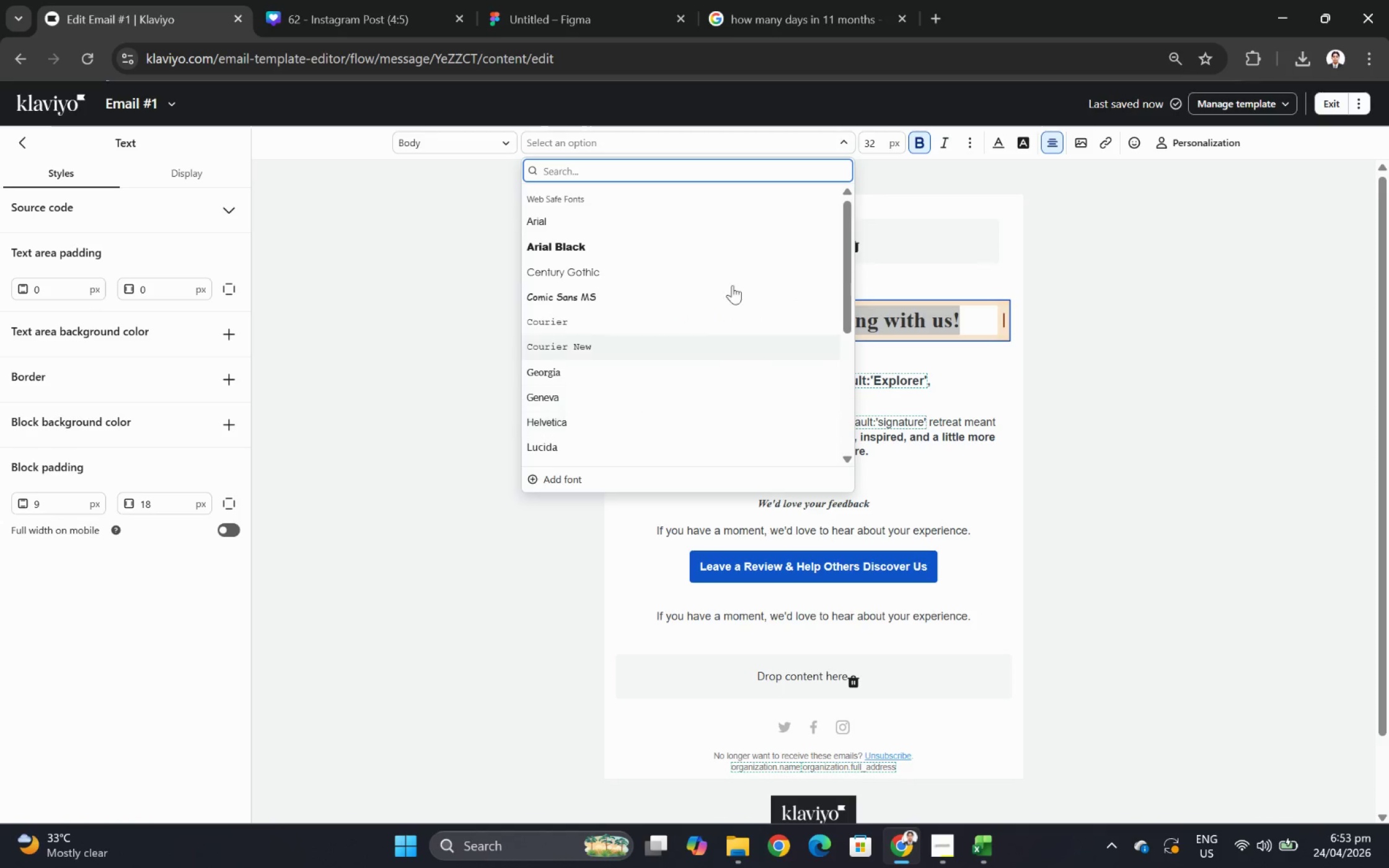 
scroll: coordinate [723, 382], scroll_direction: down, amount: 3.0
 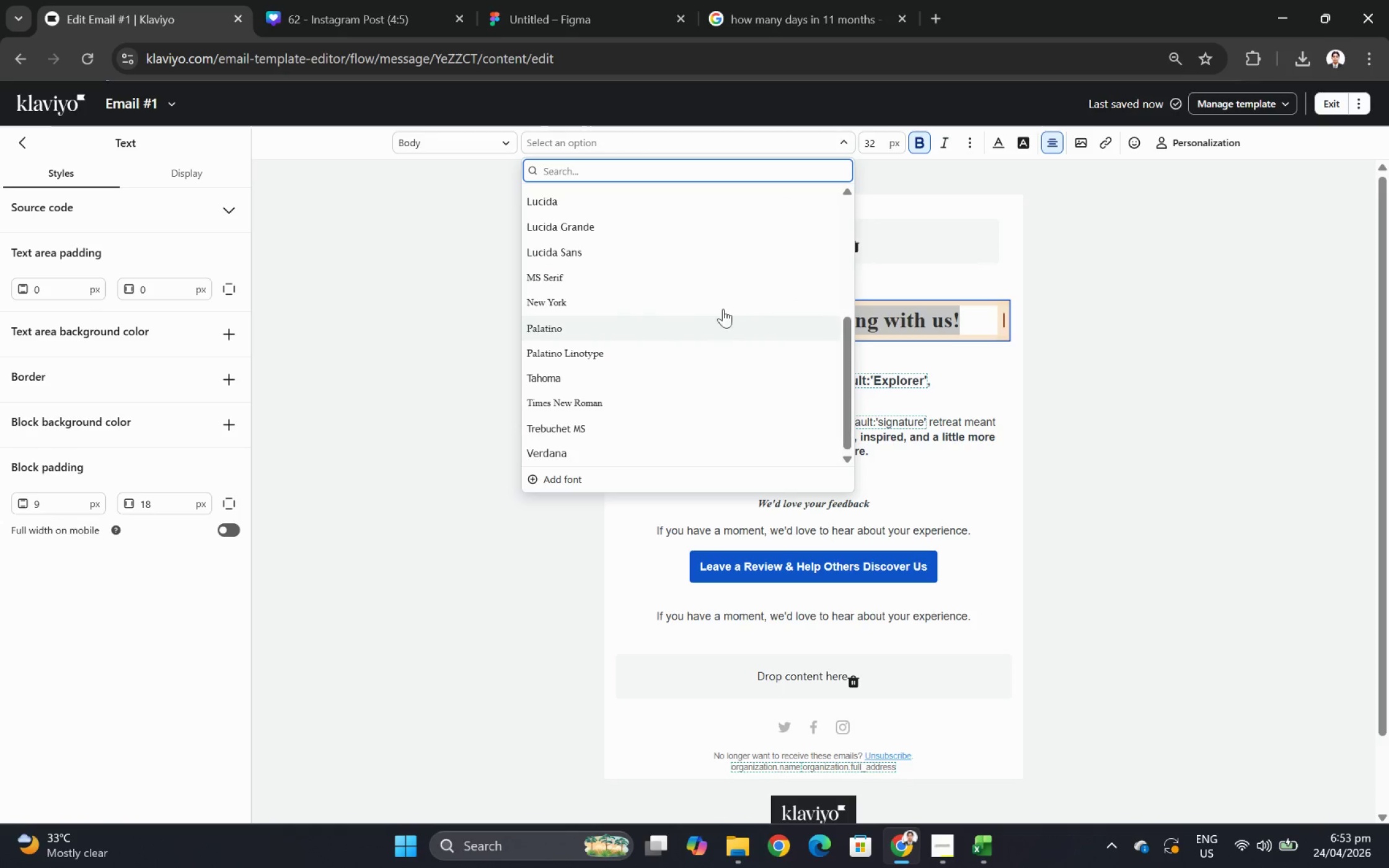 
left_click([730, 280])
 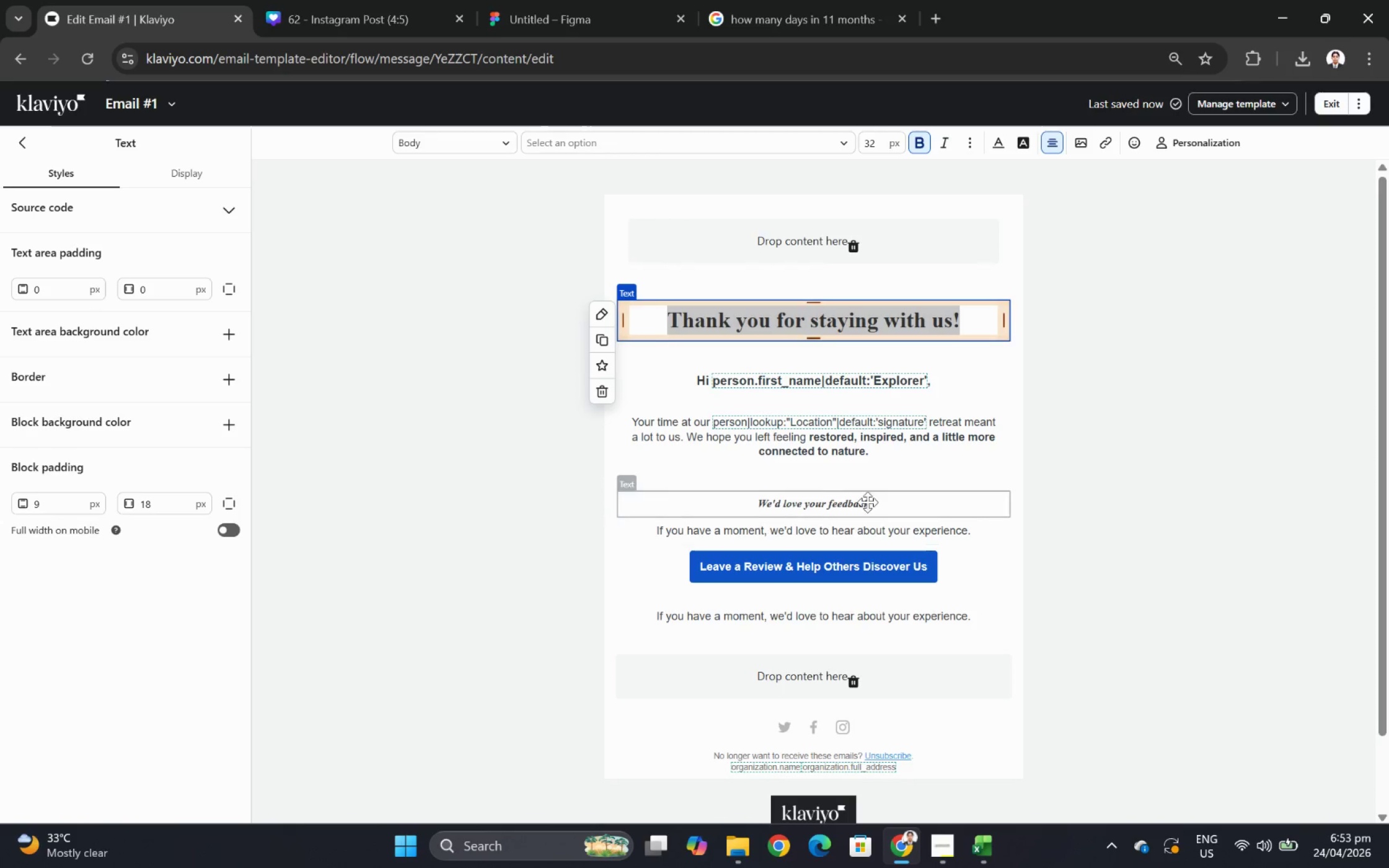 
double_click([868, 498])
 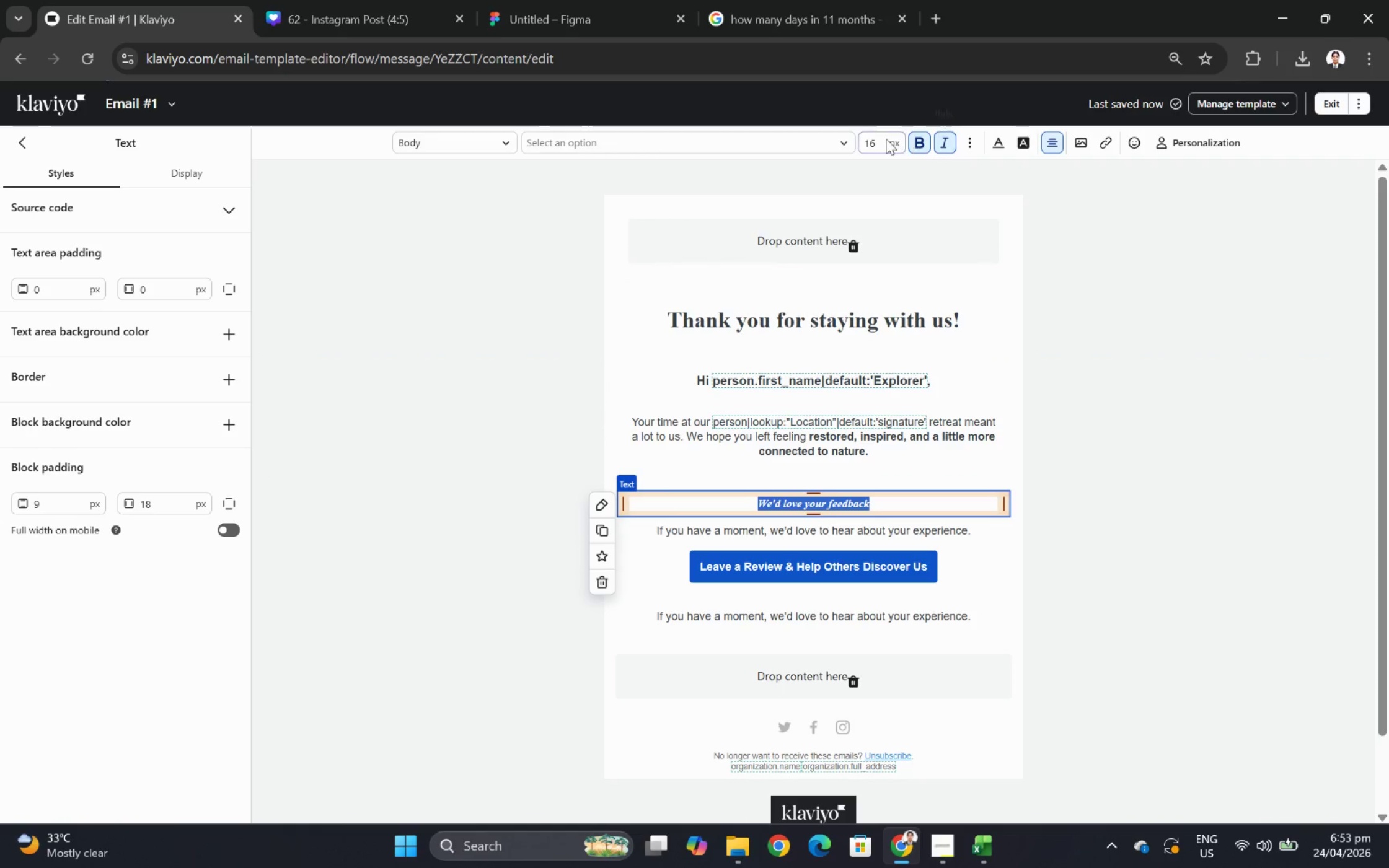 
double_click([873, 139])
 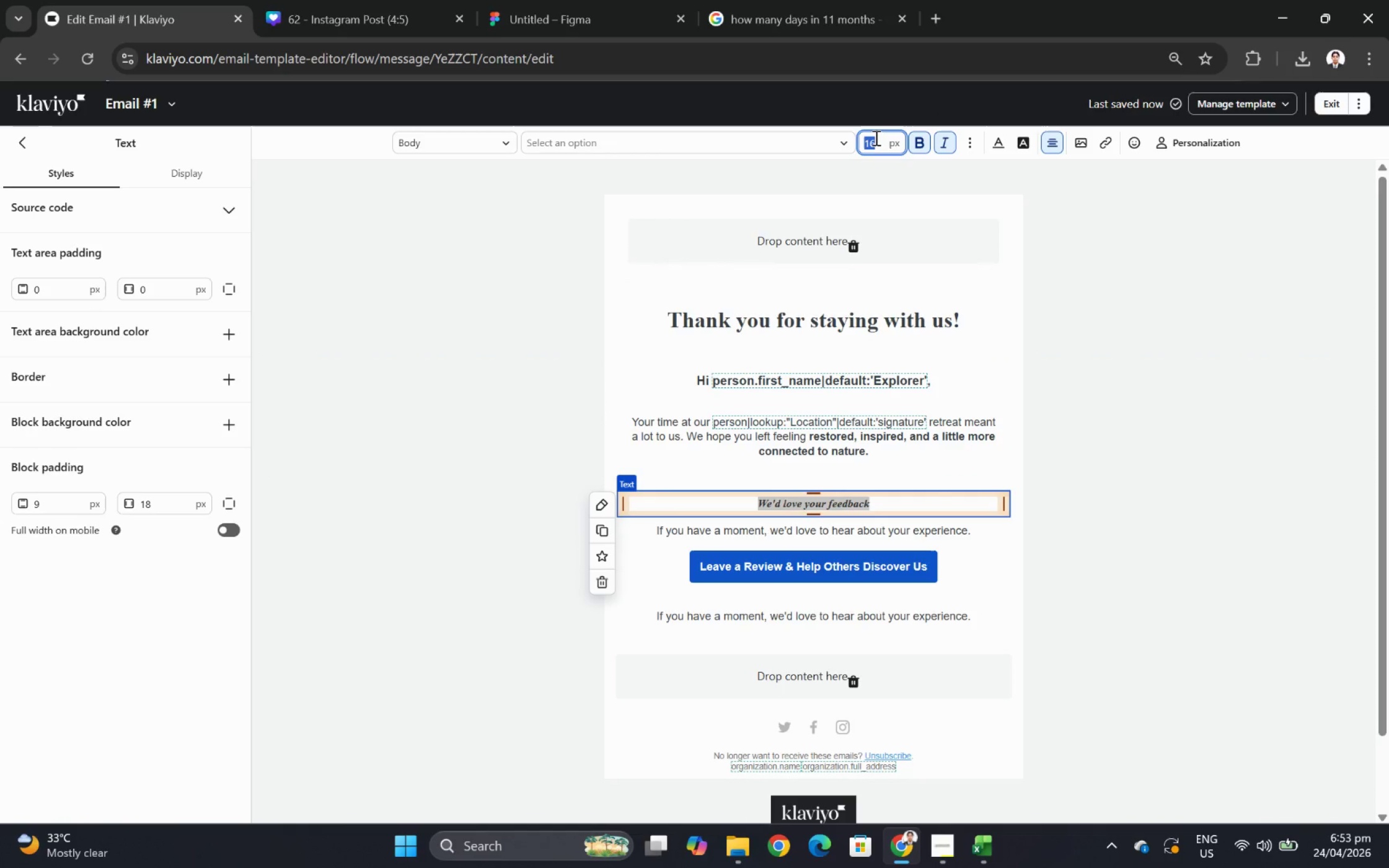 
key(Numpad2)
 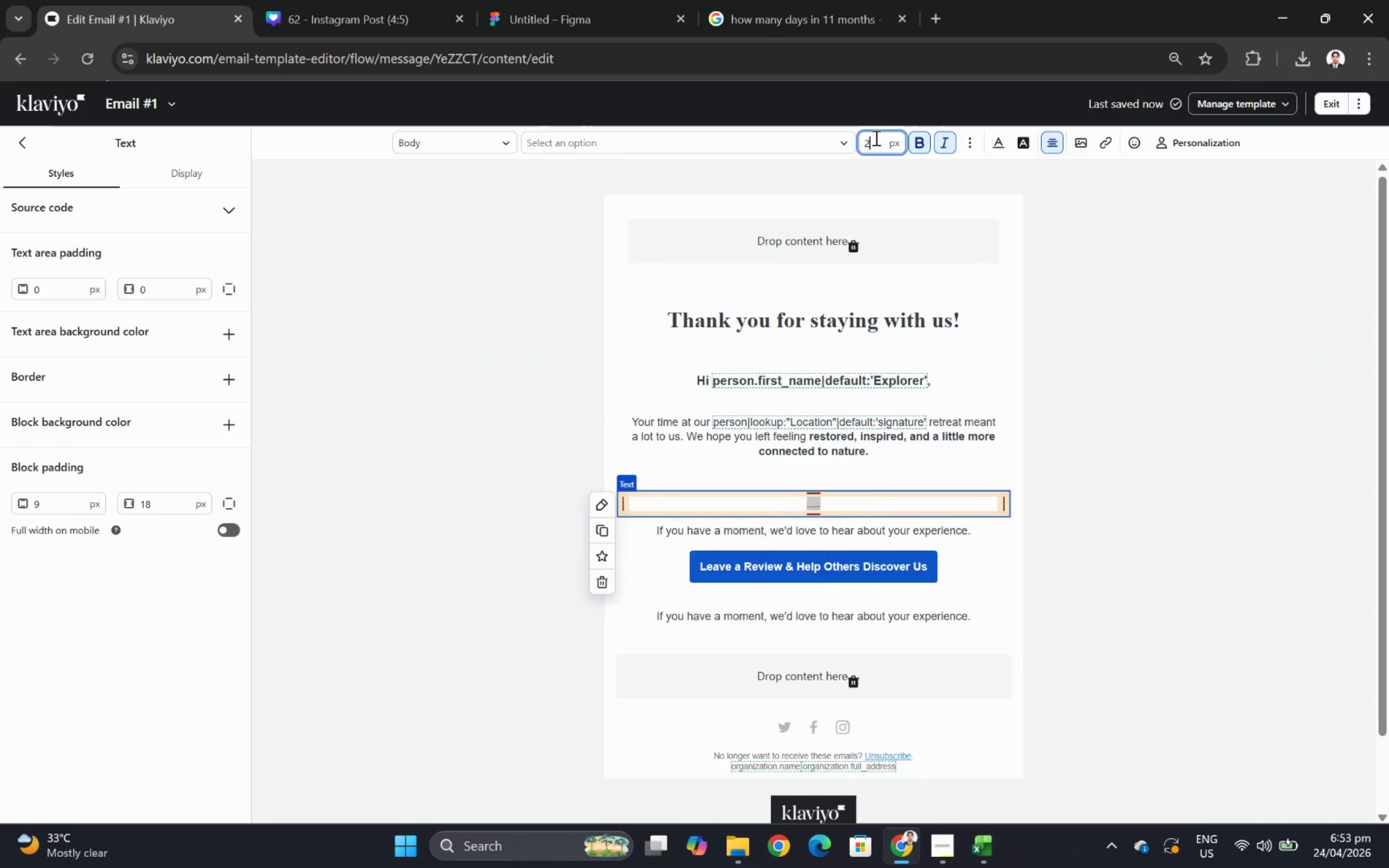 
key(Numpad2)
 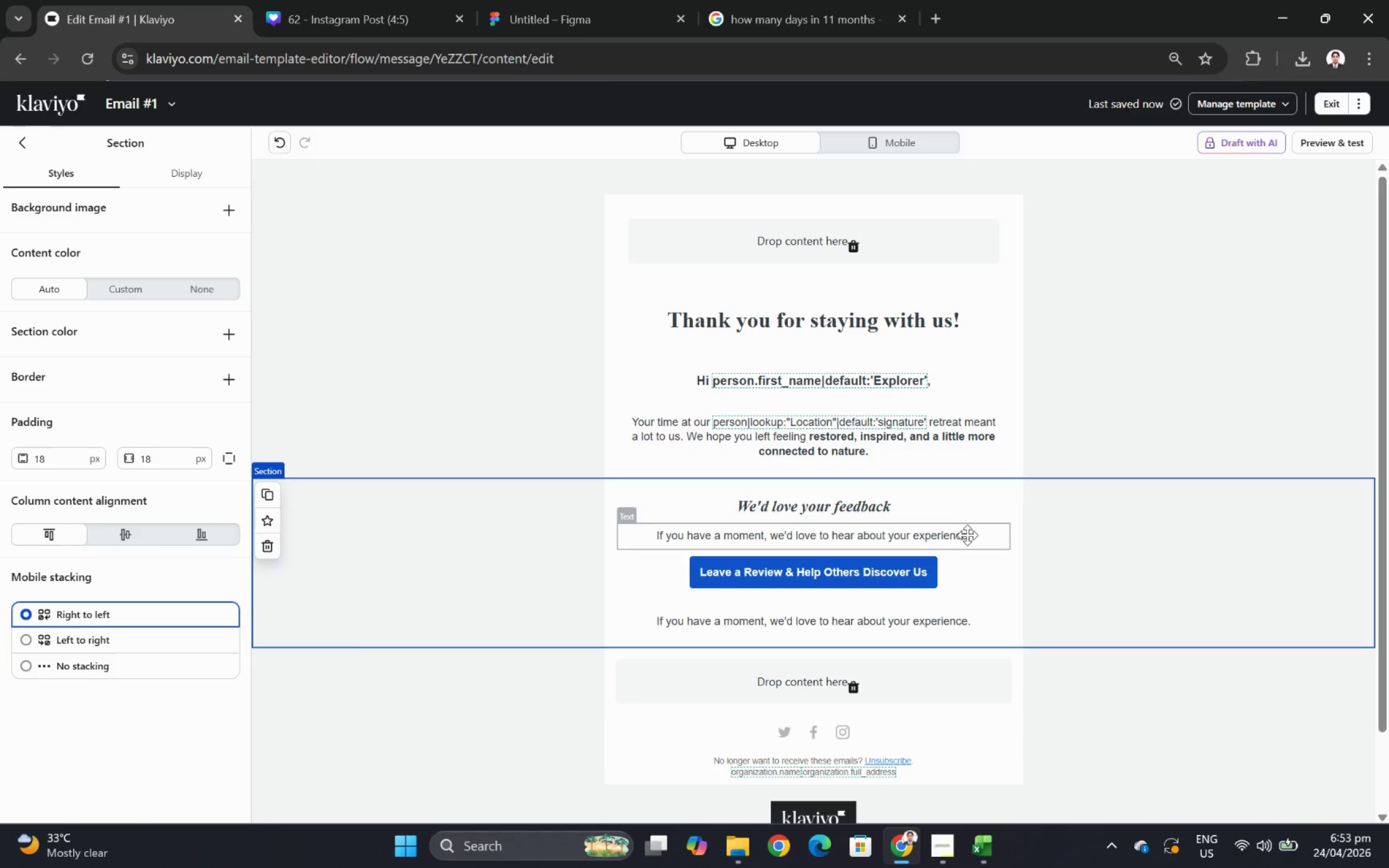 
wait(5.95)
 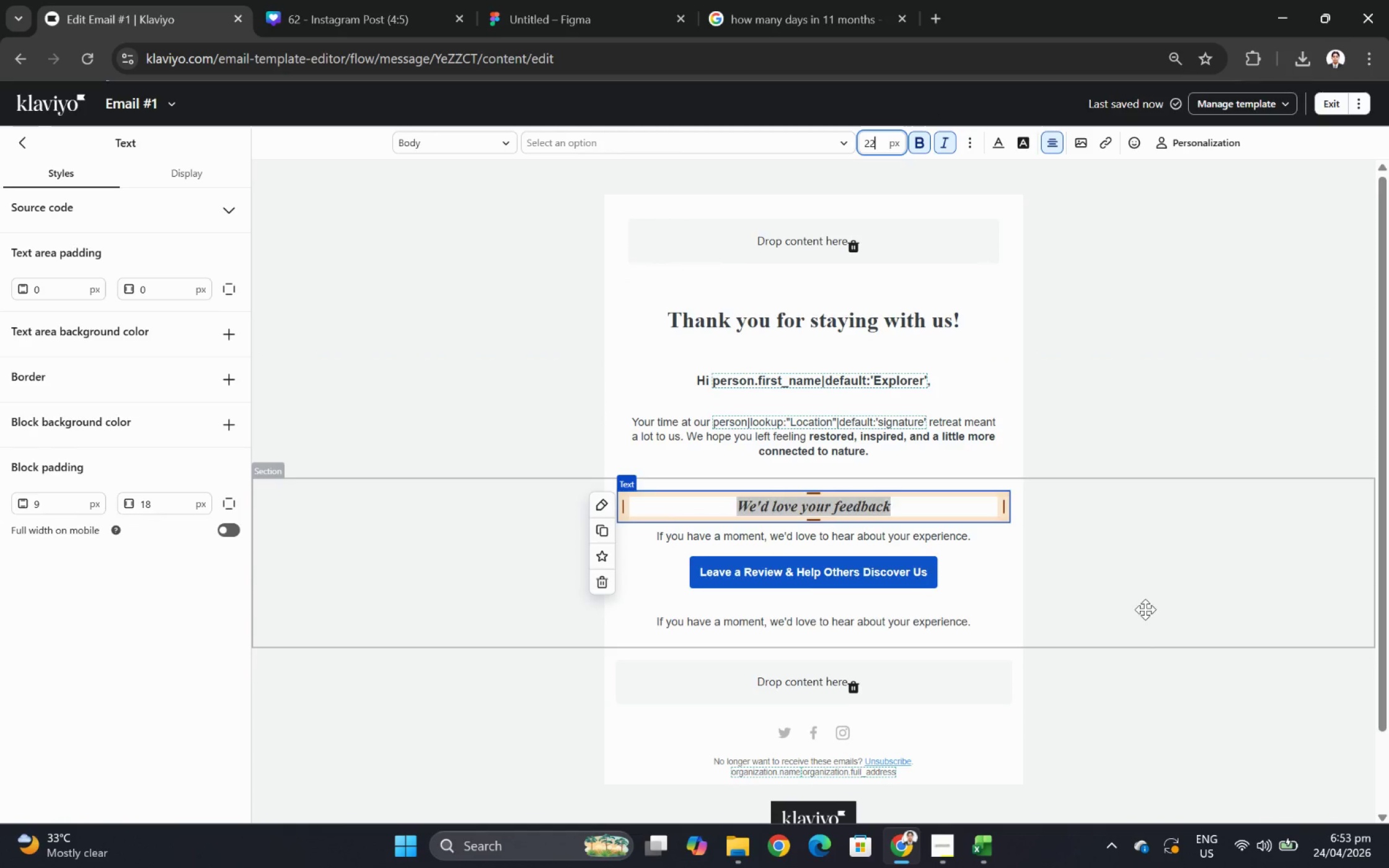 
double_click([950, 509])
 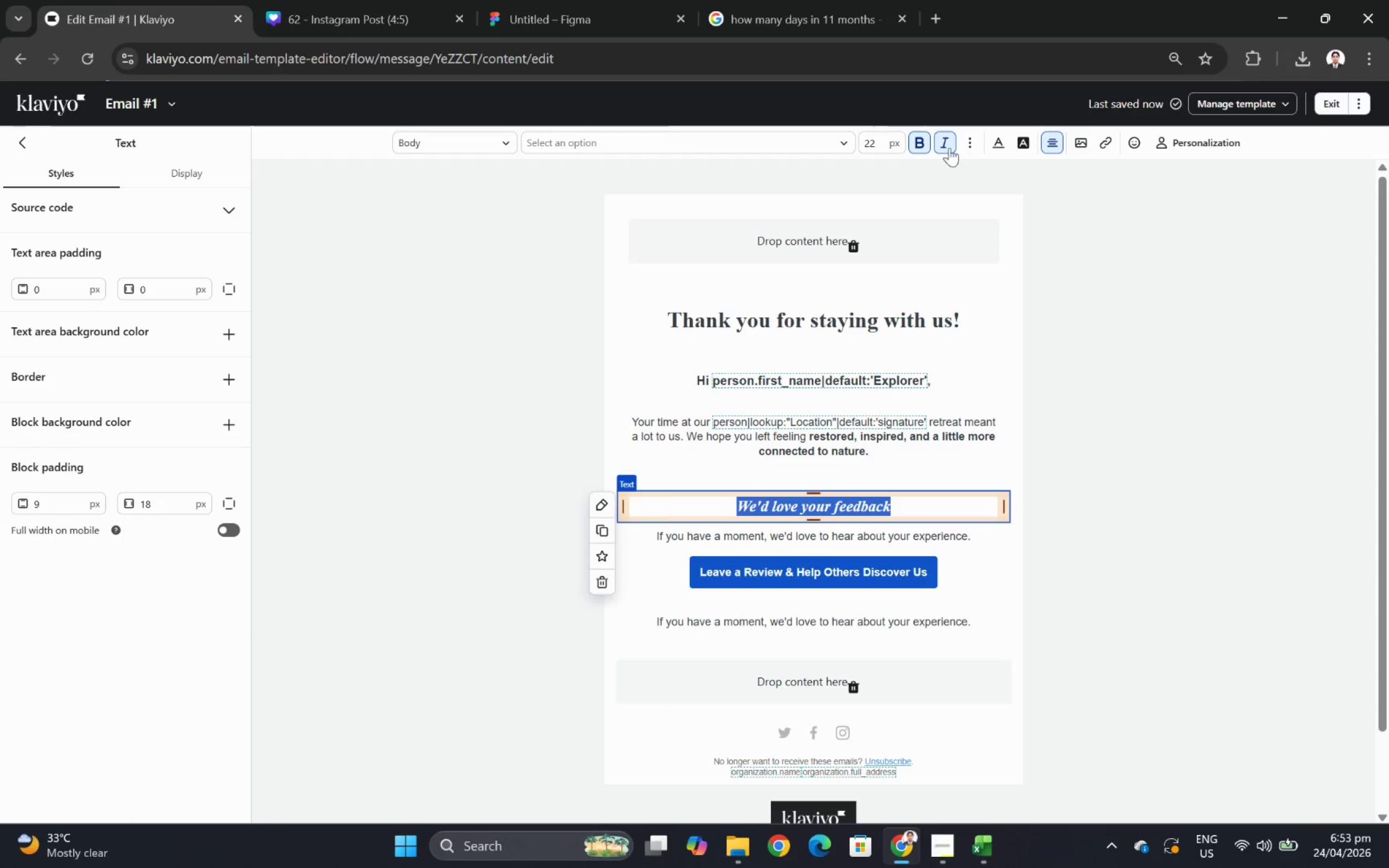 
left_click([950, 138])
 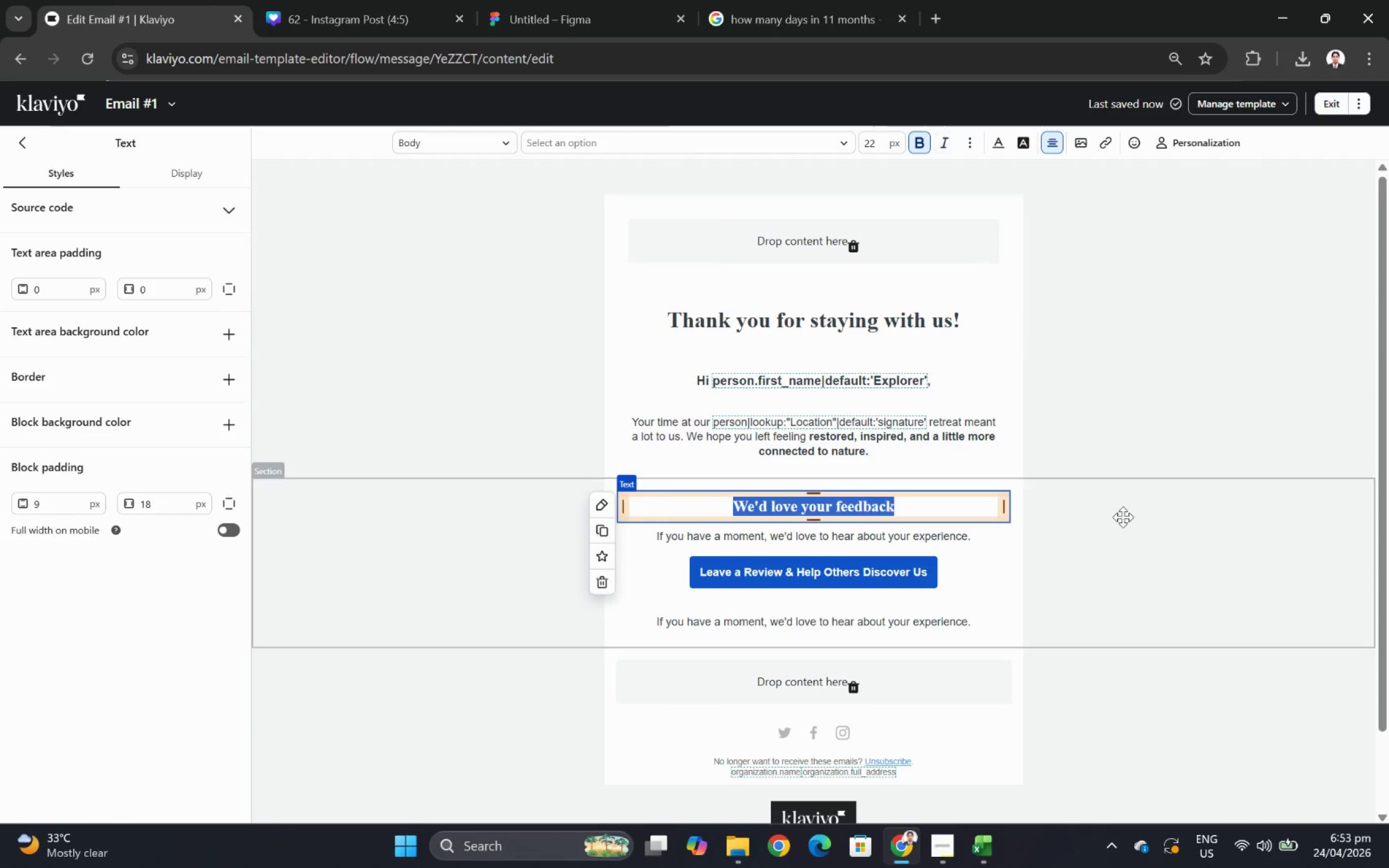 
left_click([1123, 518])
 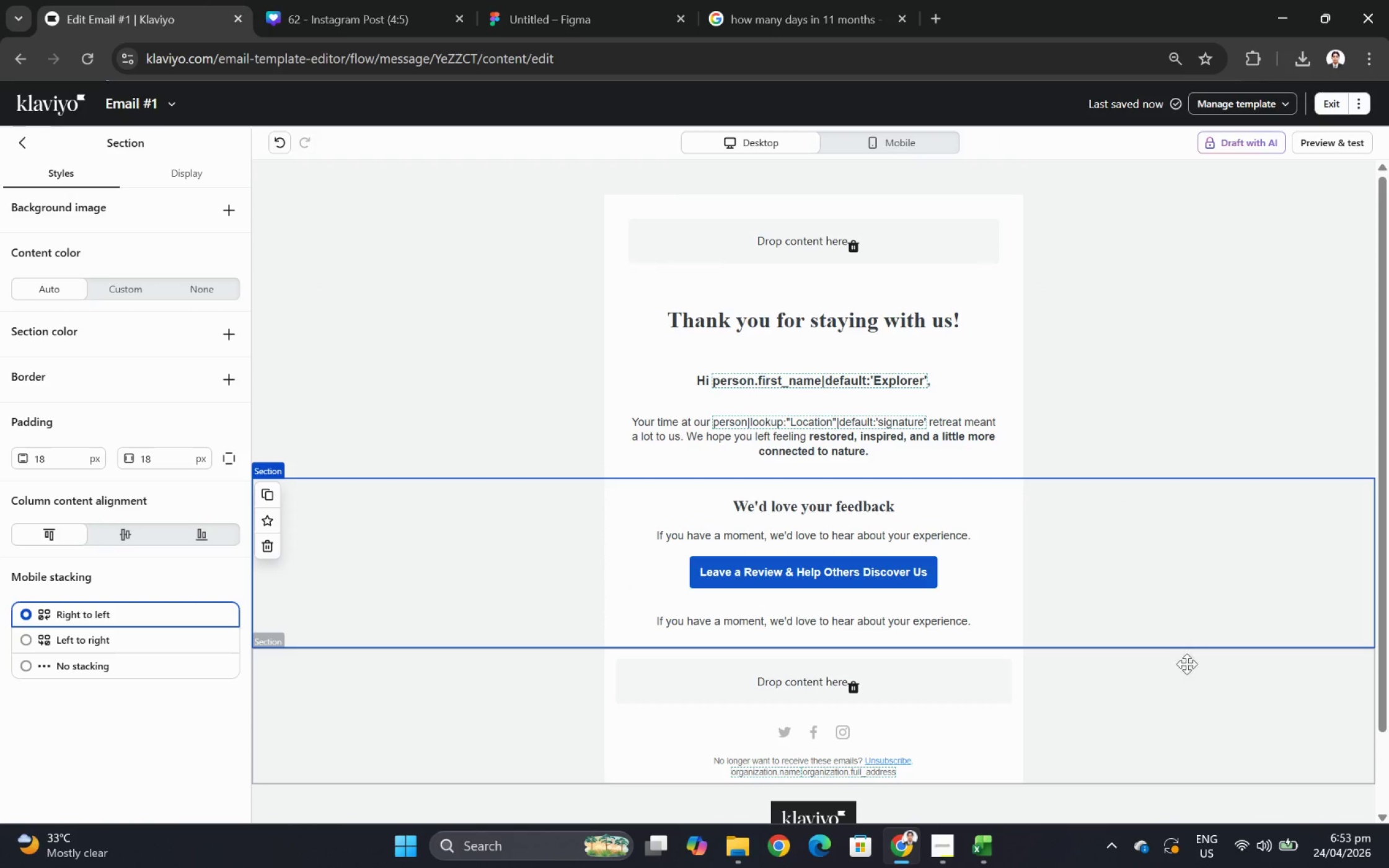 
left_click([1181, 672])
 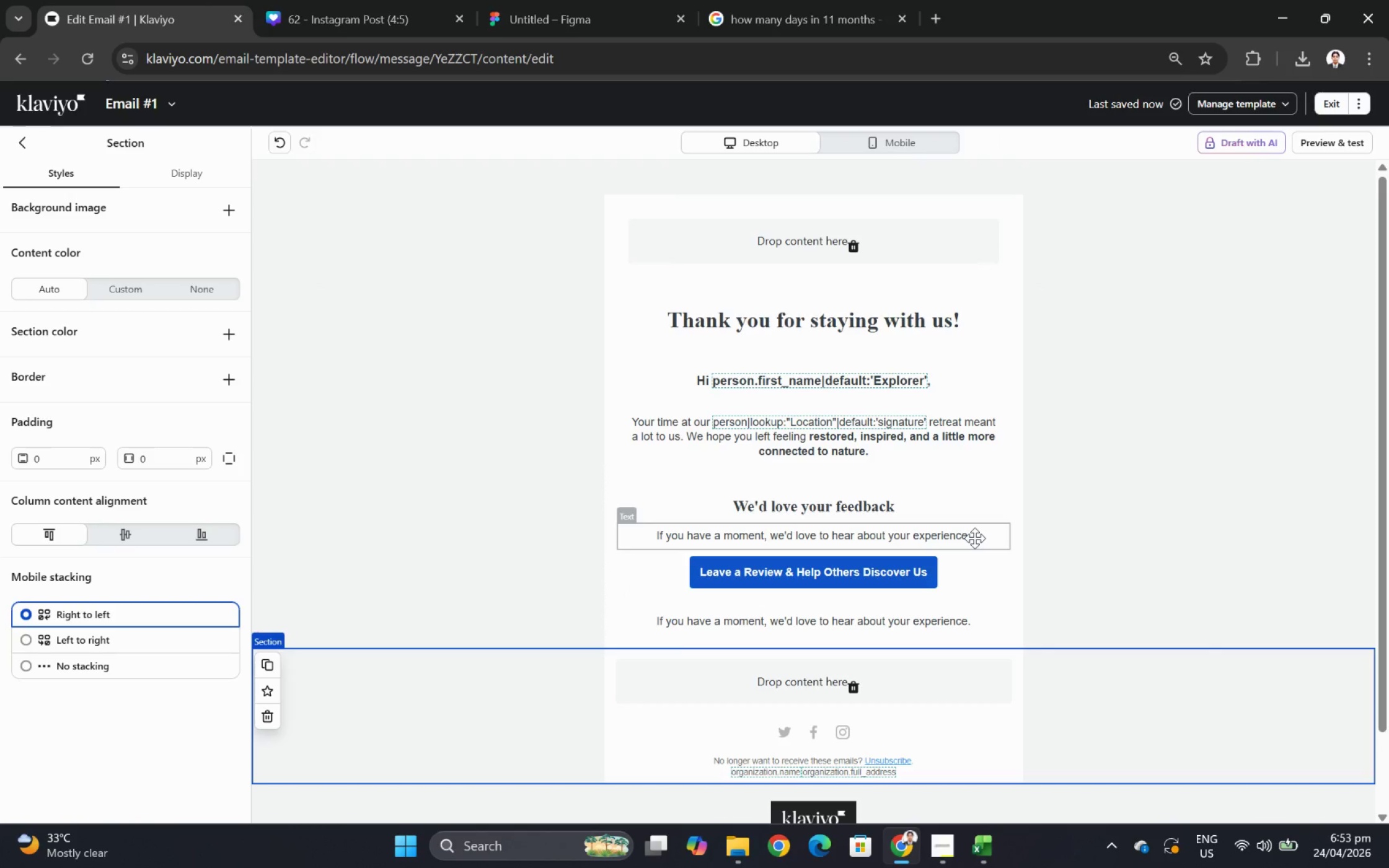 
double_click([974, 538])
 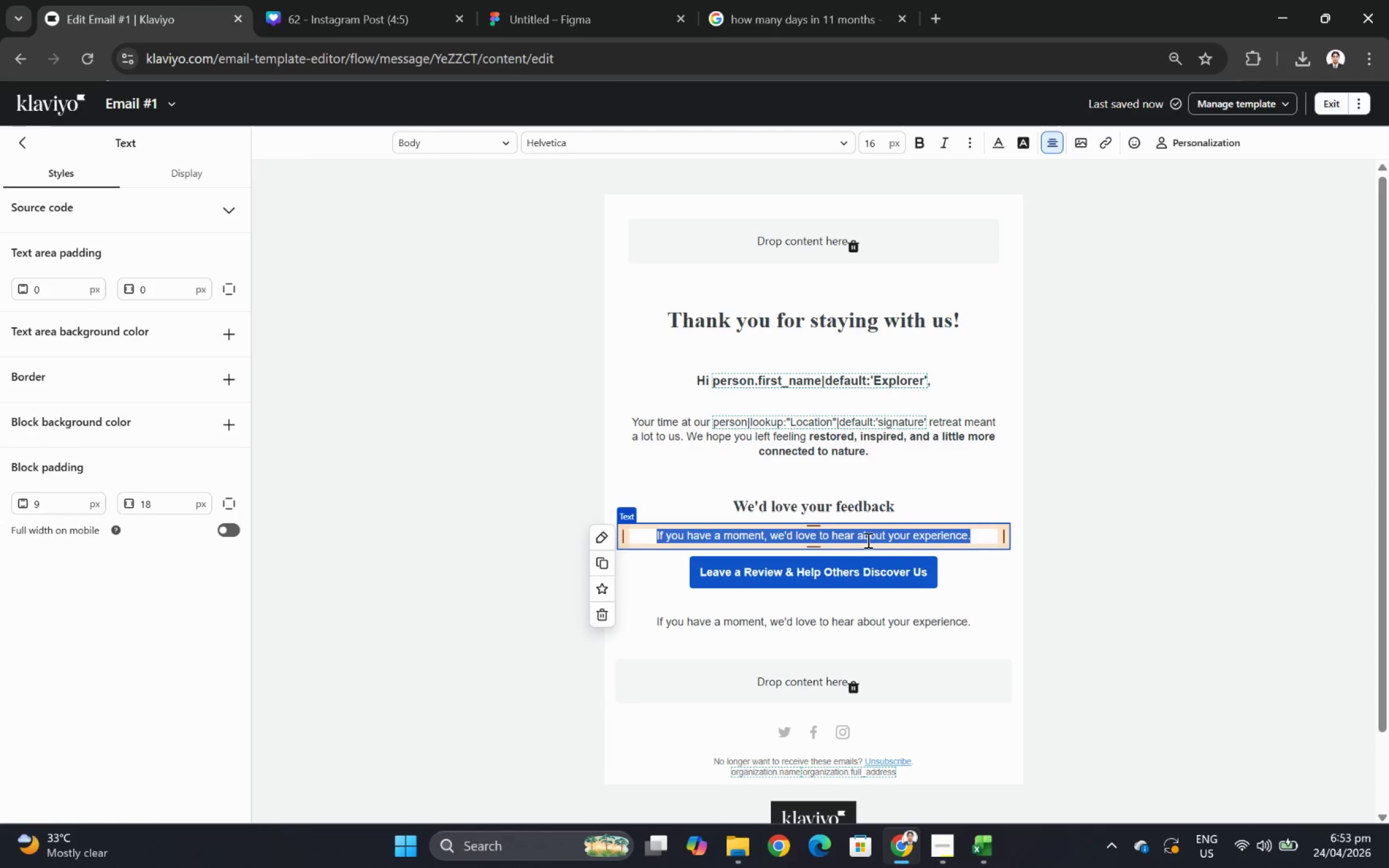 
left_click([866, 539])
 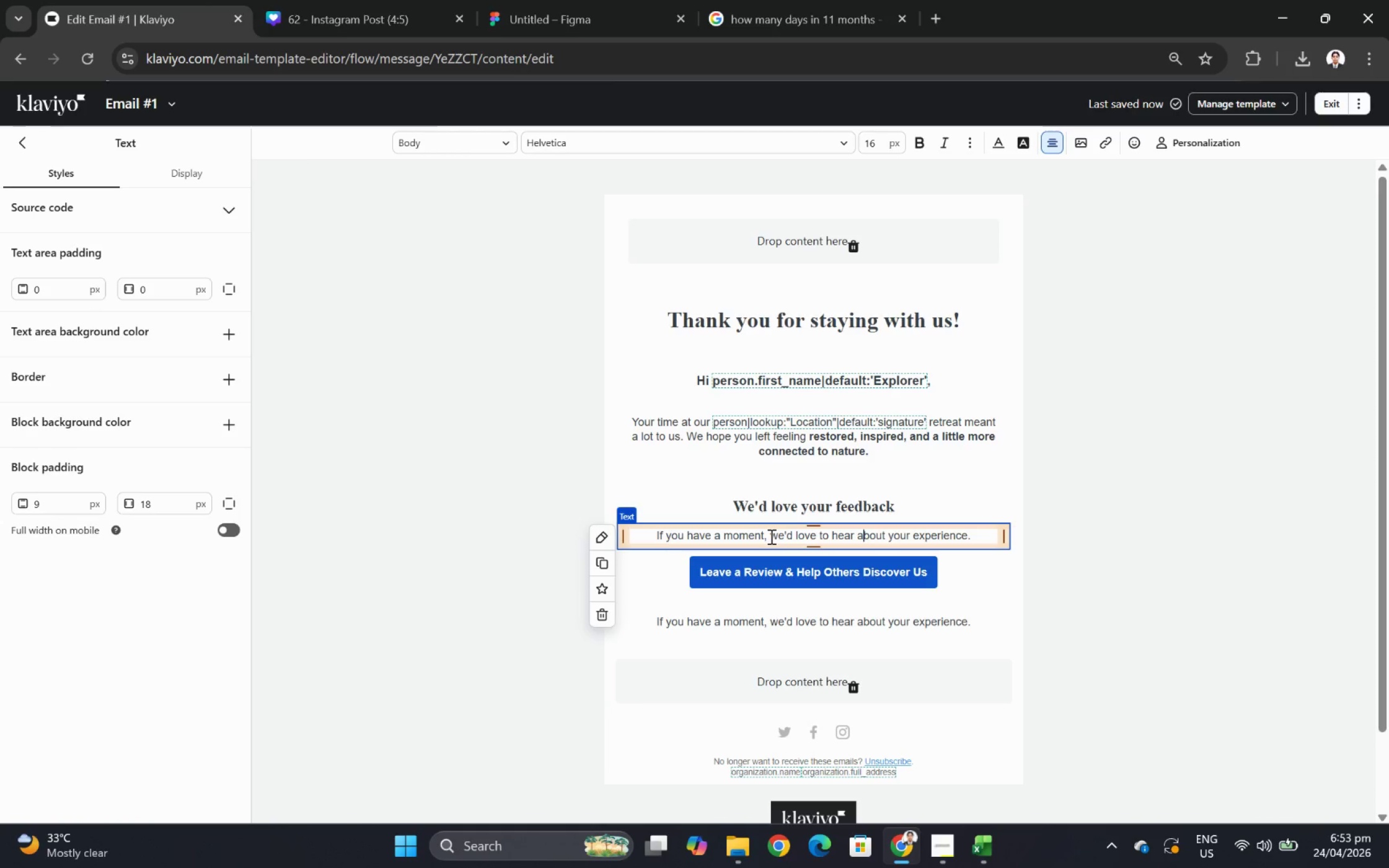 
left_click_drag(start_coordinate=[770, 536], to_coordinate=[883, 530])
 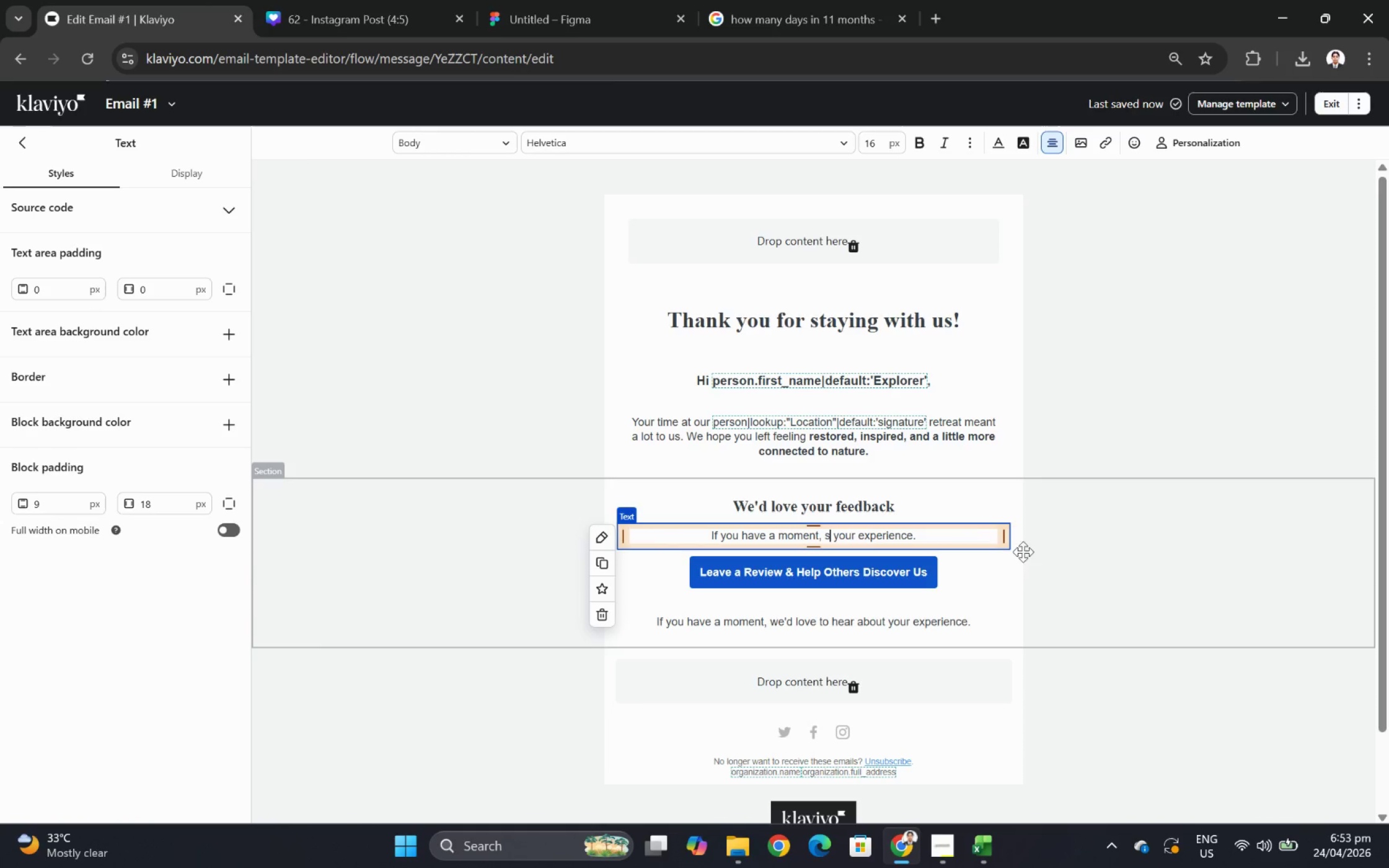 
type(share)
 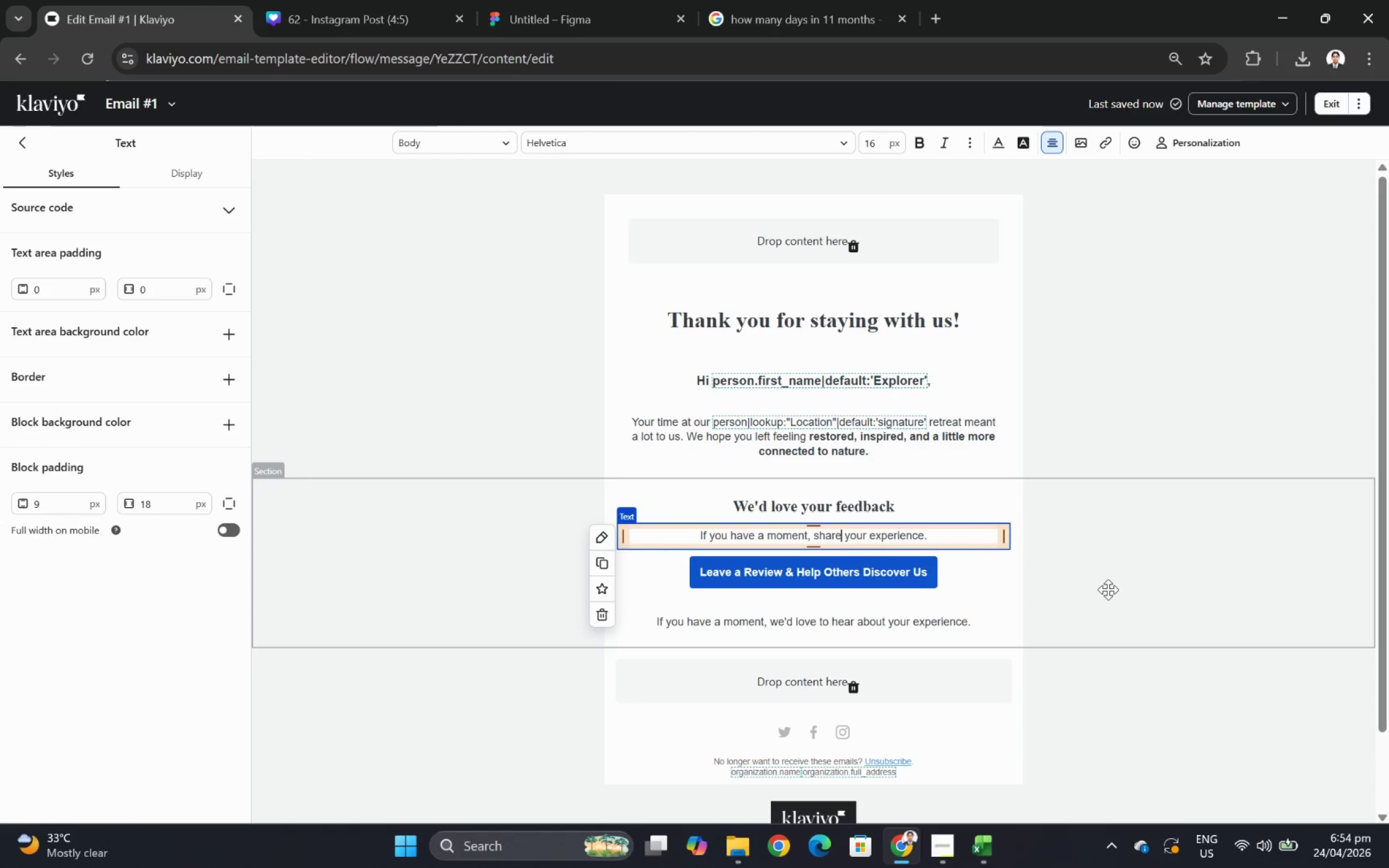 
left_click([977, 533])
 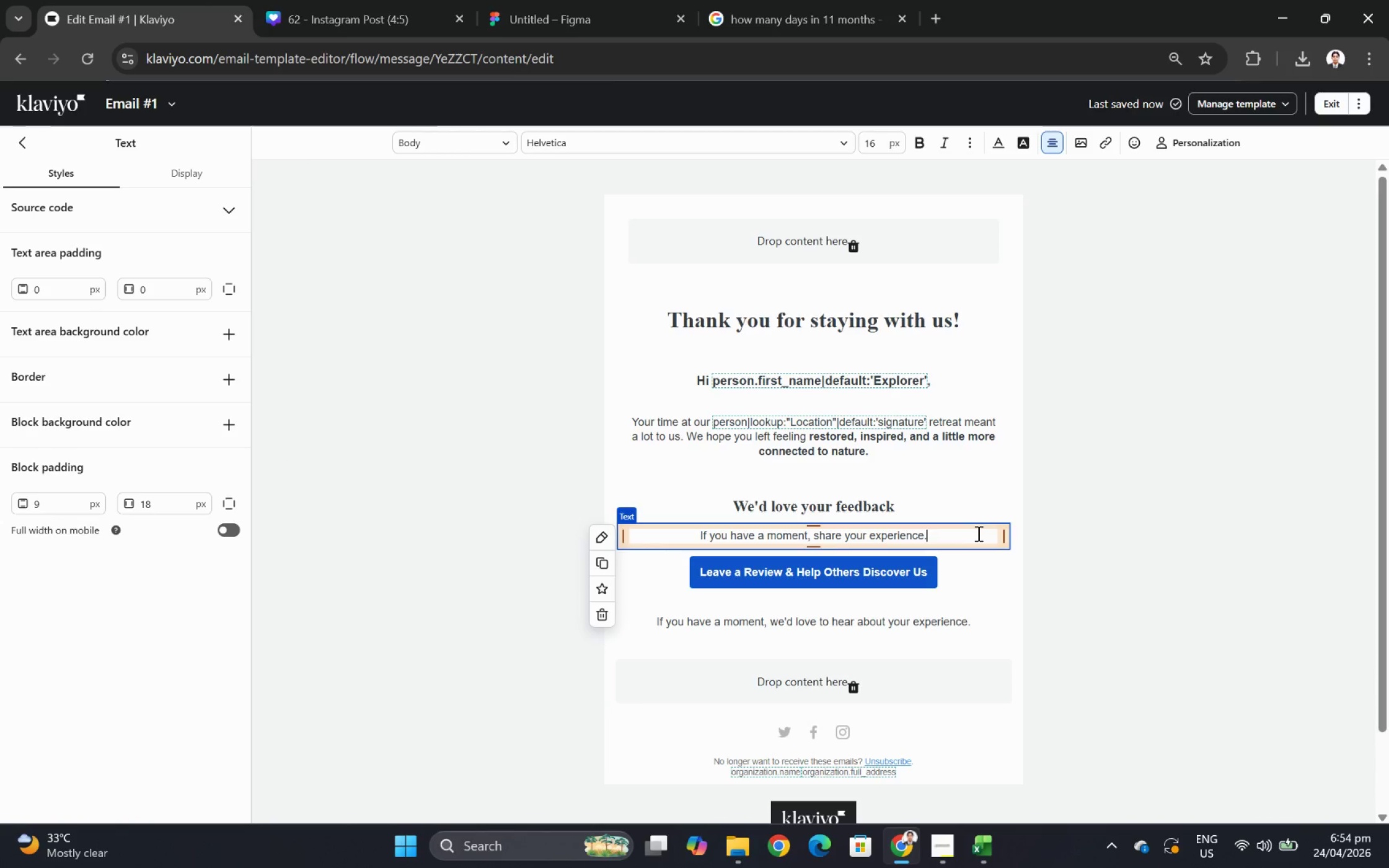 
key(Backspace)
type( on Google and )
 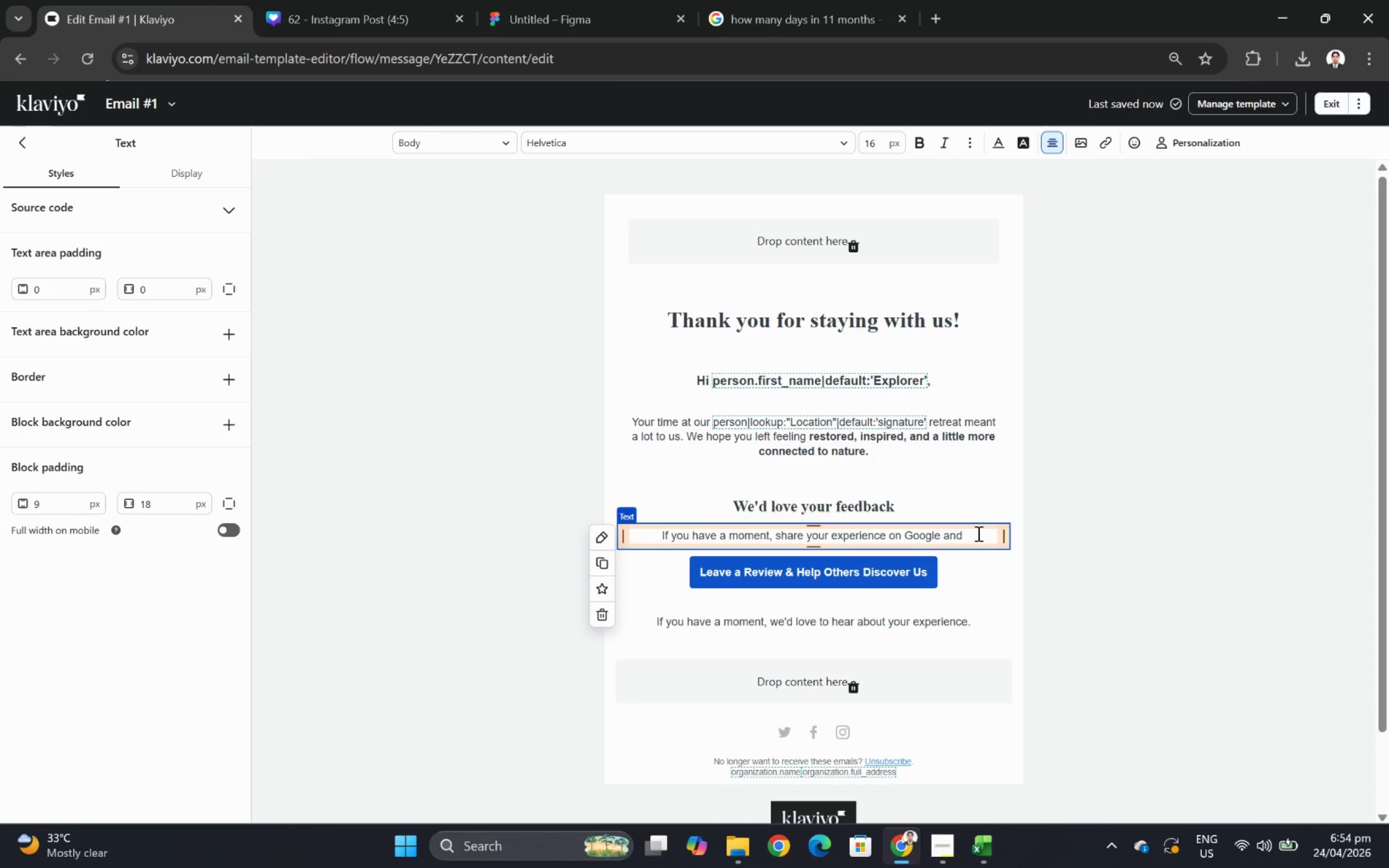 
type(help others discover us,)
 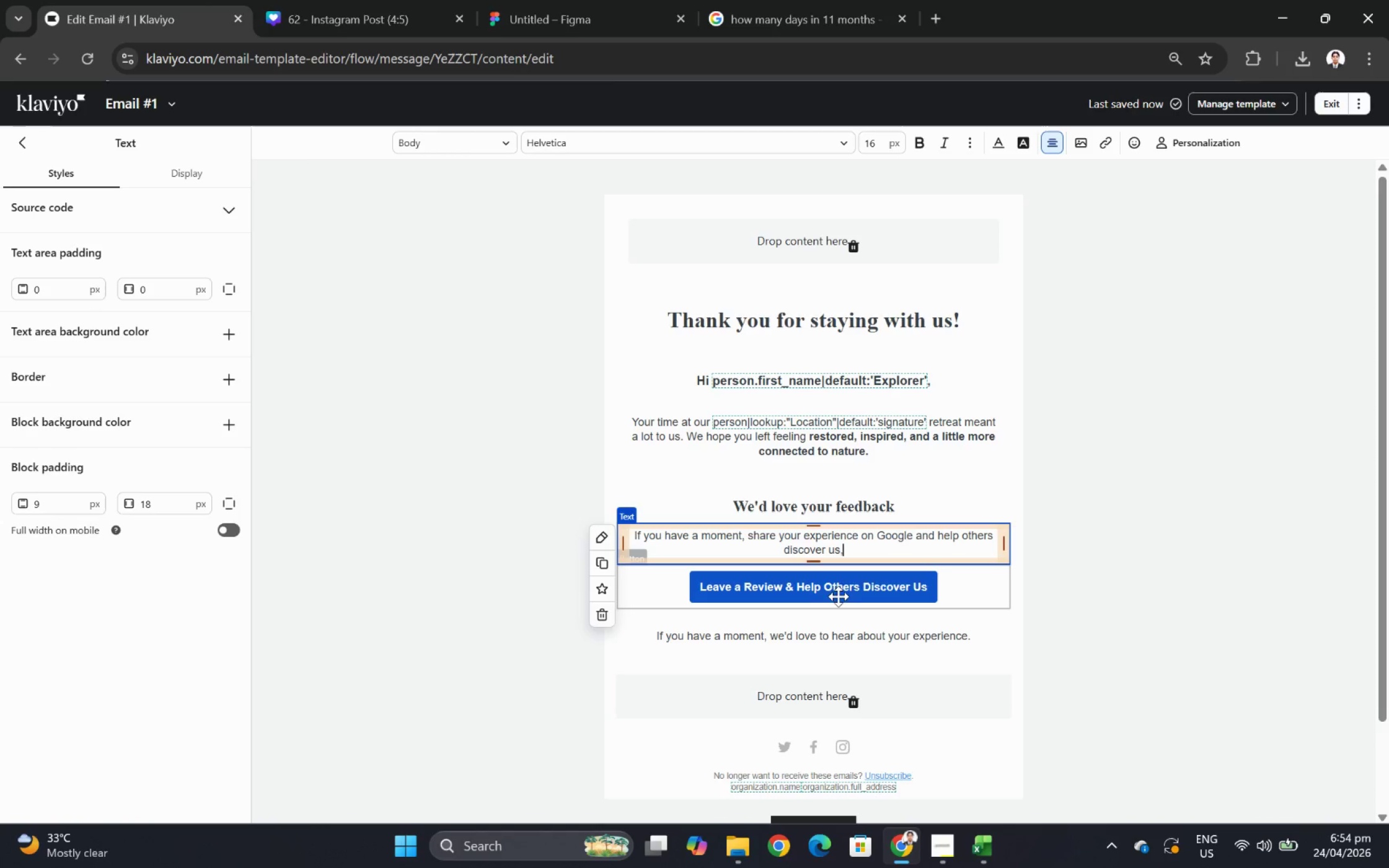 
left_click([972, 585])
 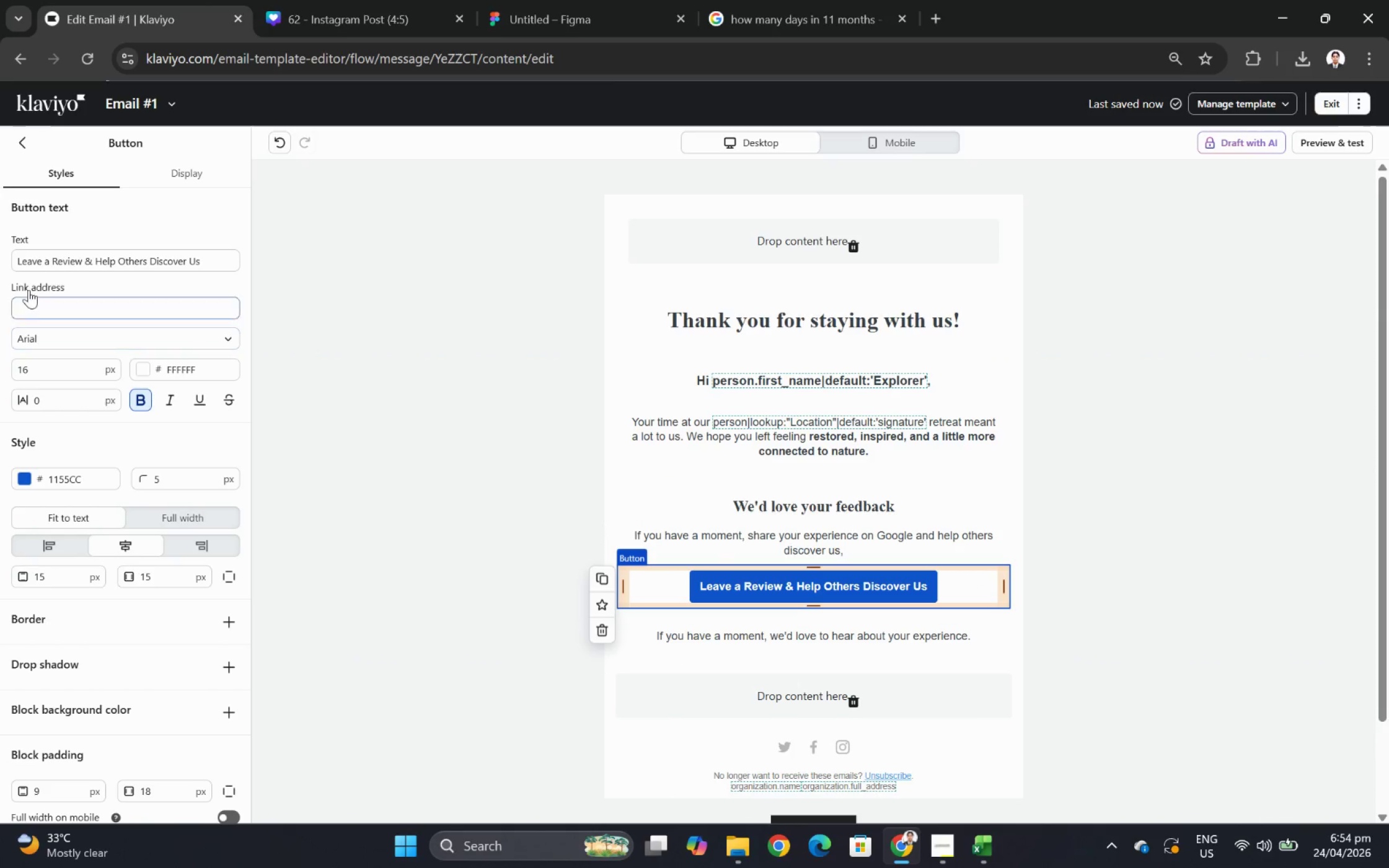 
double_click([69, 266])
 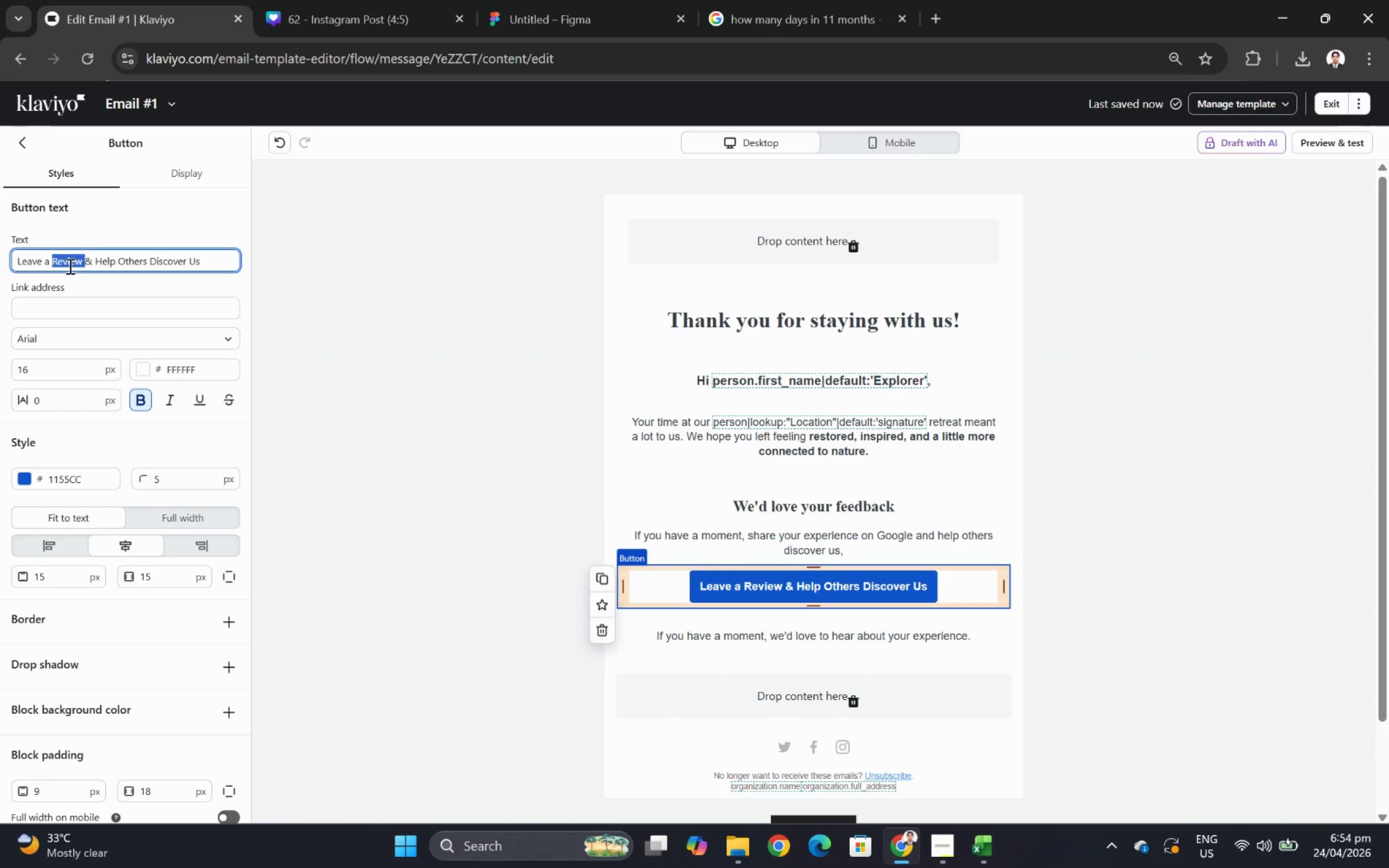 
triple_click([69, 266])
 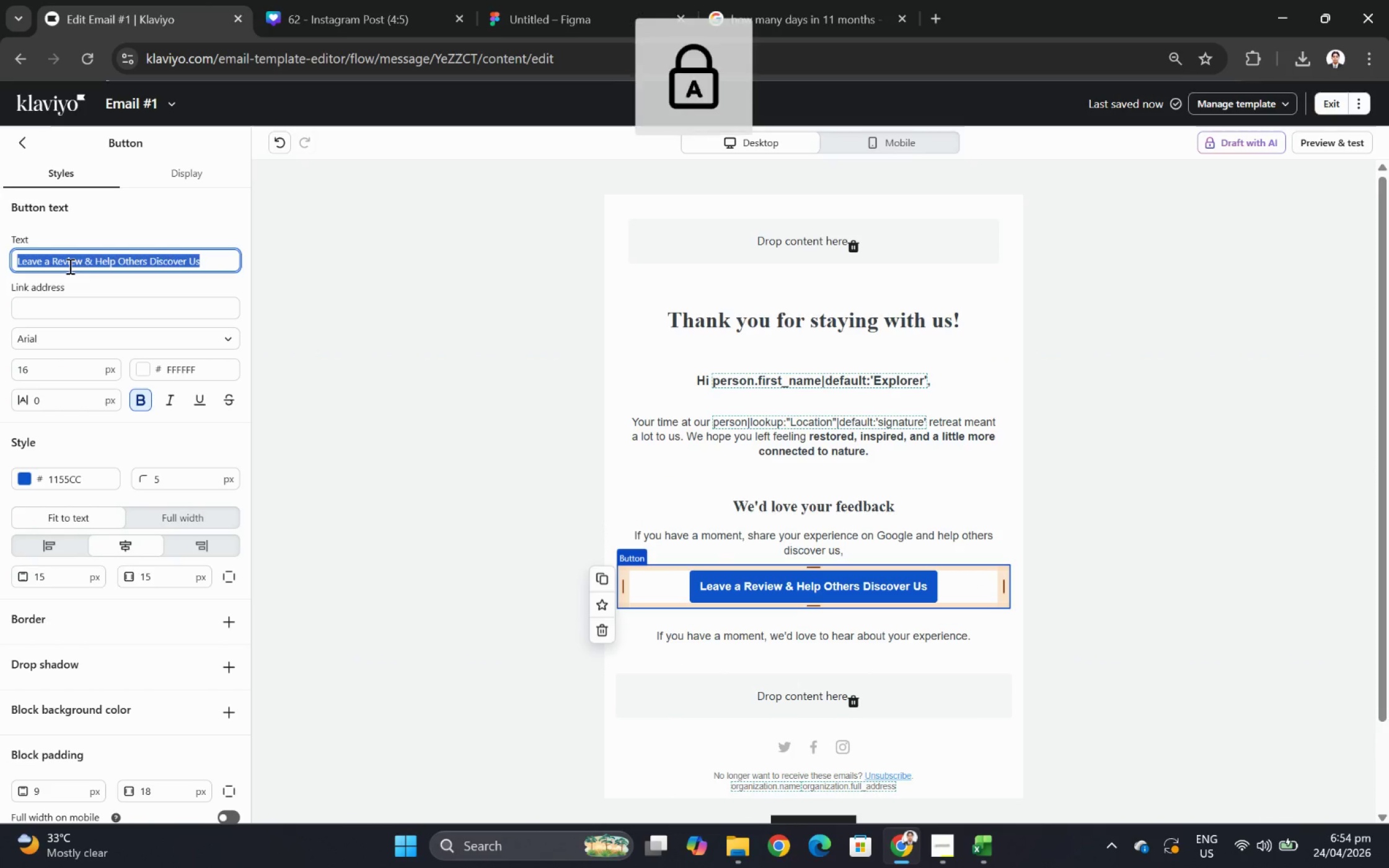 
type(LEAVE A REVIEW)
 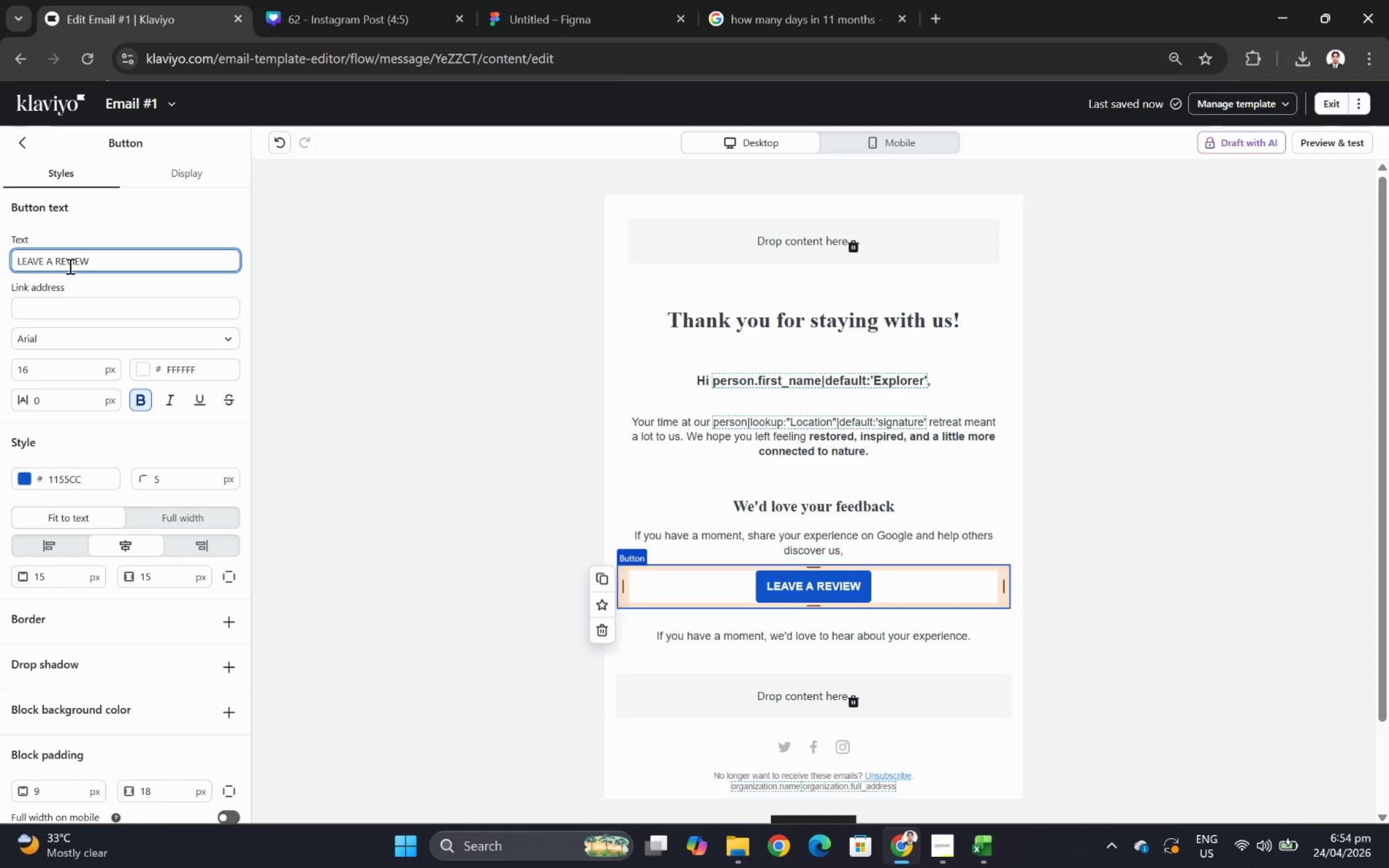 
key(Control+A)
 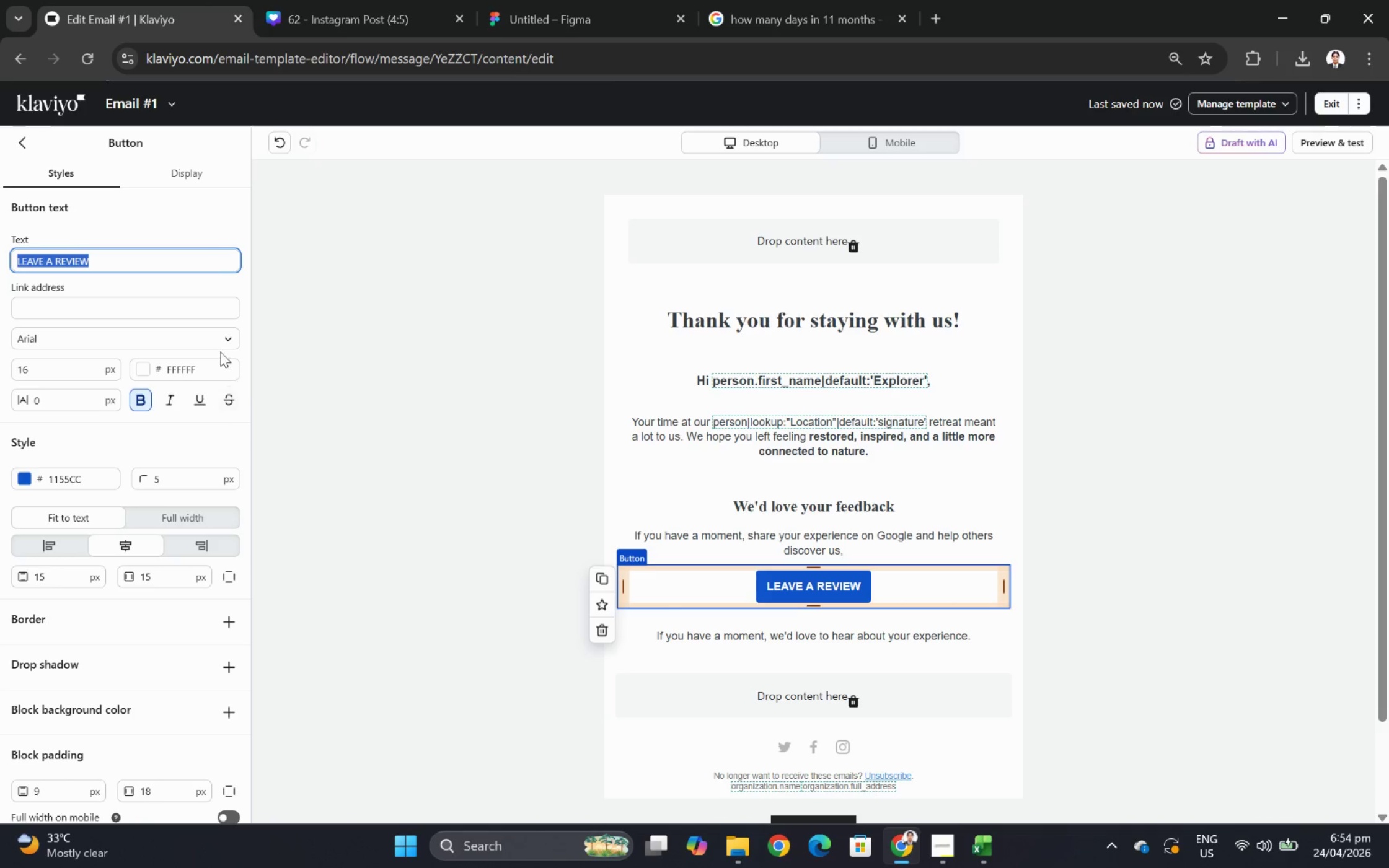 
left_click([219, 334])
 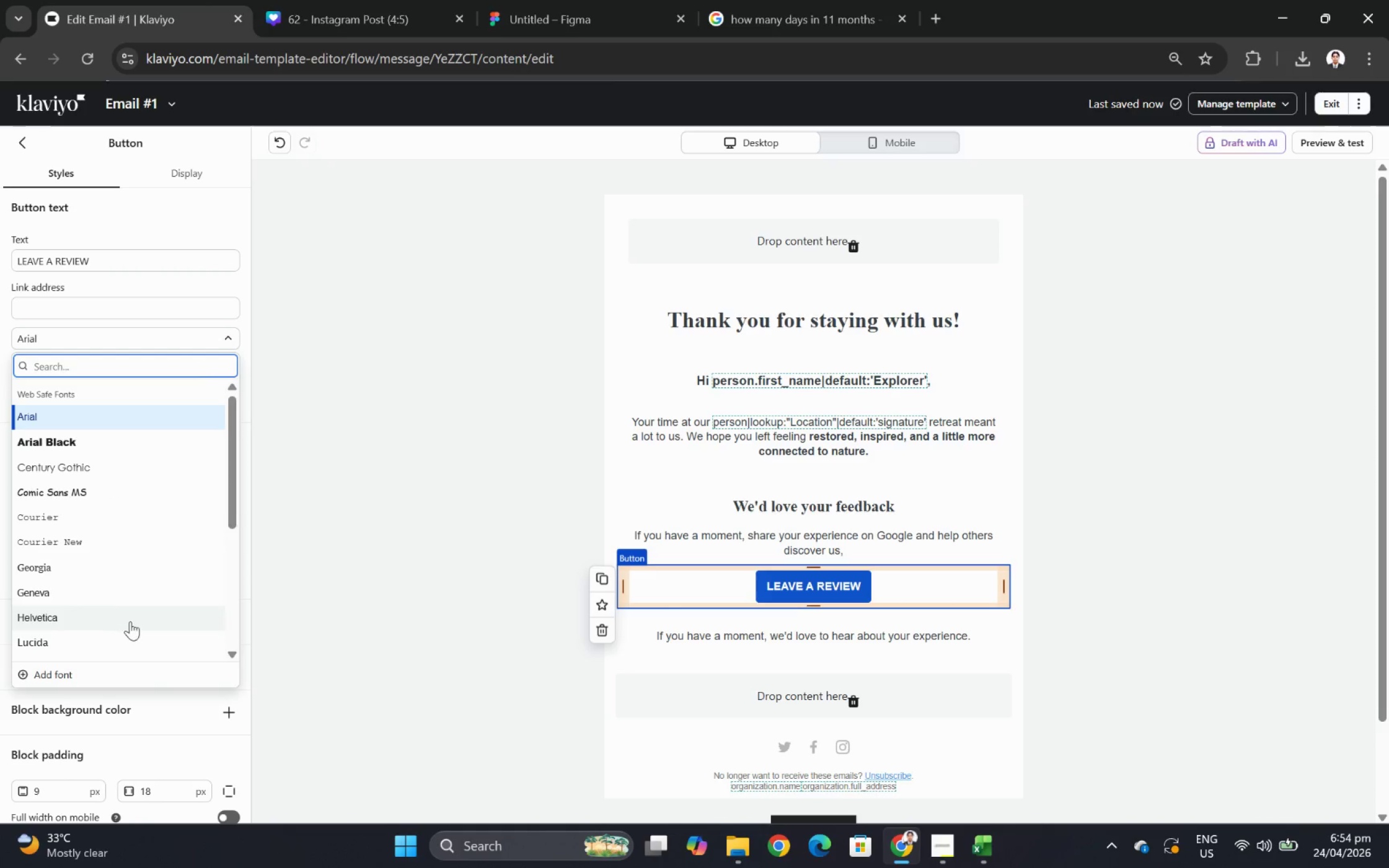 
scroll: coordinate [149, 566], scroll_direction: down, amount: 3.0
 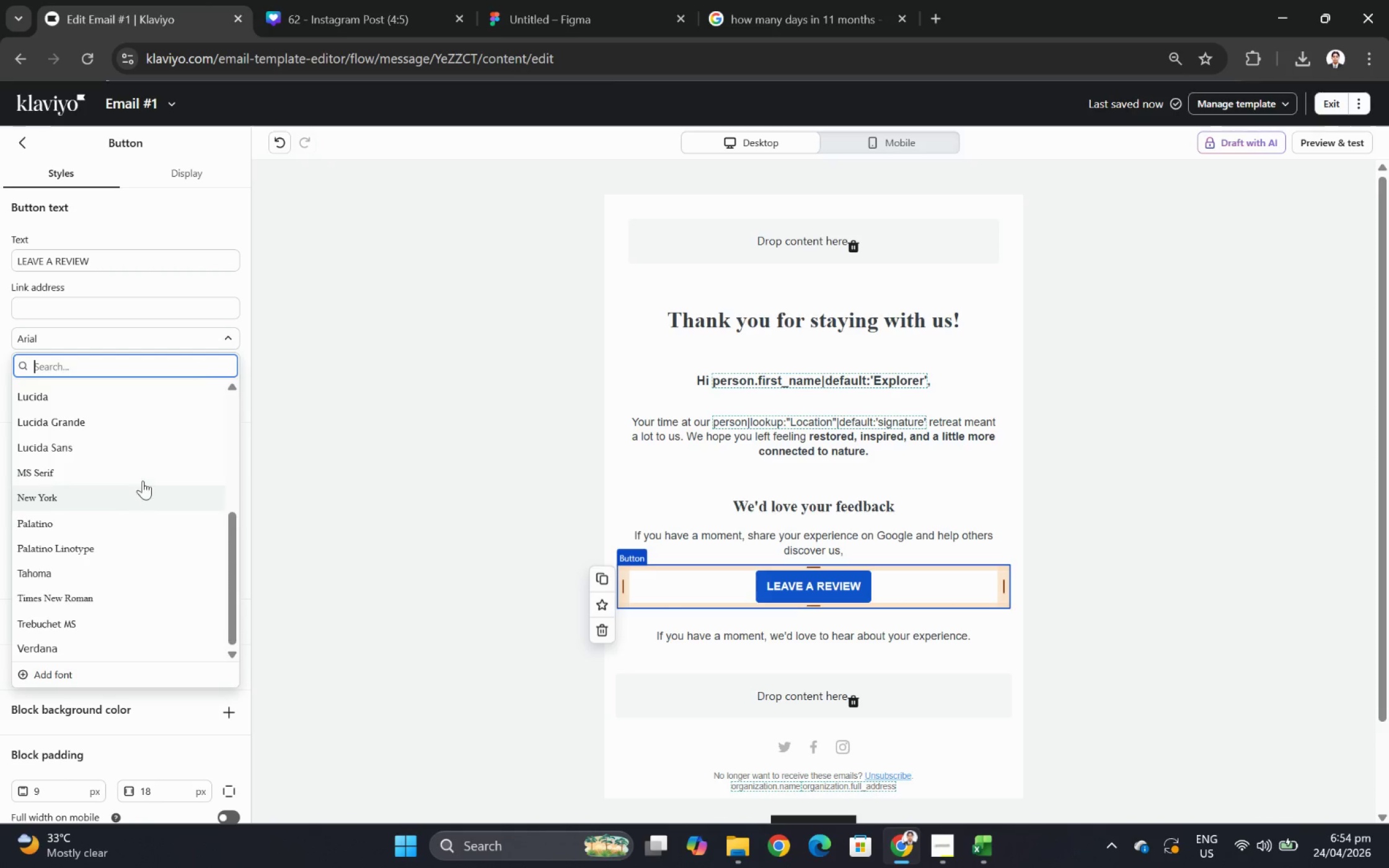 
left_click([147, 468])
 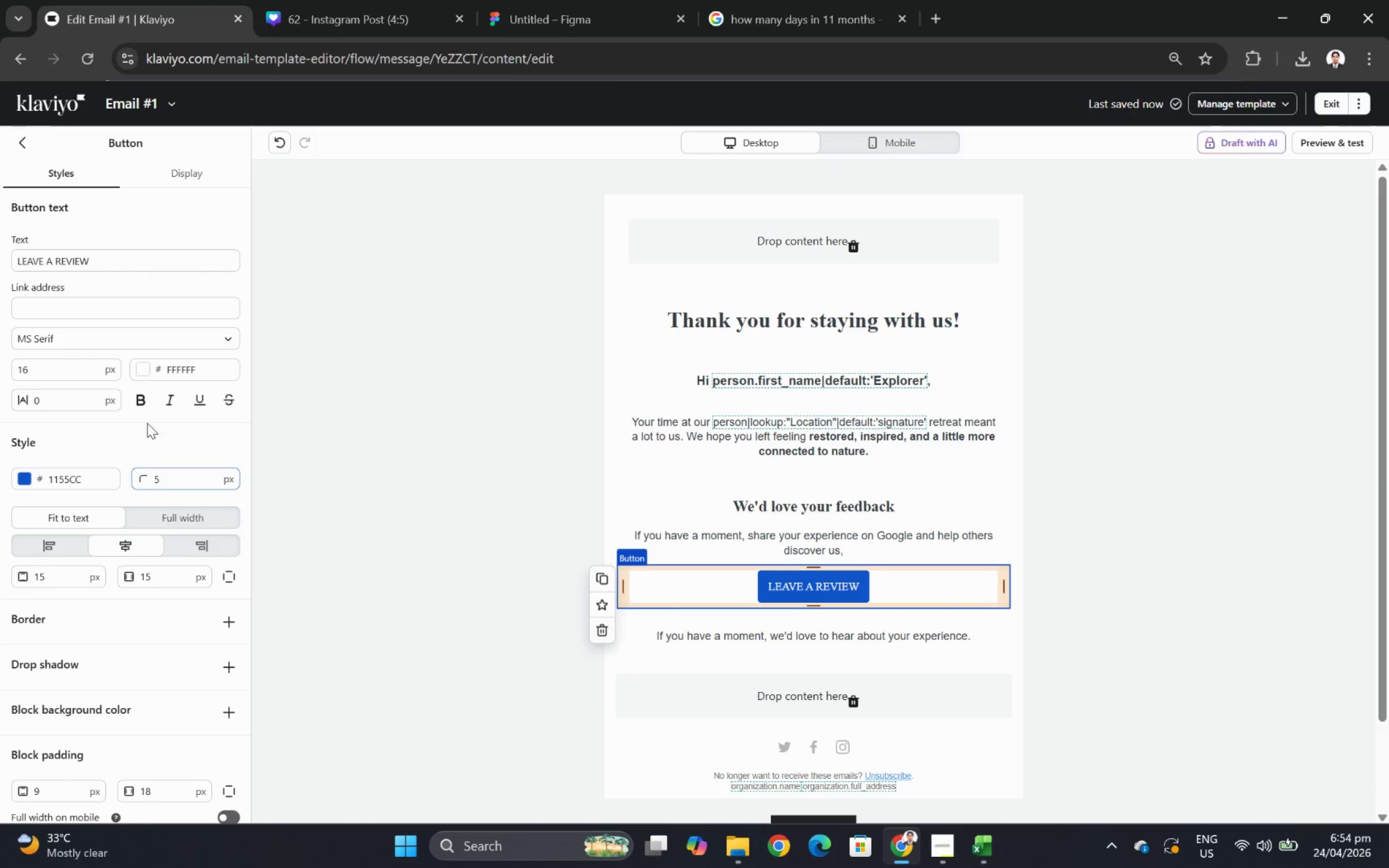 
mouse_move([161, 323])
 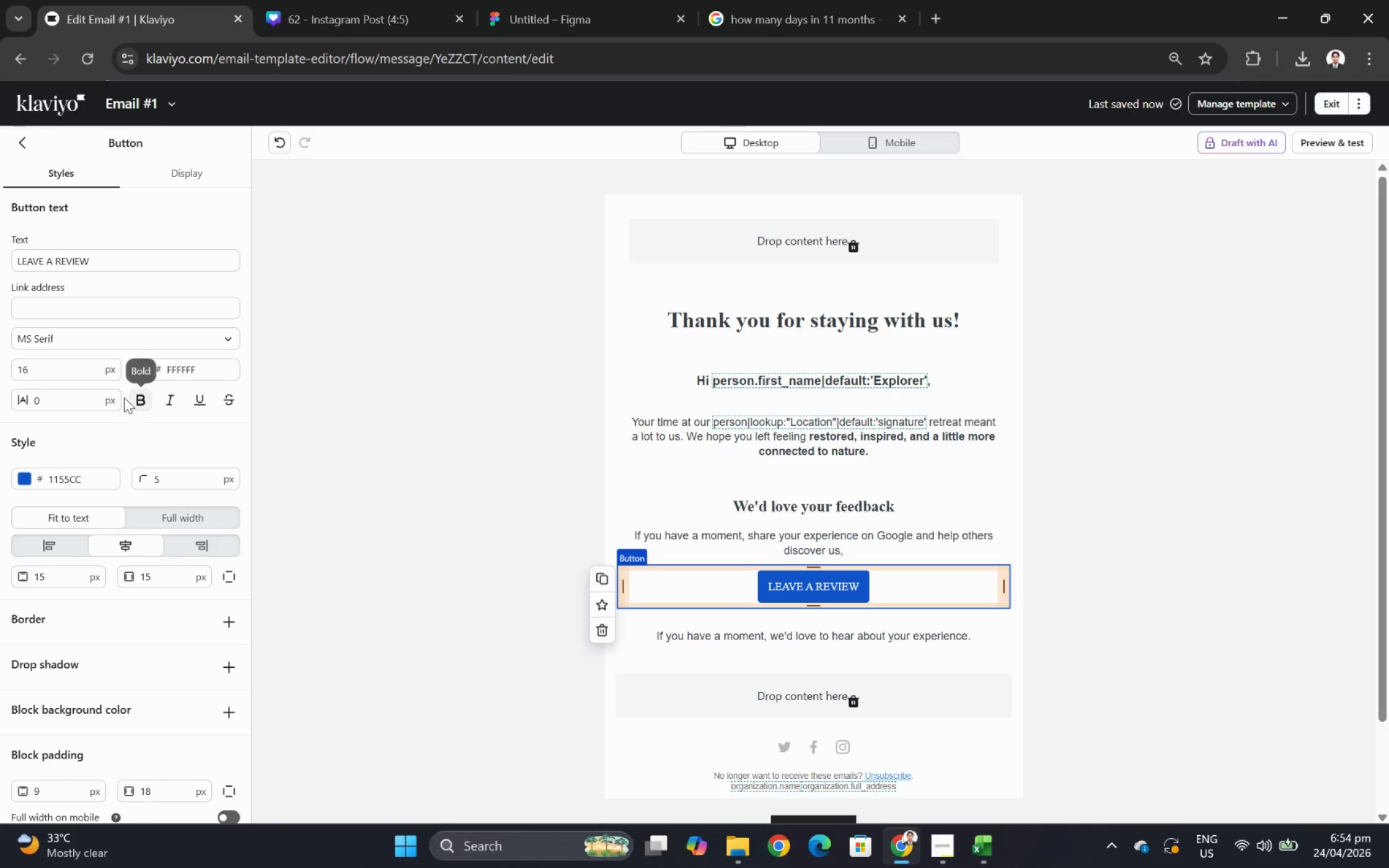 
left_click([185, 346])
 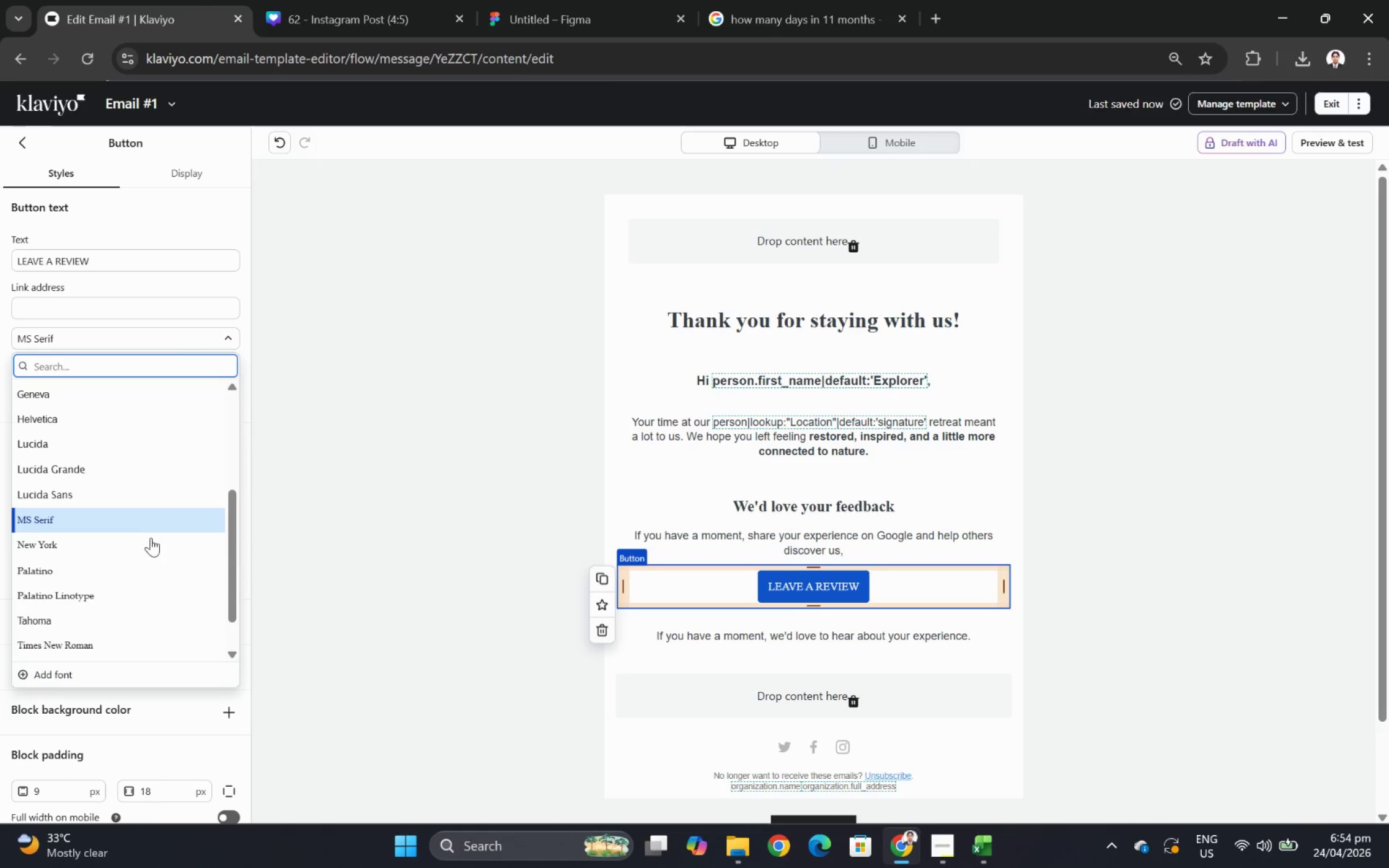 
left_click([152, 549])
 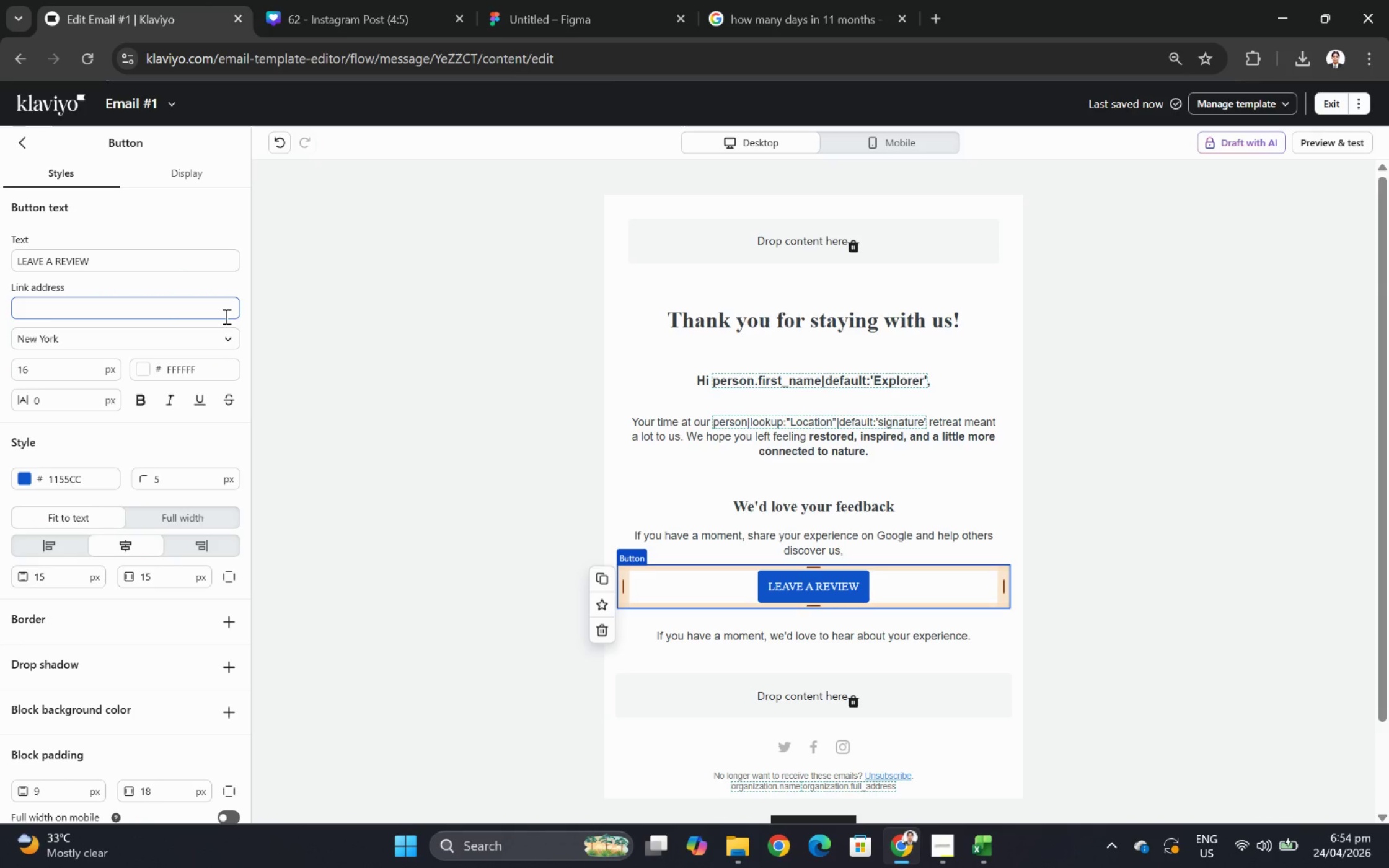 
left_click([226, 338])
 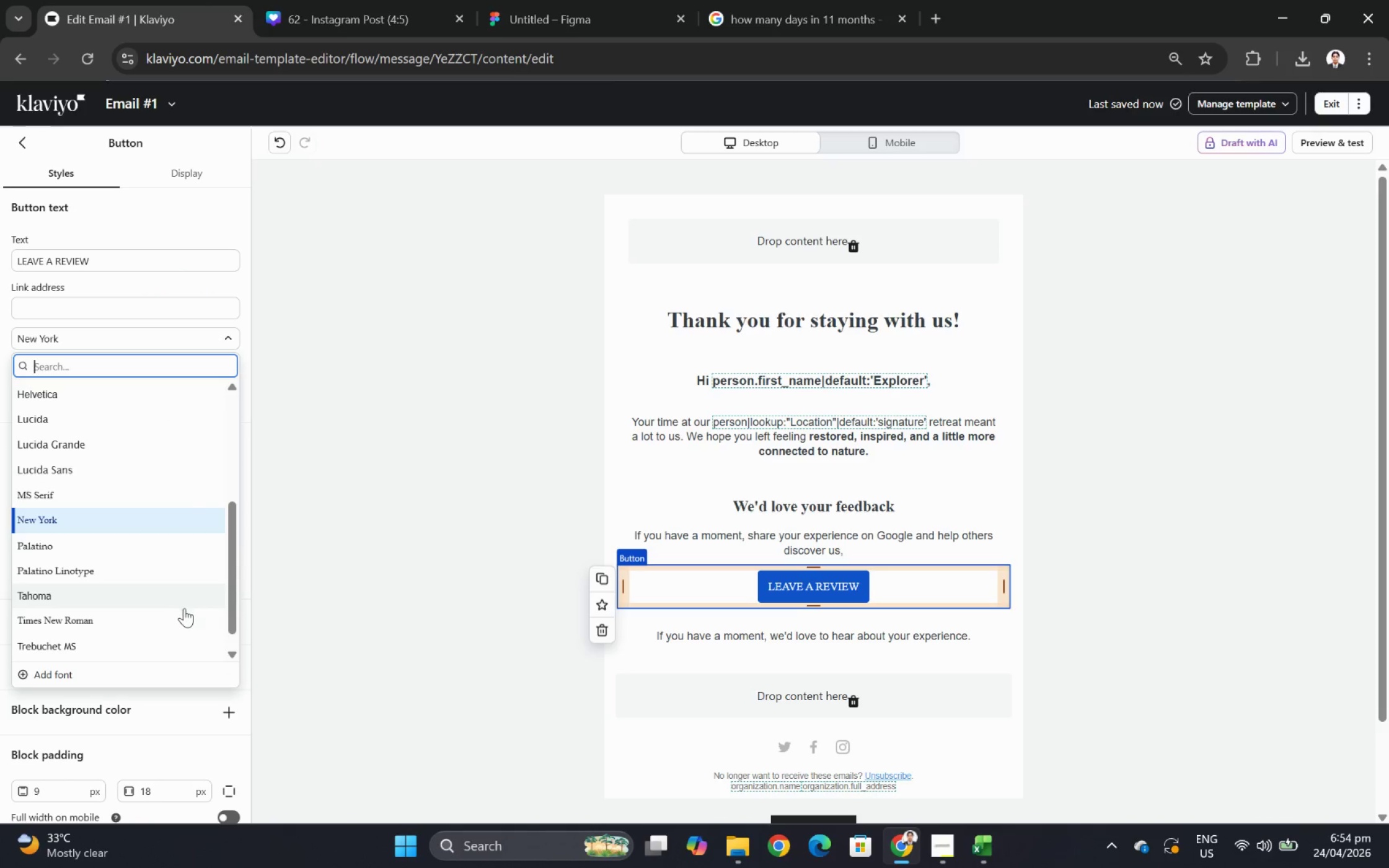 
left_click([183, 621])
 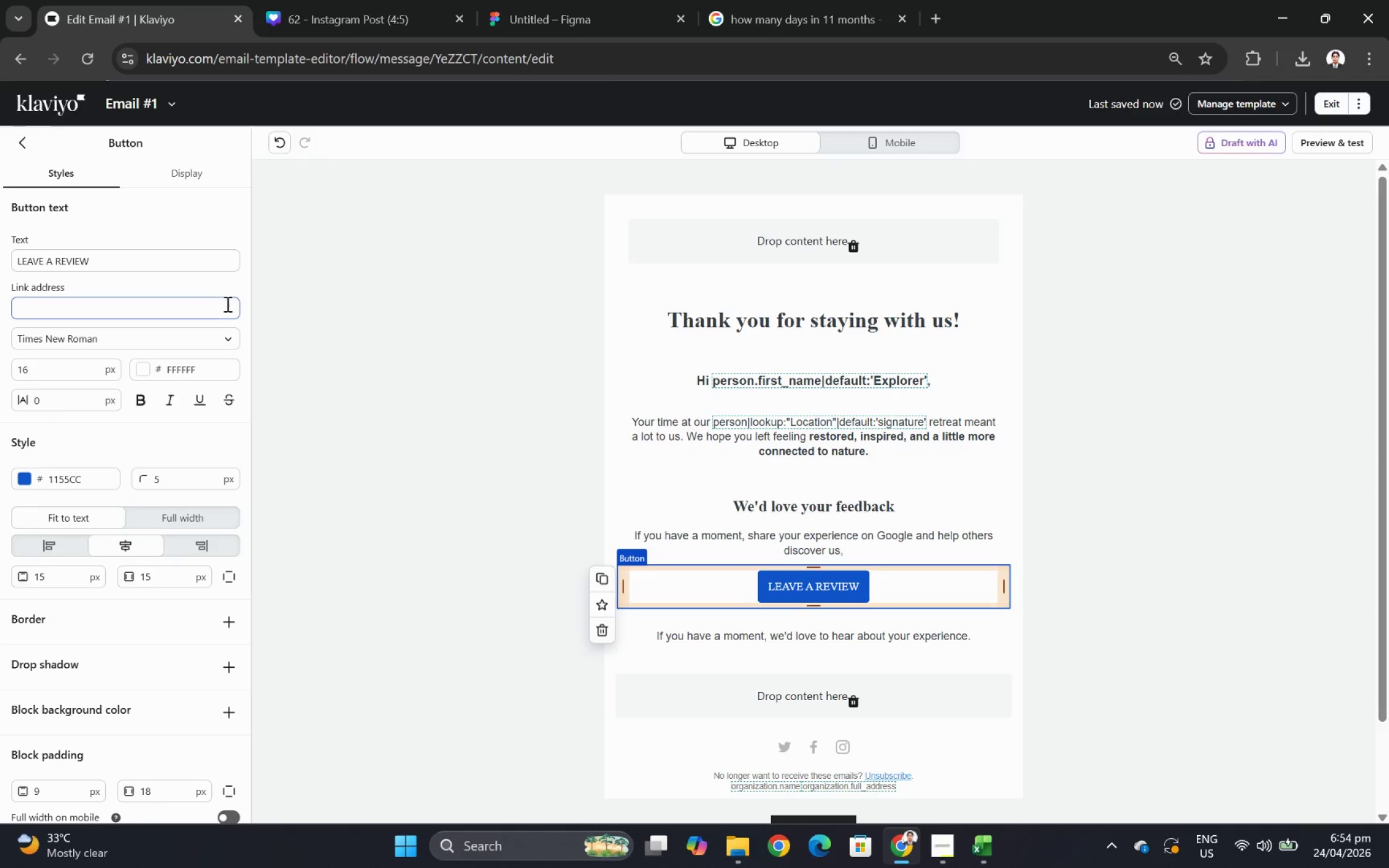 
left_click([226, 339])
 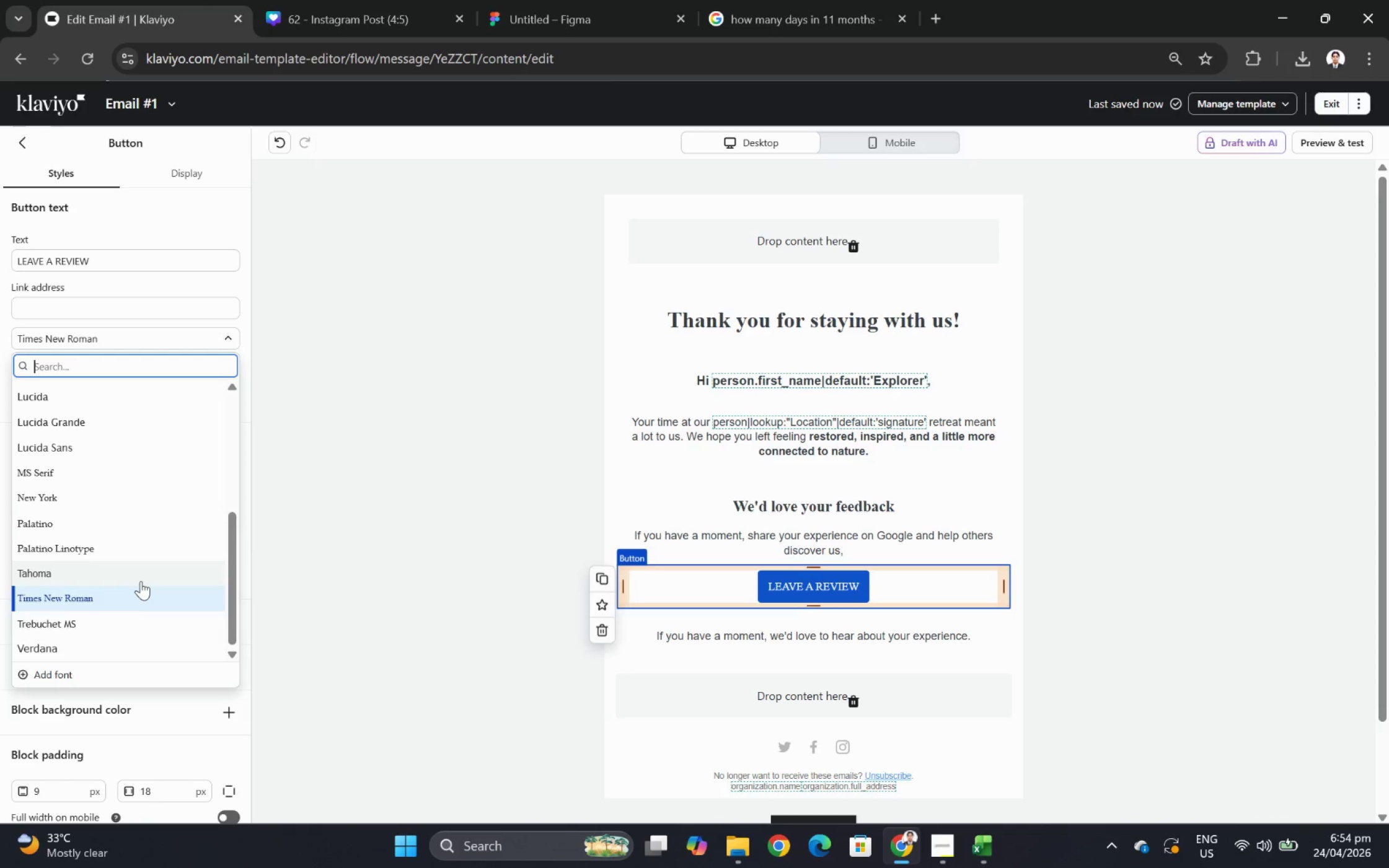 
left_click([142, 612])
 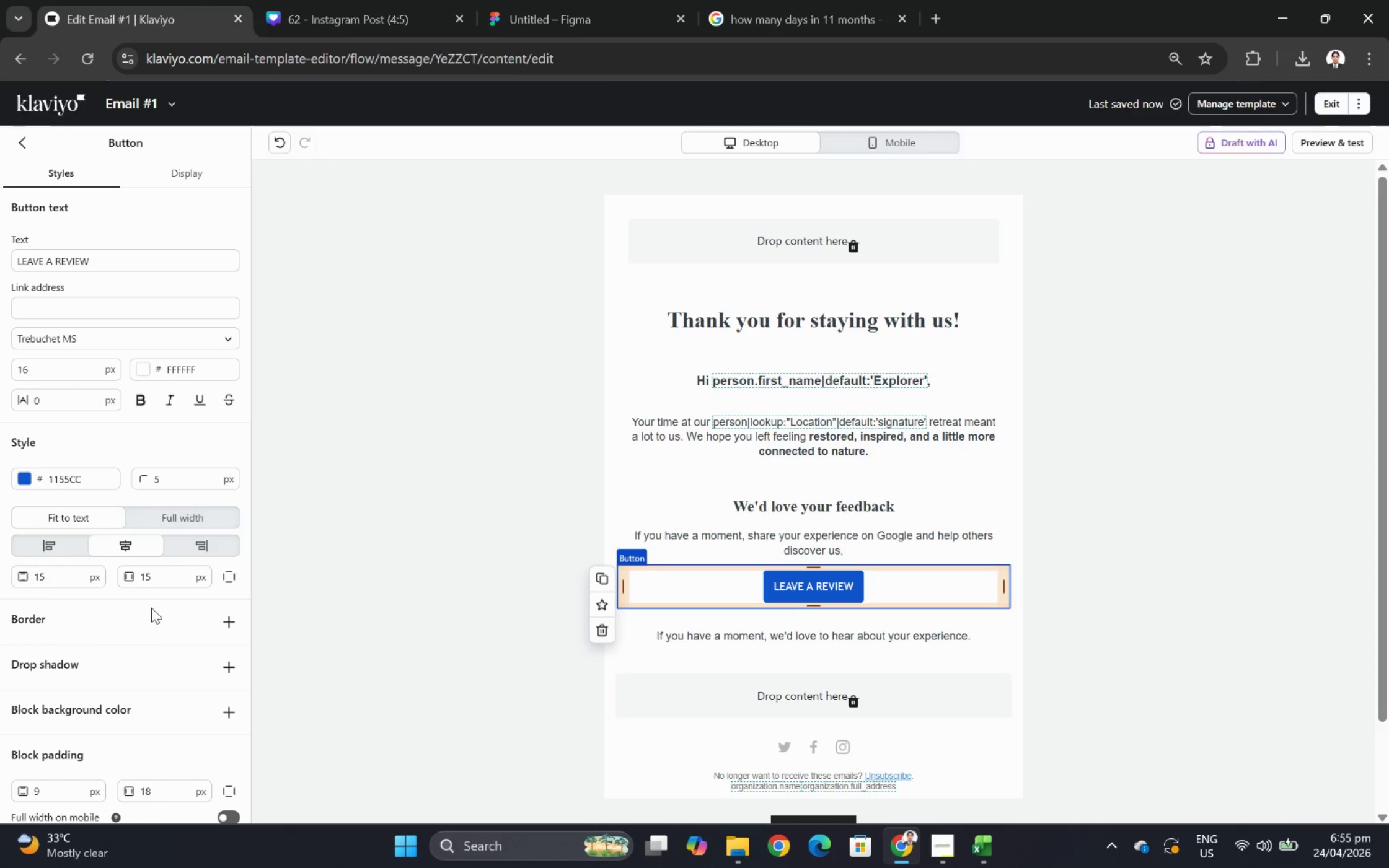 
wait(12.49)
 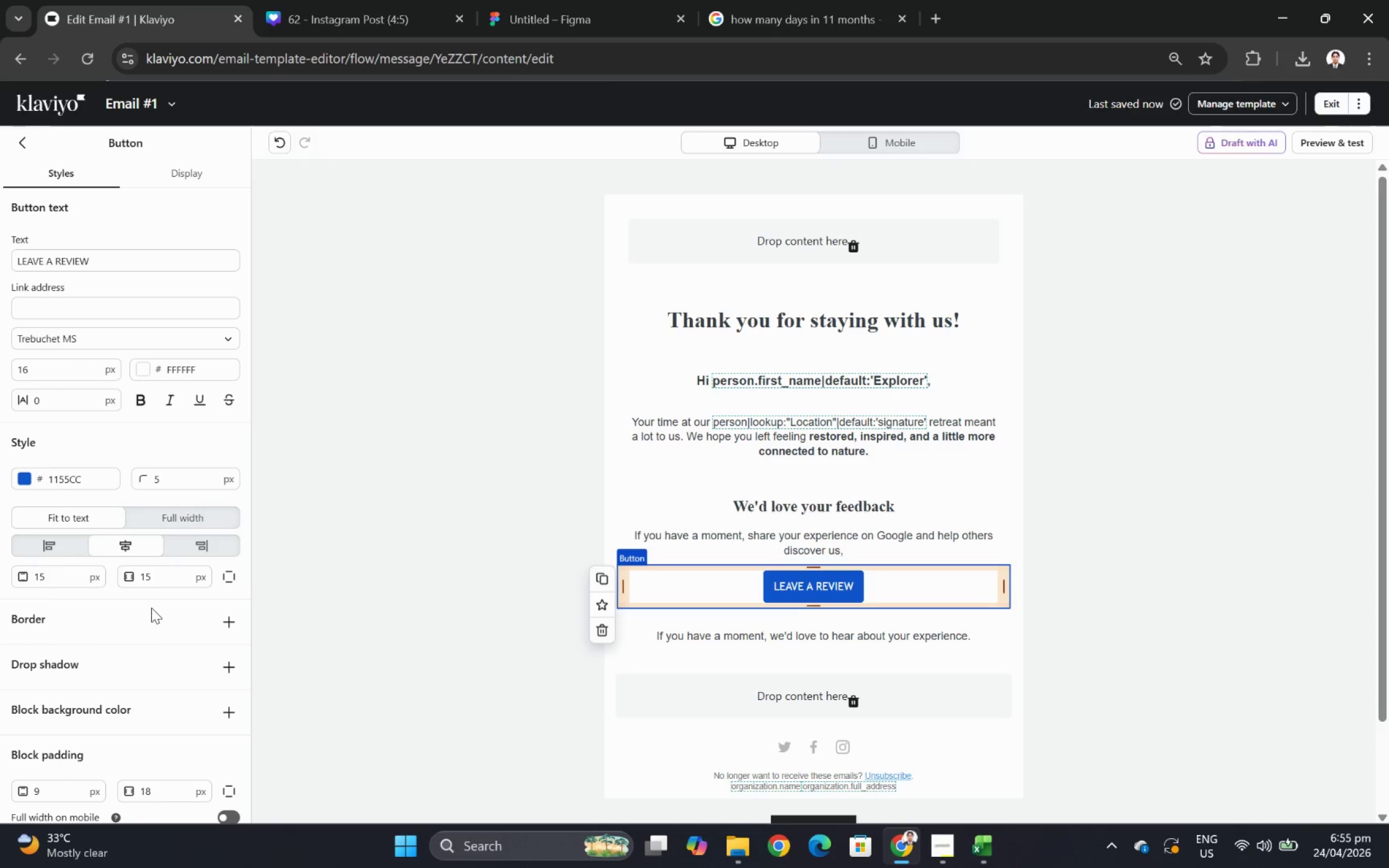 
scroll: coordinate [152, 678], scroll_direction: down, amount: 3.0
 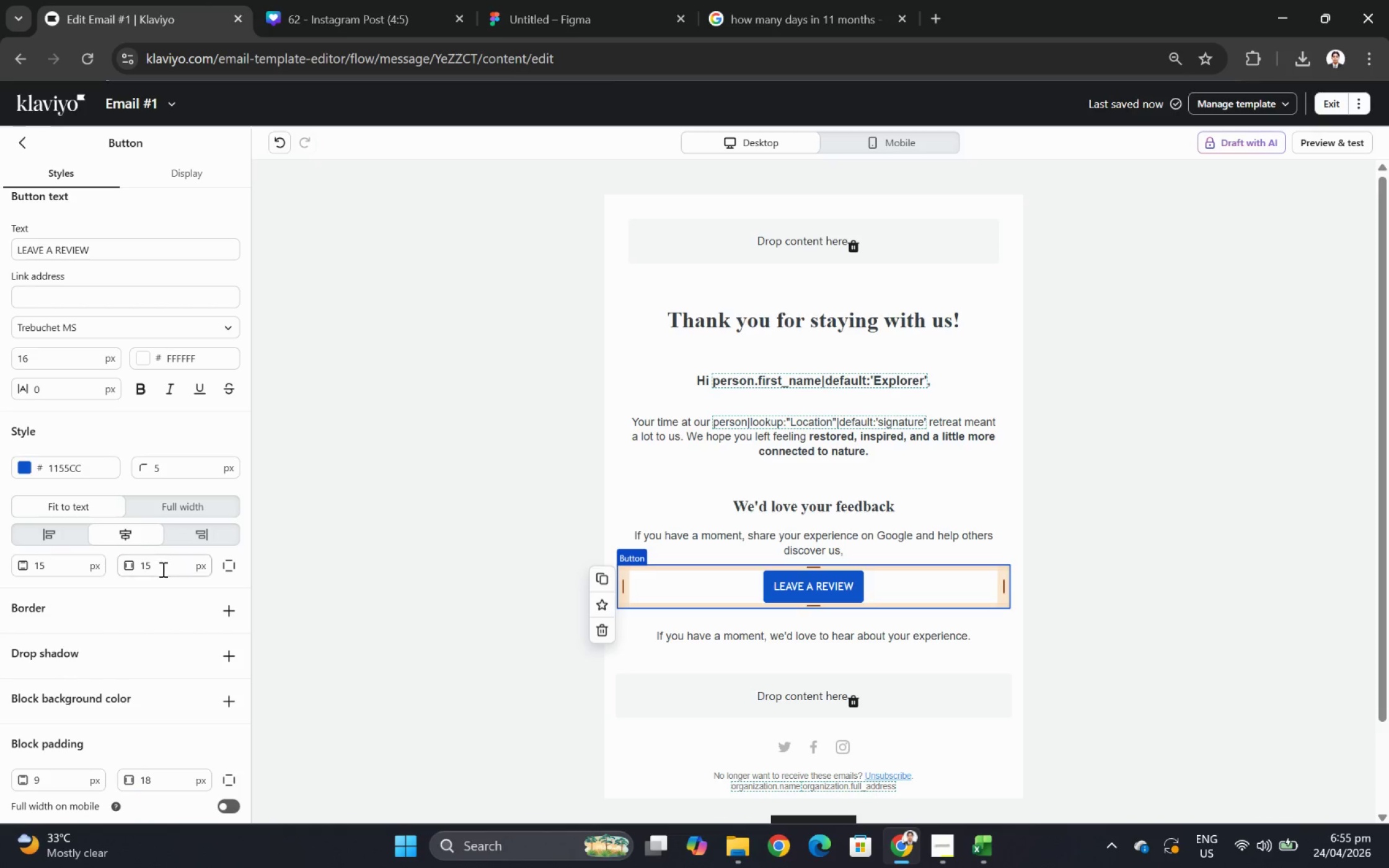 
double_click([166, 555])
 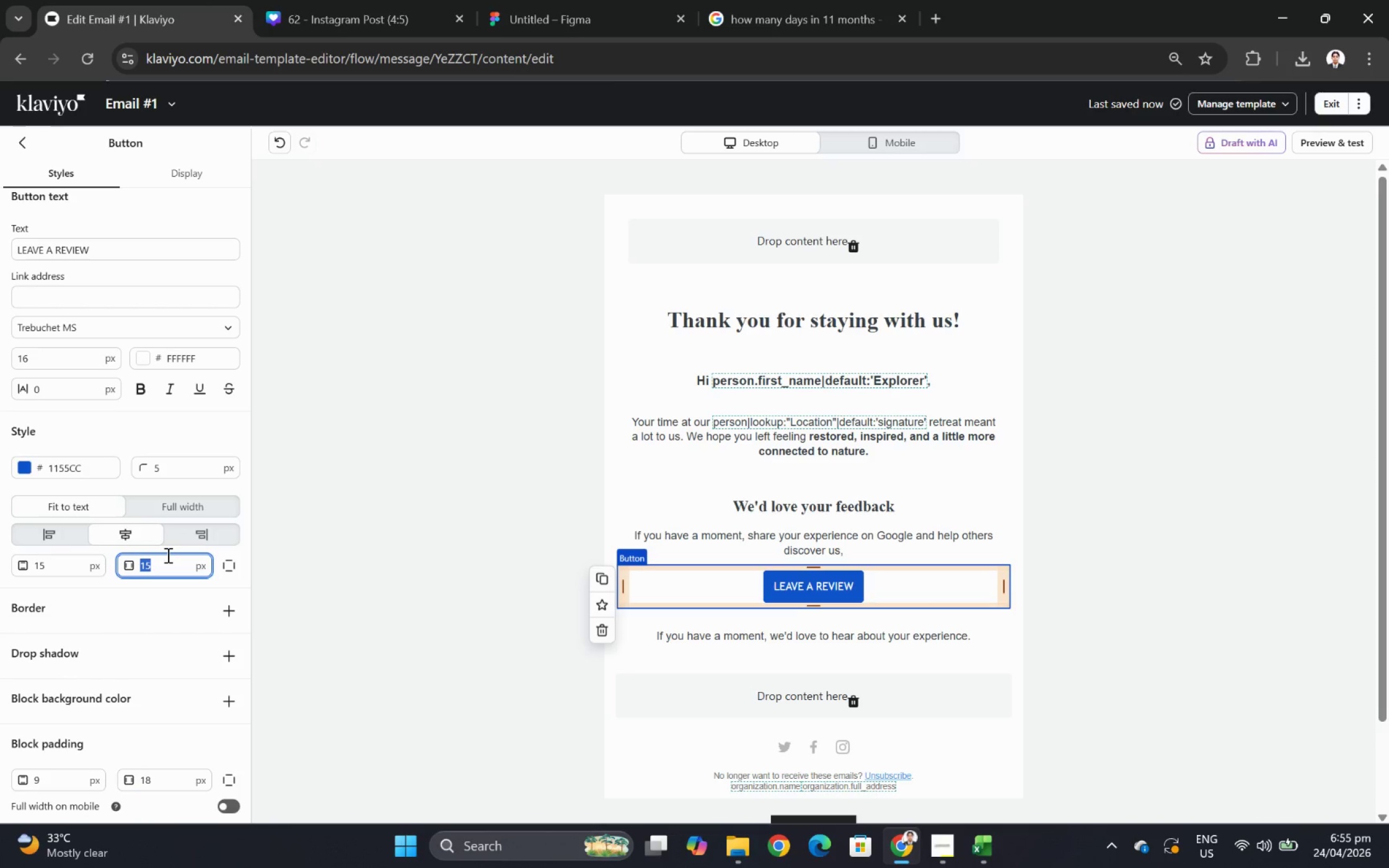 
key(Numpad5)
 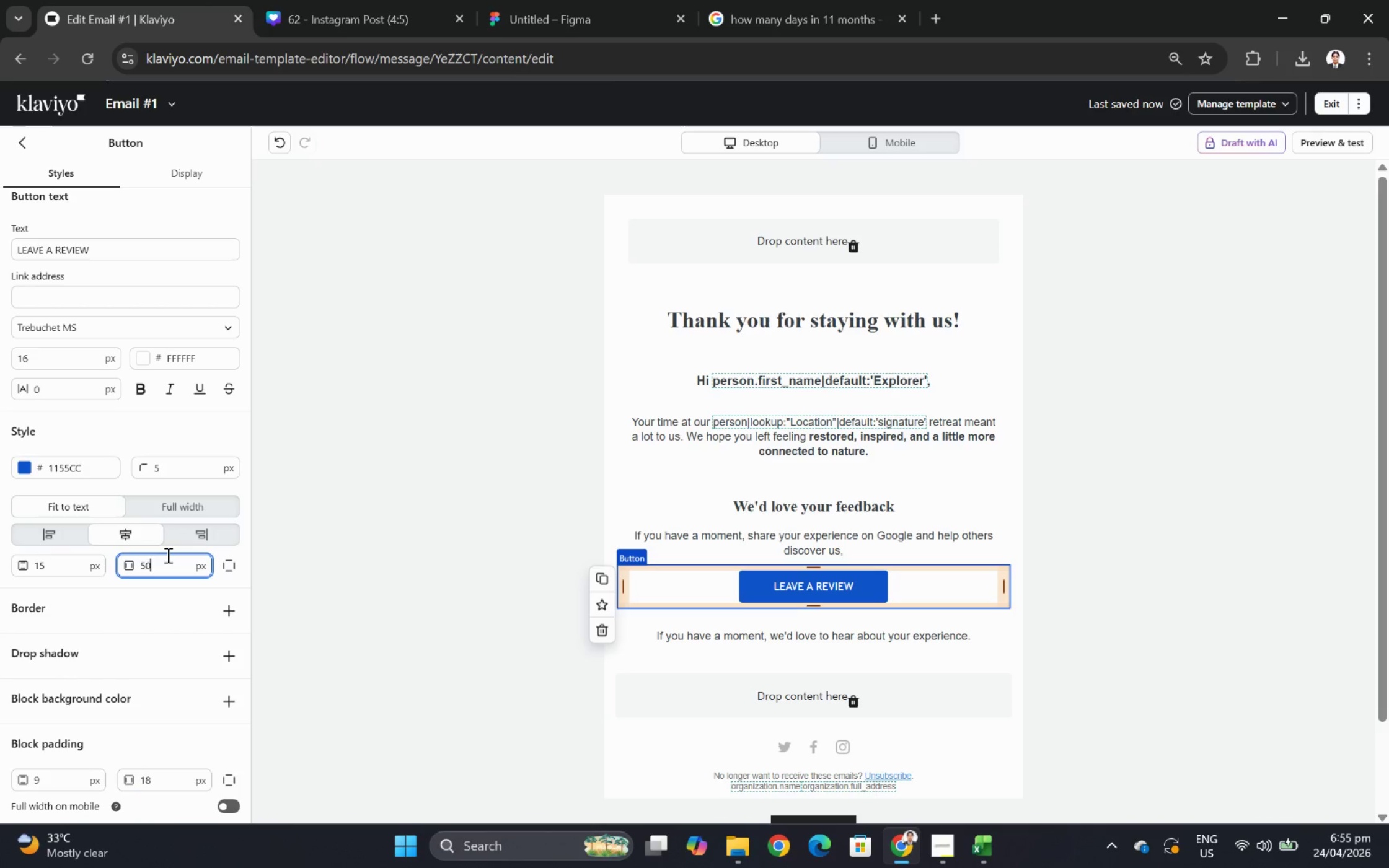 
key(Numpad0)
 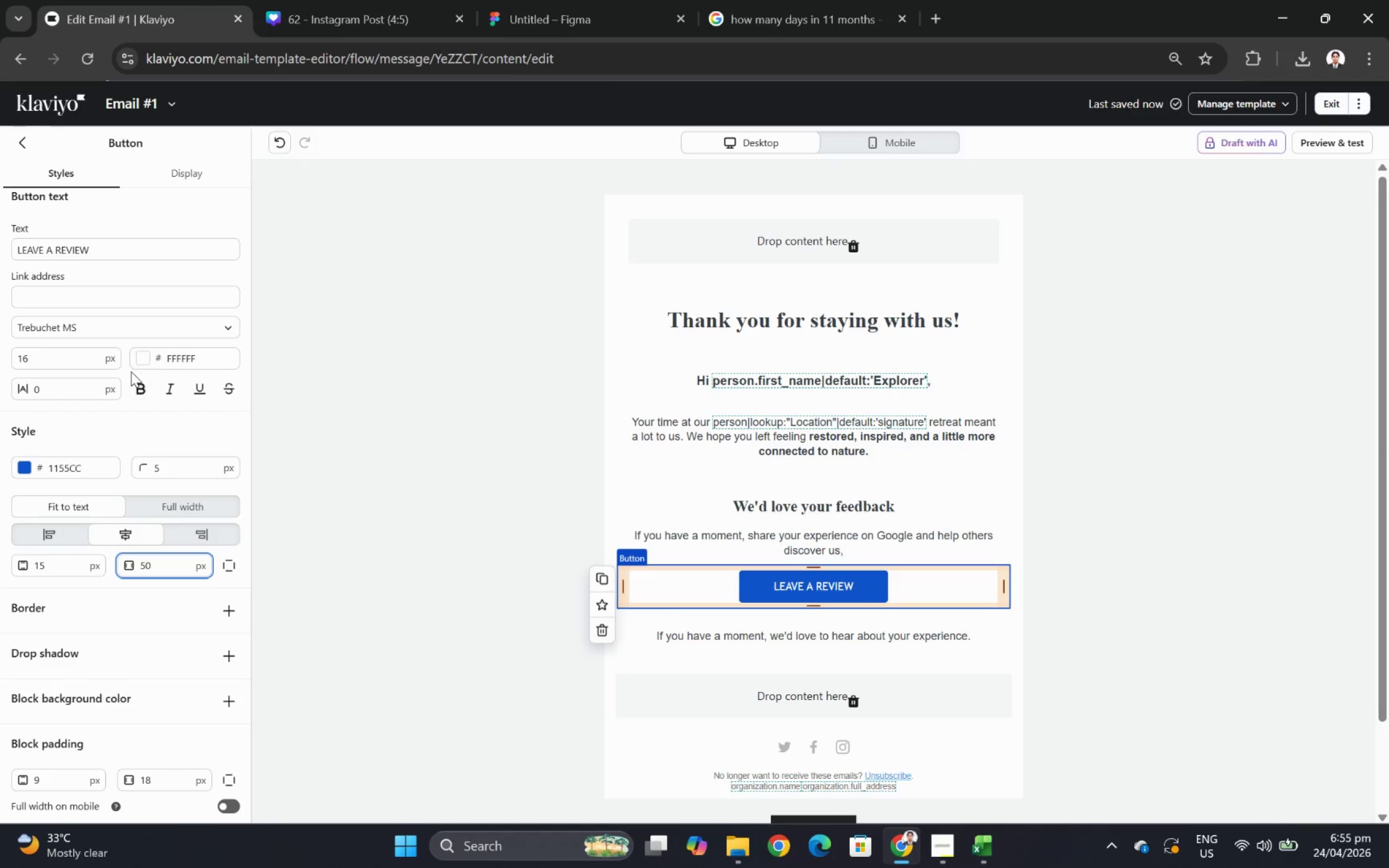 
double_click([40, 363])
 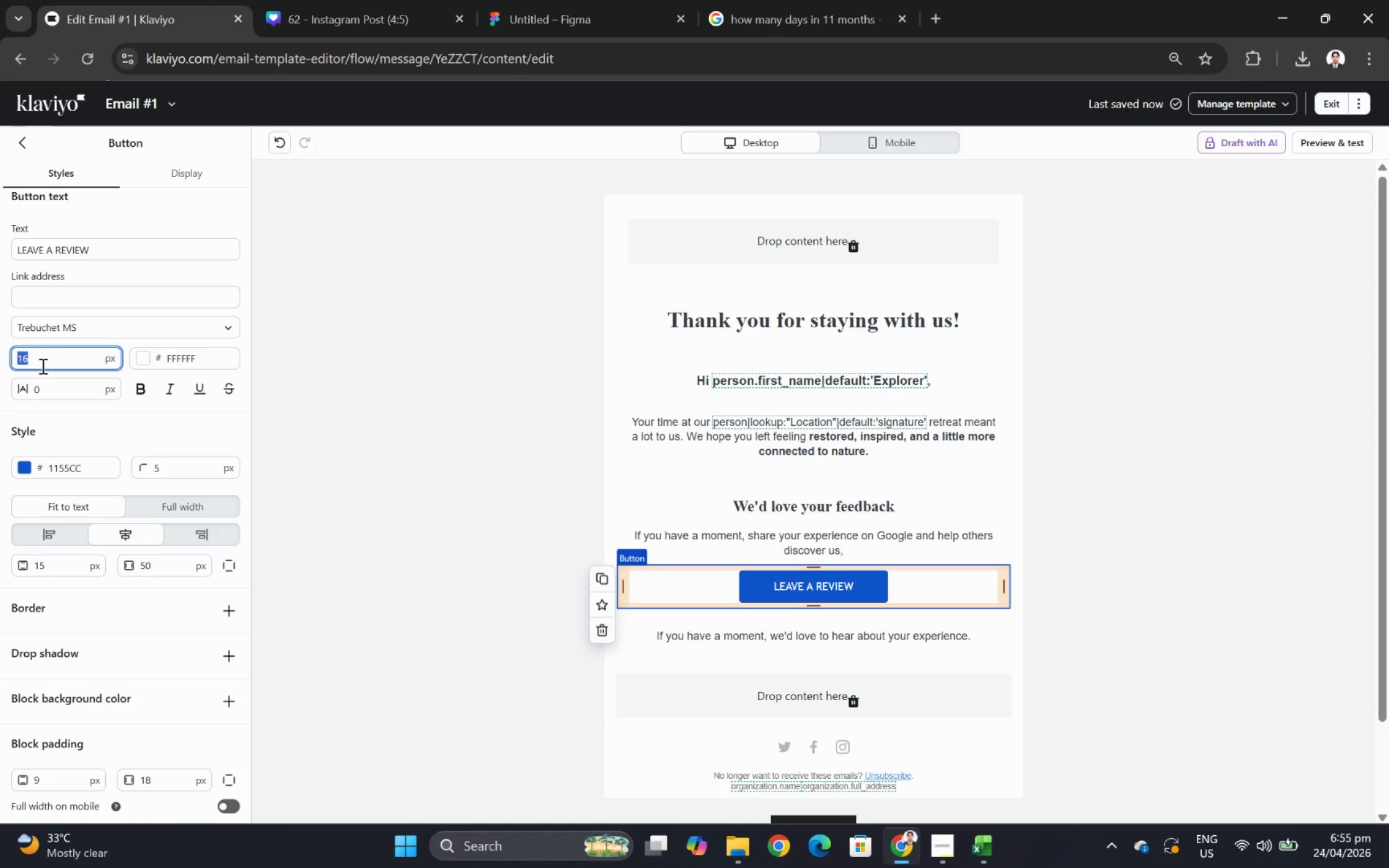 
key(Numpad1)
 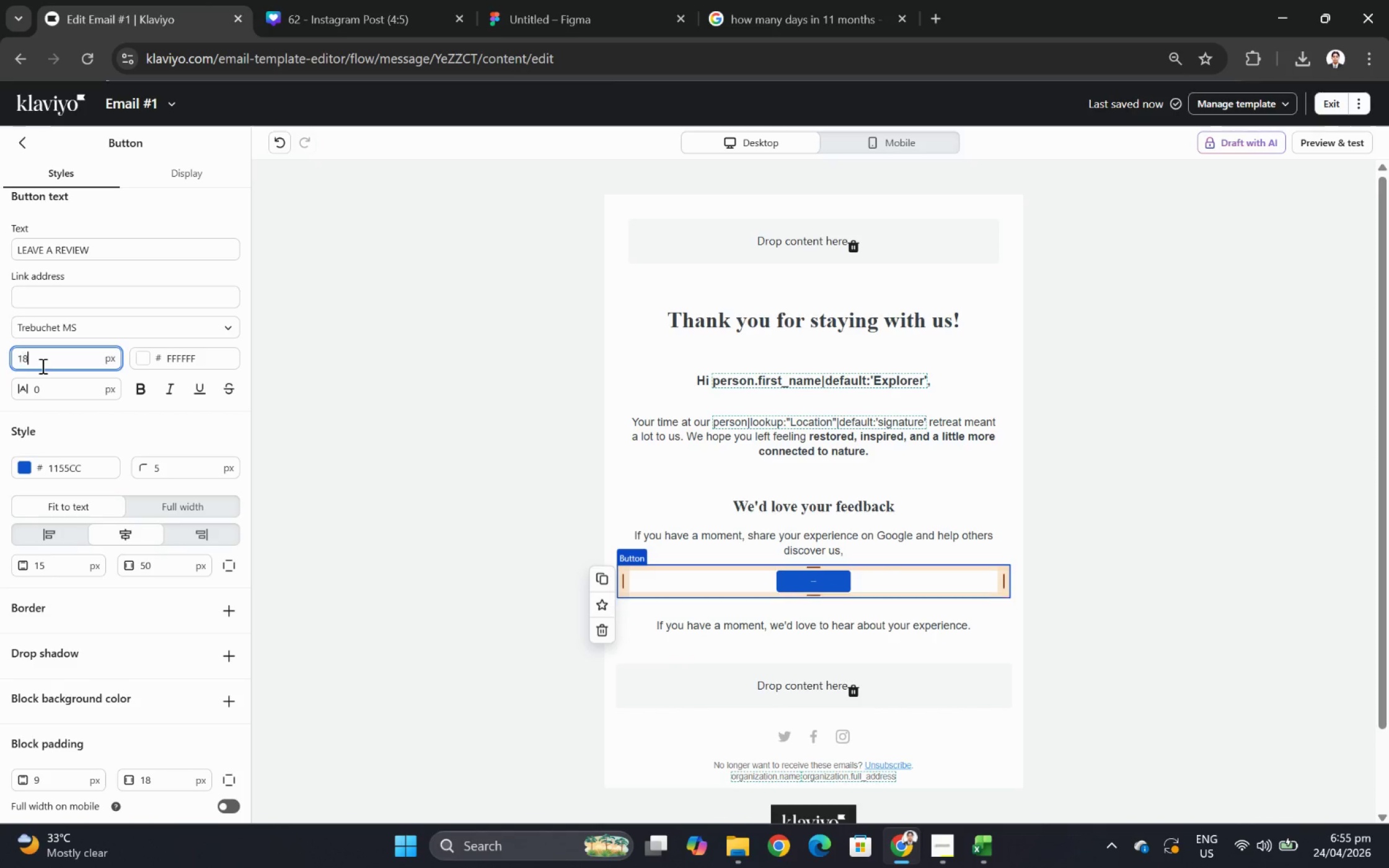 
key(Numpad8)
 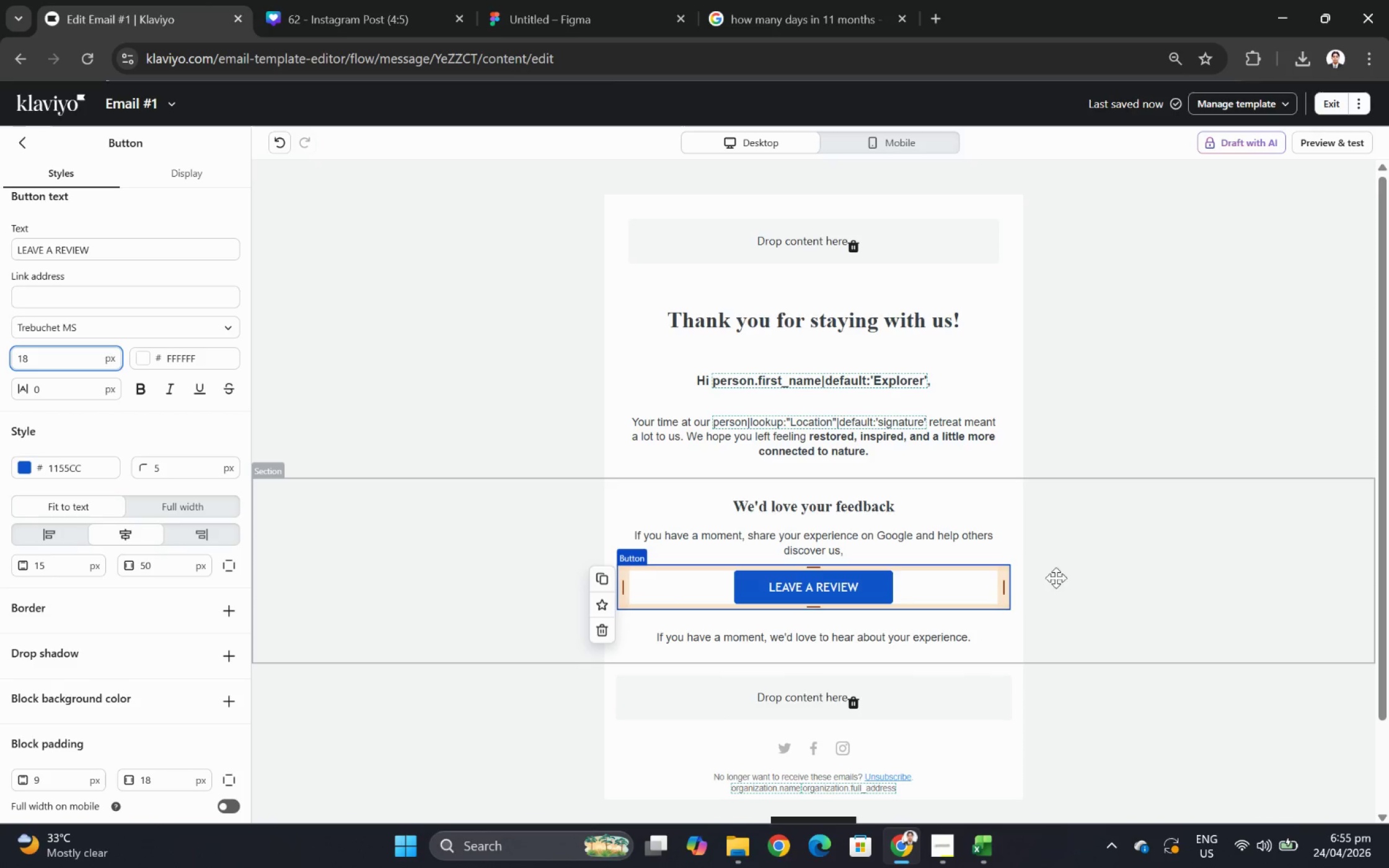 
left_click([1208, 599])
 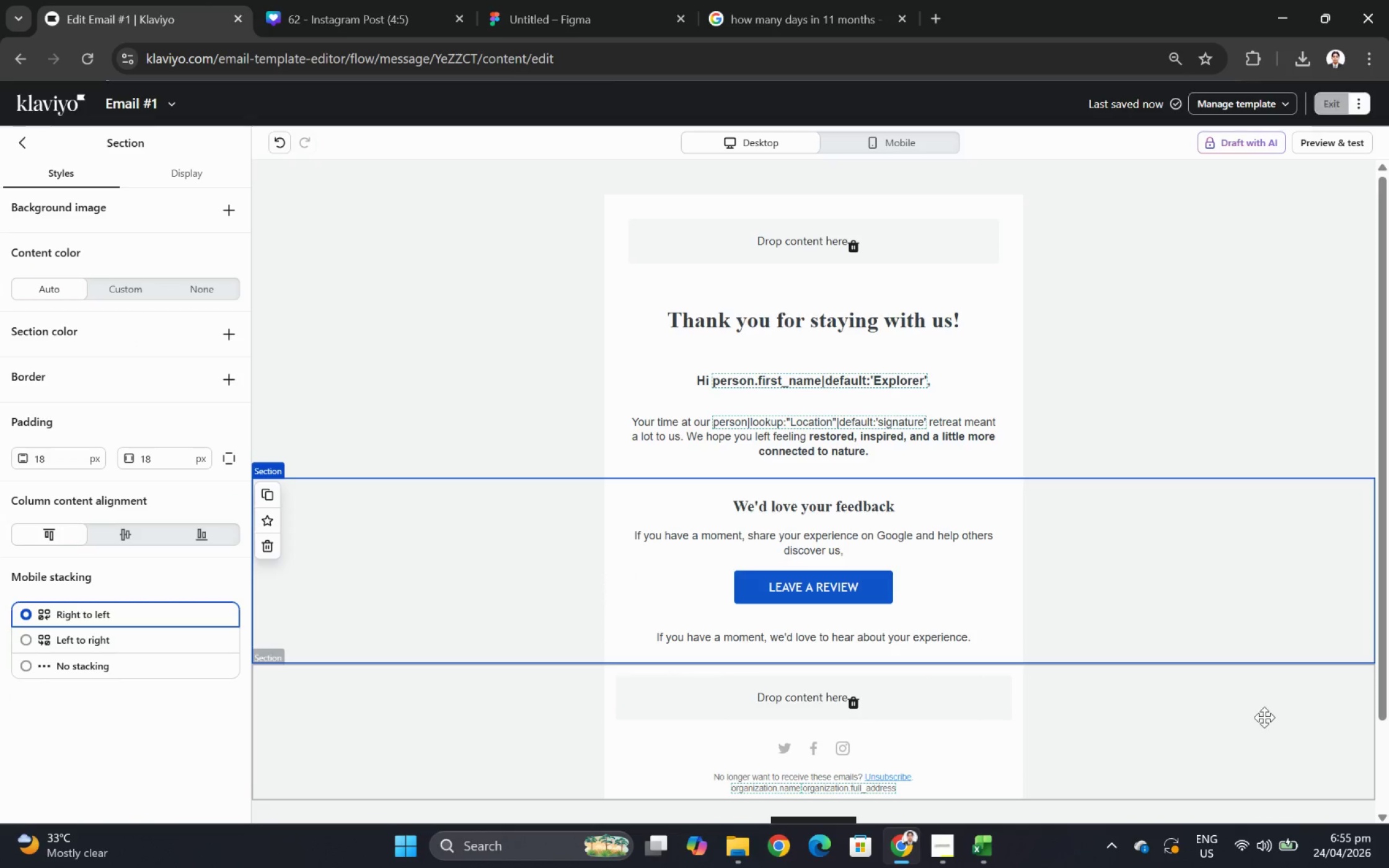 
scroll: coordinate [1265, 634], scroll_direction: up, amount: 2.0
 